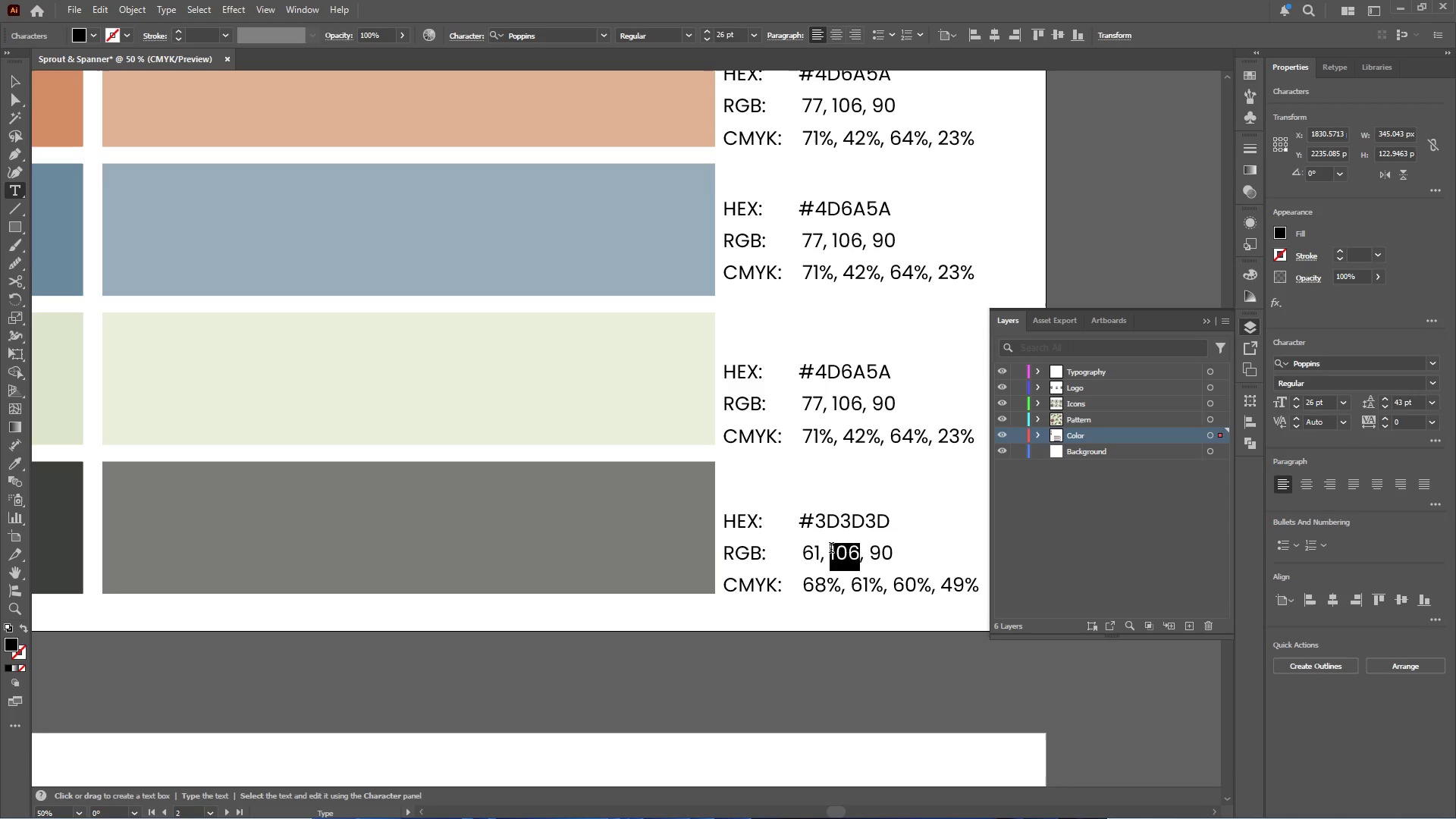 
key(Numpad6)
 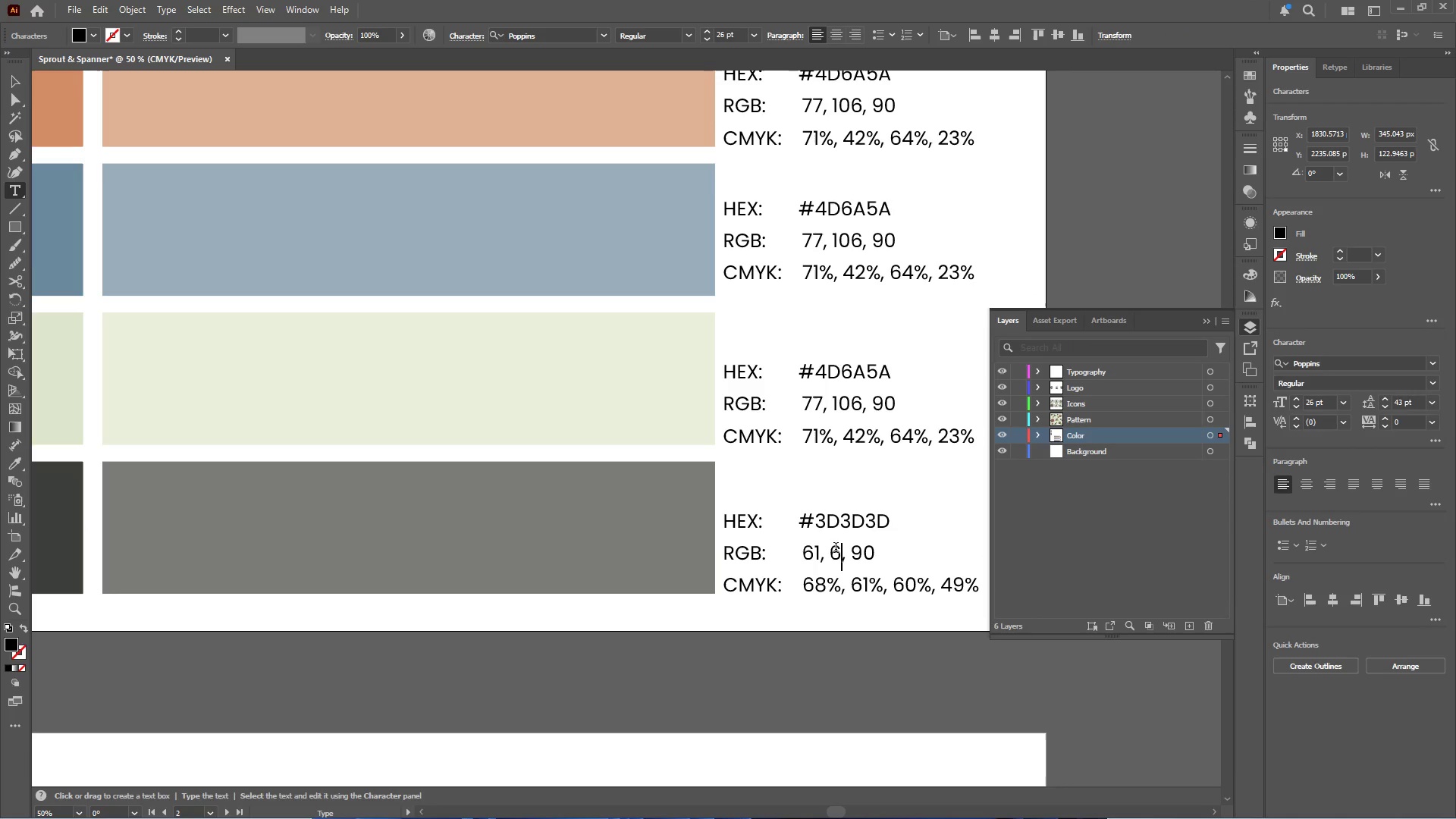 
key(Numpad1)
 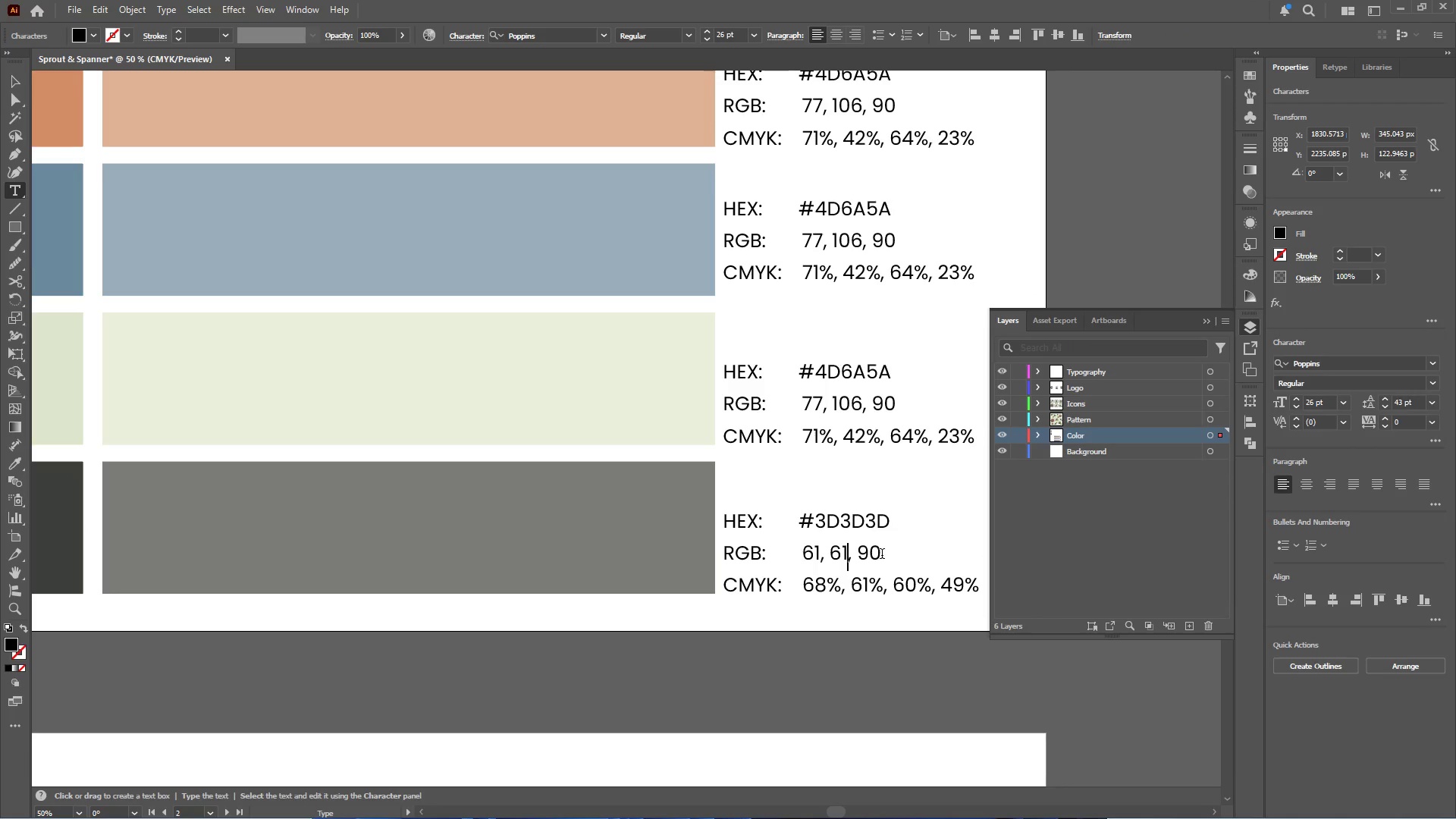 
left_click_drag(start_coordinate=[879, 551], to_coordinate=[860, 551])
 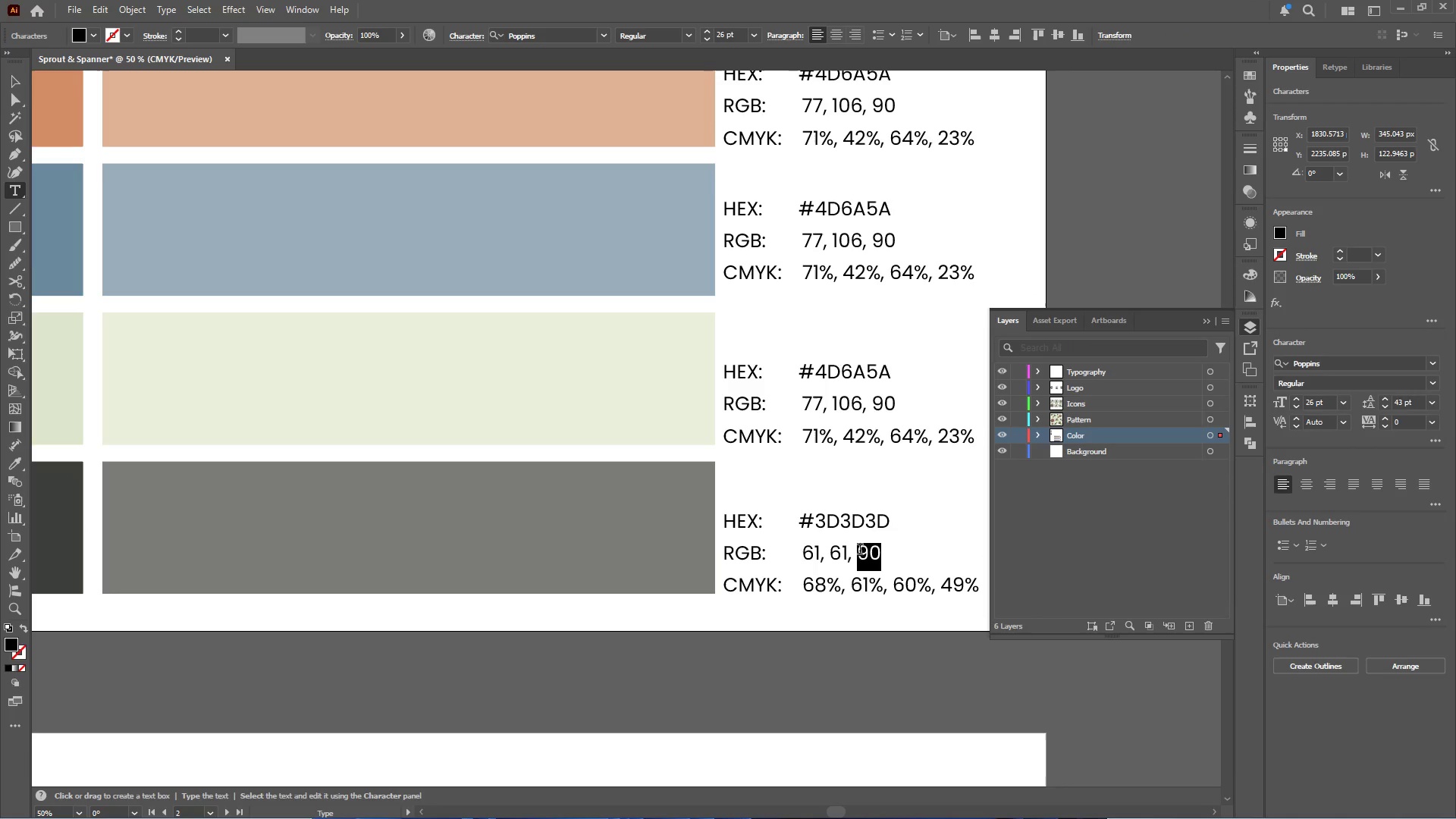 
key(Numpad6)
 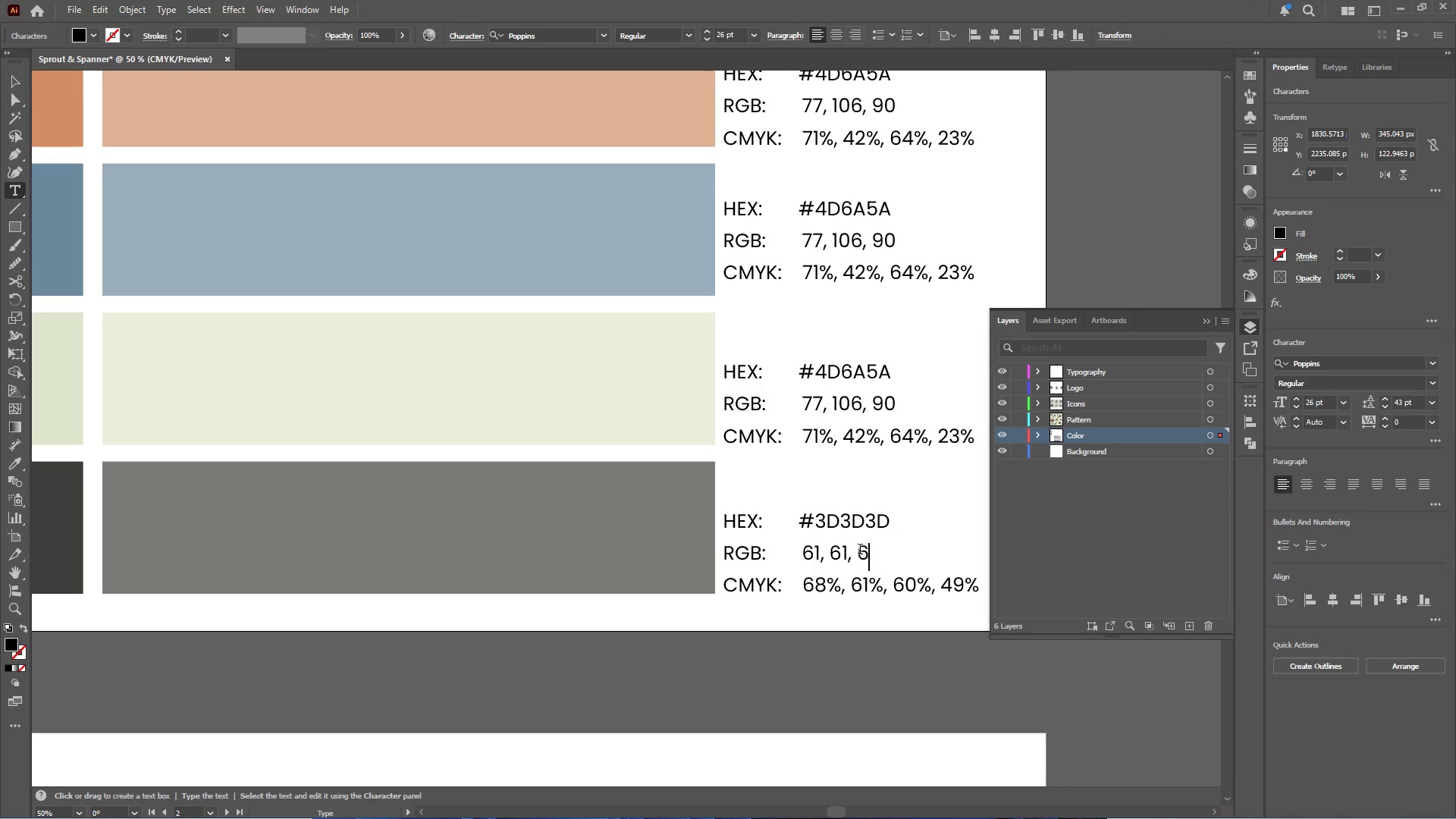 
key(Numpad1)
 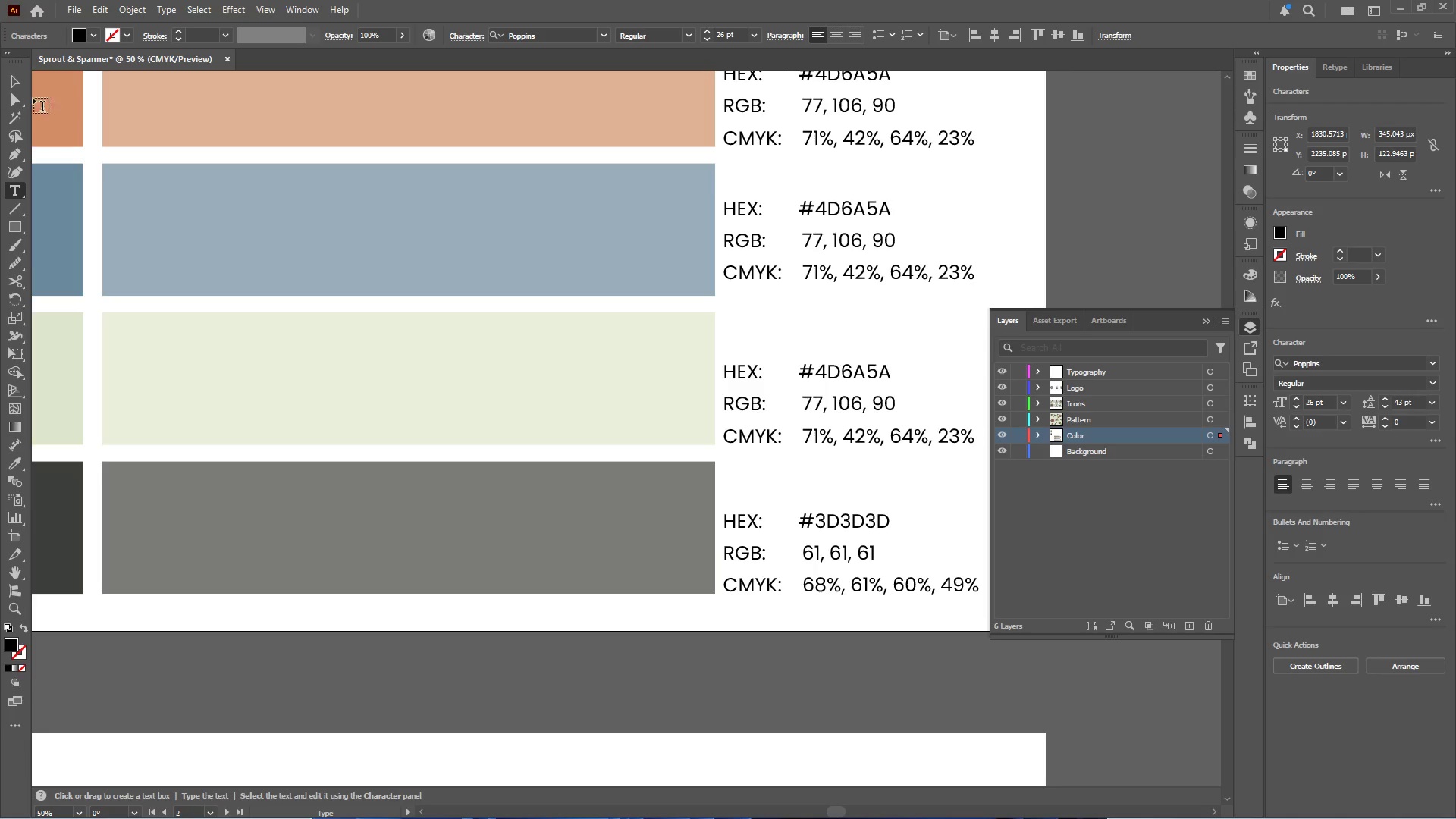 
left_click([17, 75])
 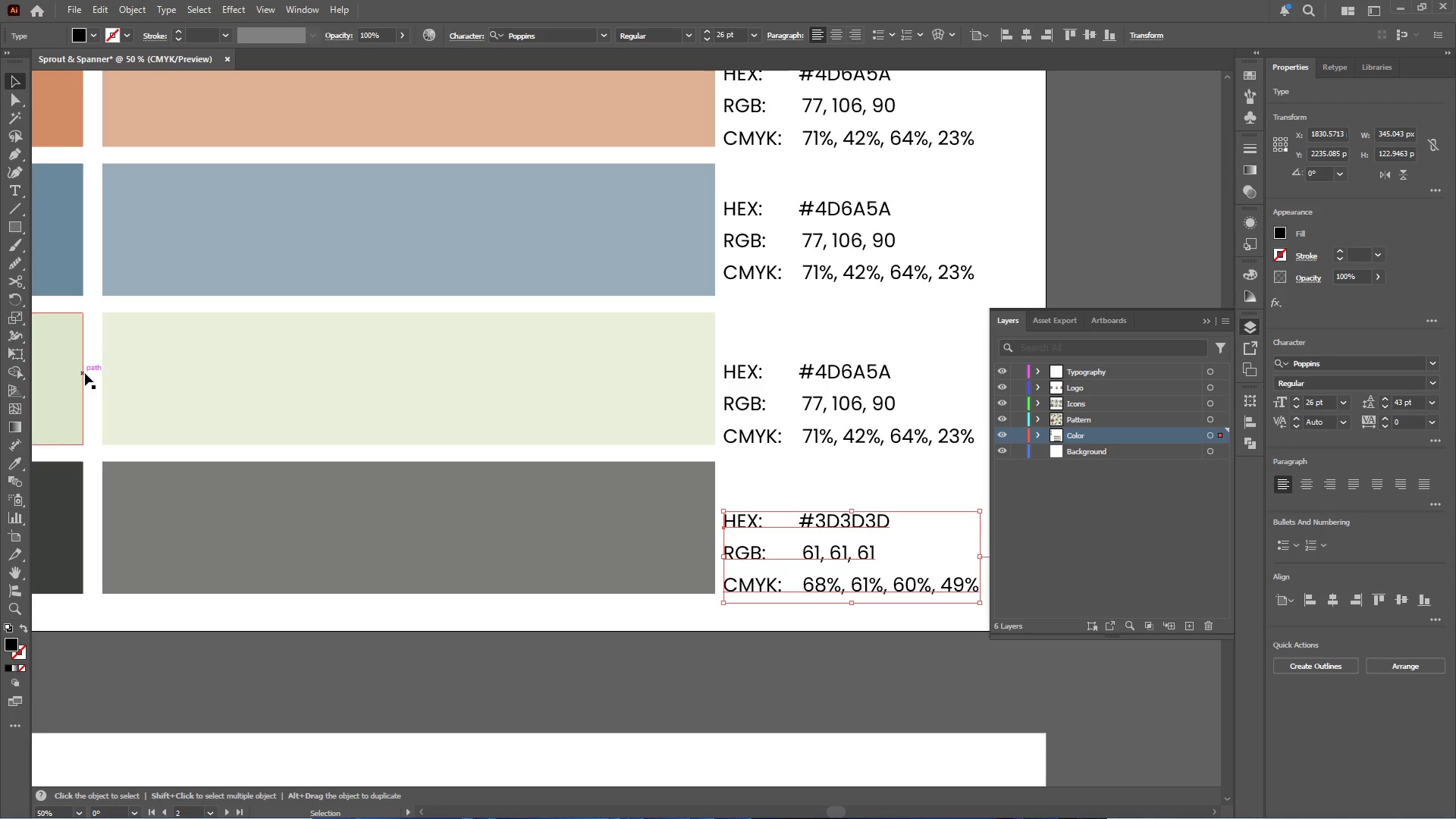 
left_click([67, 360])
 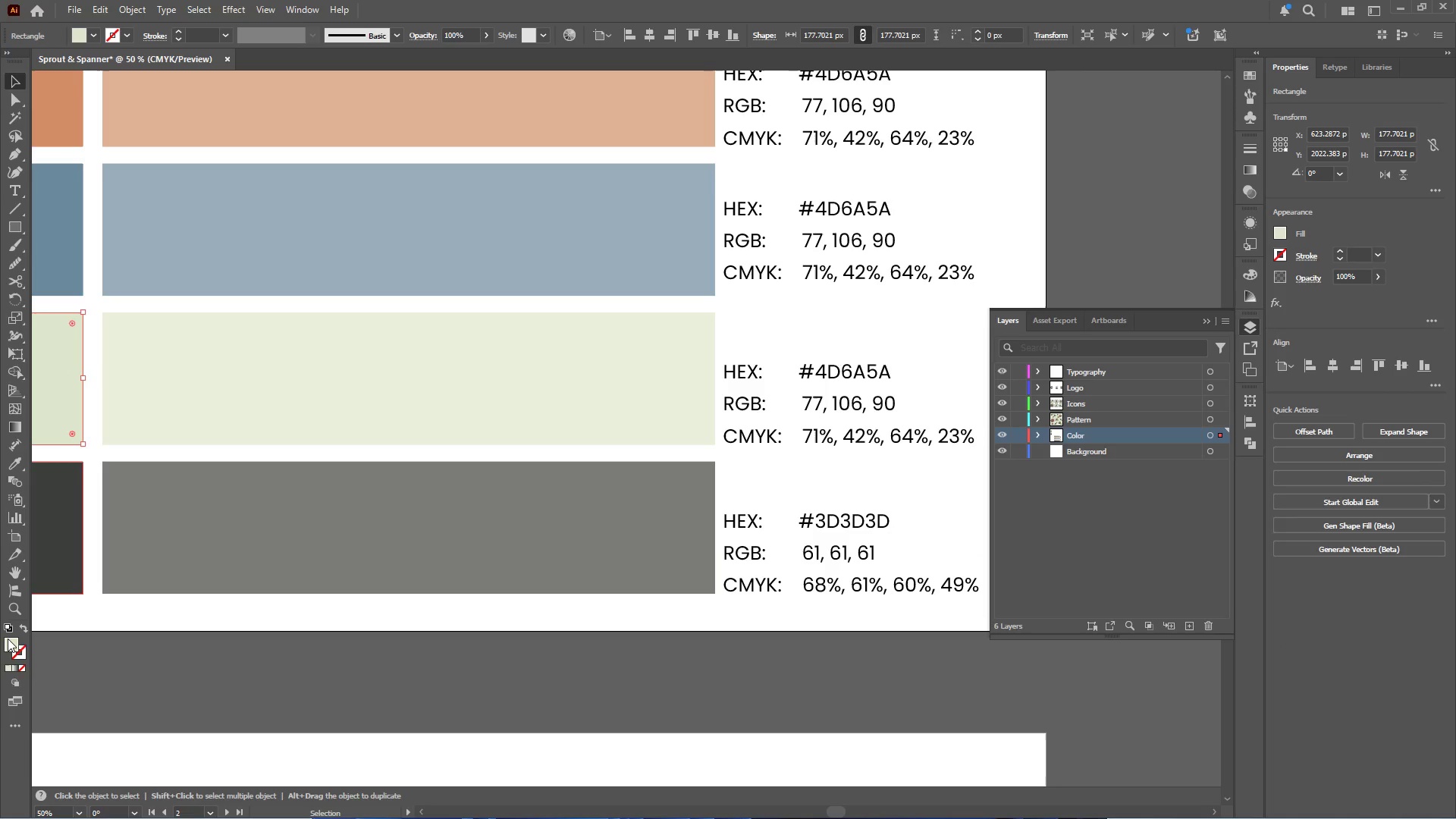 
double_click([8, 639])
 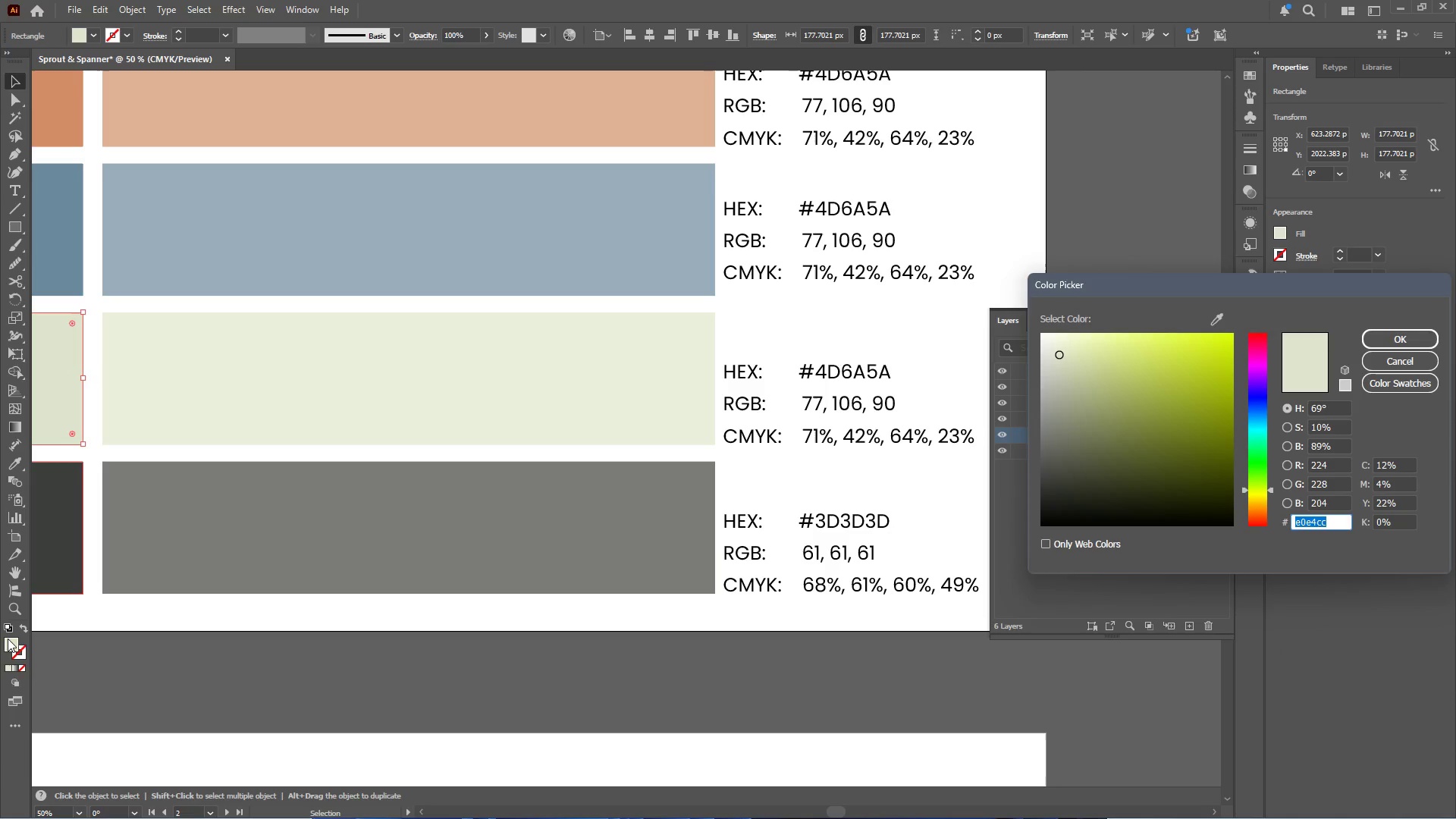 
key(Control+C)
 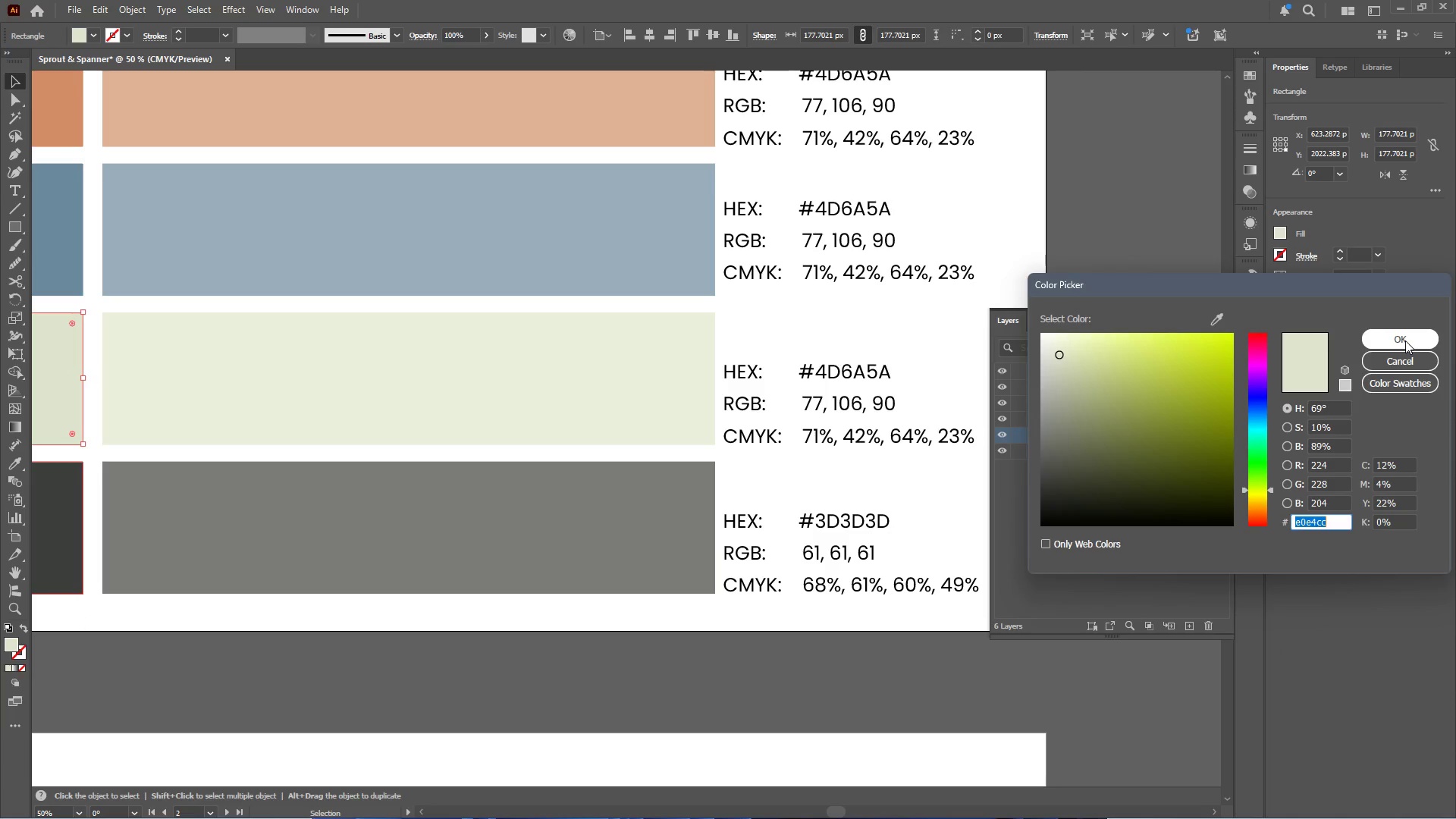 
wait(5.36)
 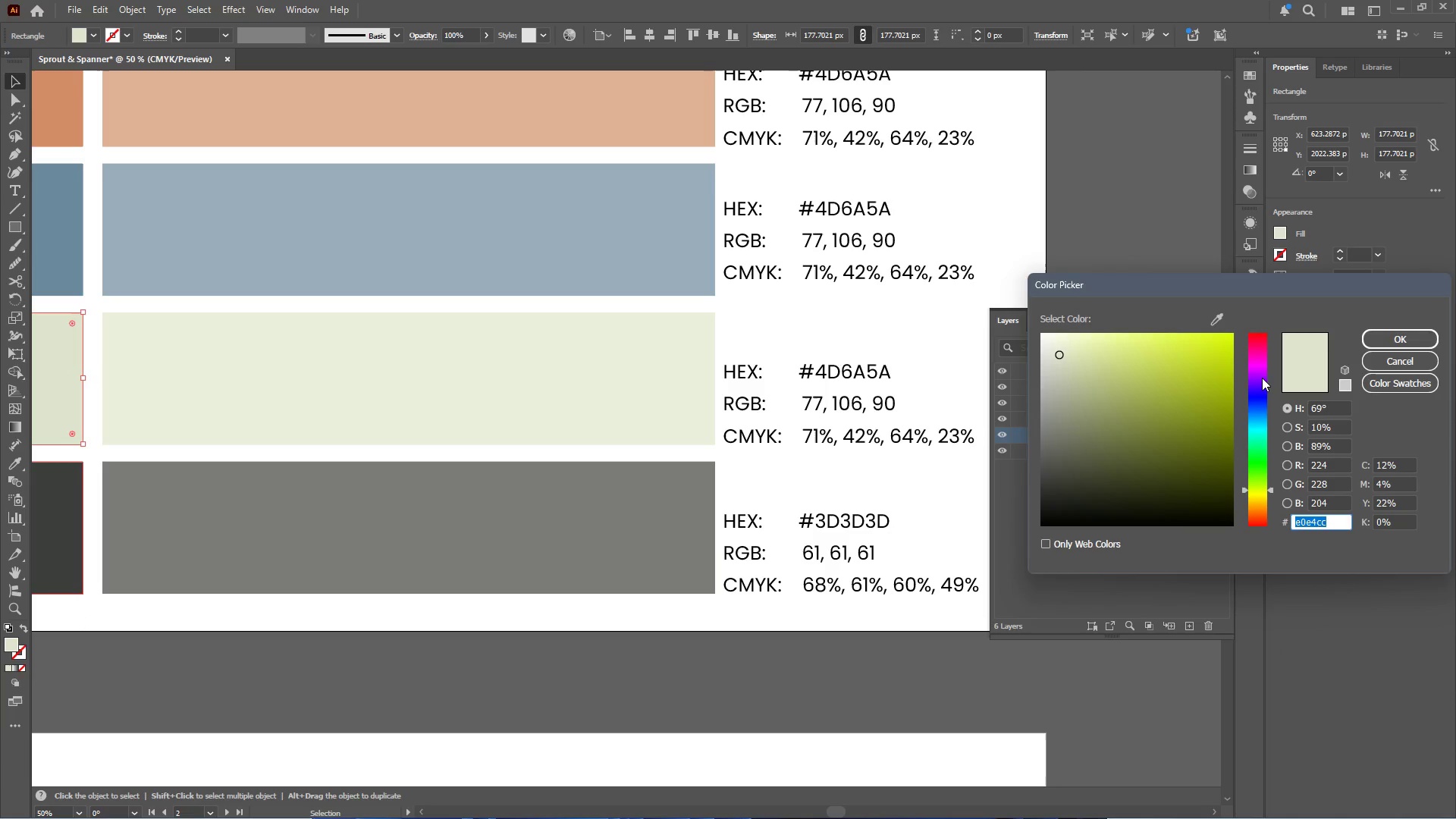 
left_click([1405, 340])
 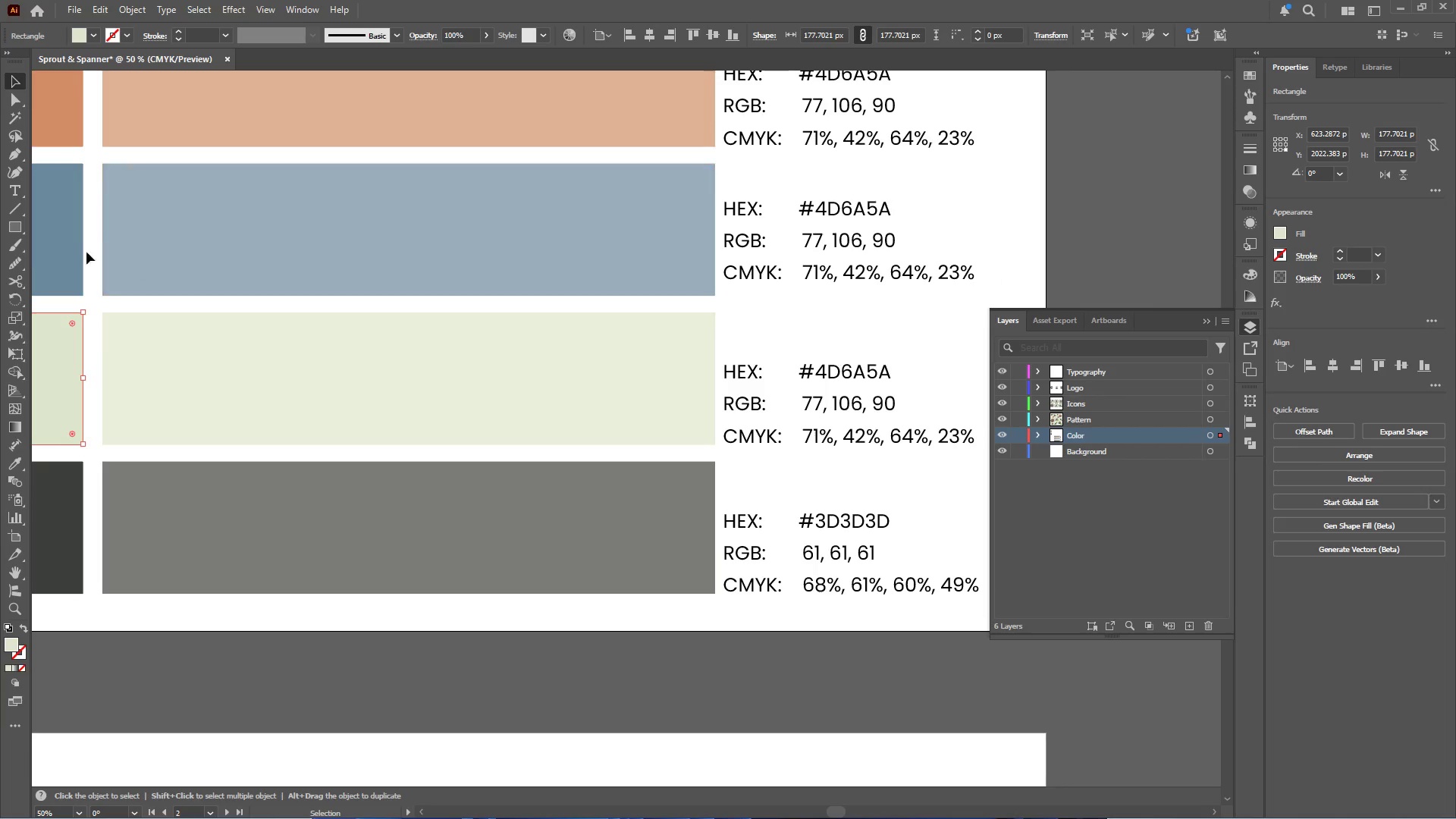 
left_click([16, 186])
 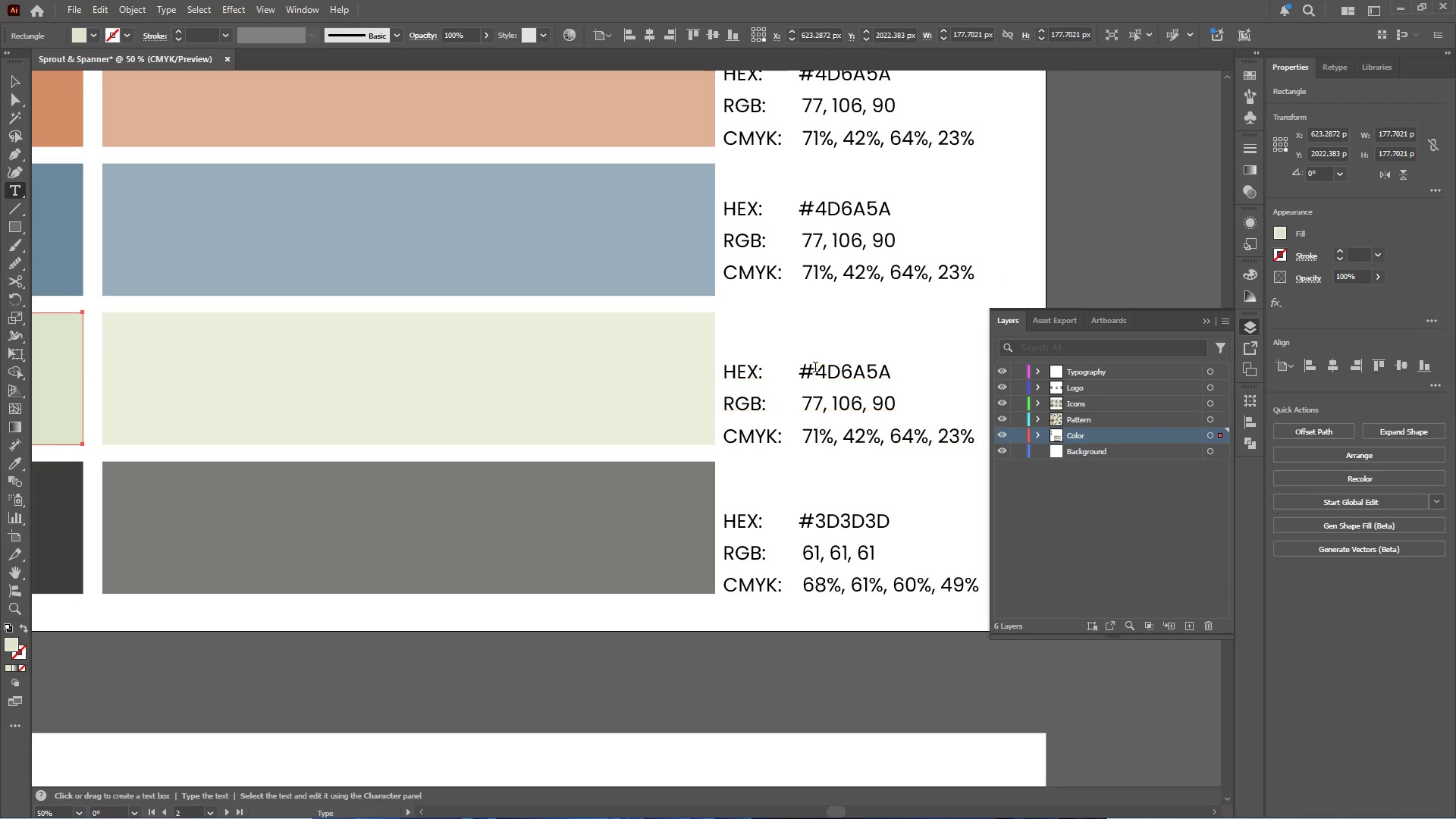 
left_click_drag(start_coordinate=[818, 368], to_coordinate=[893, 369])
 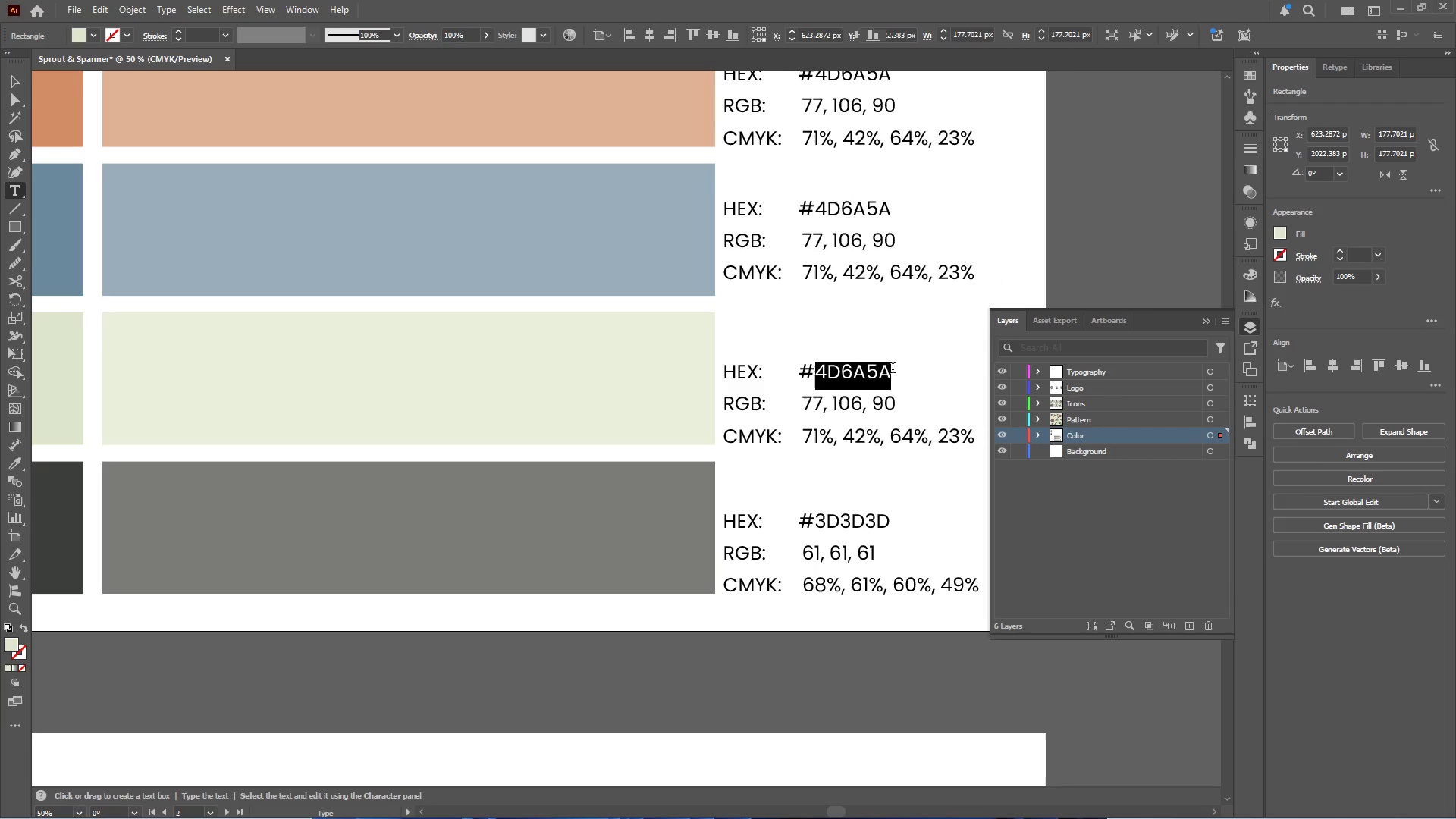 
key(Control+V)
 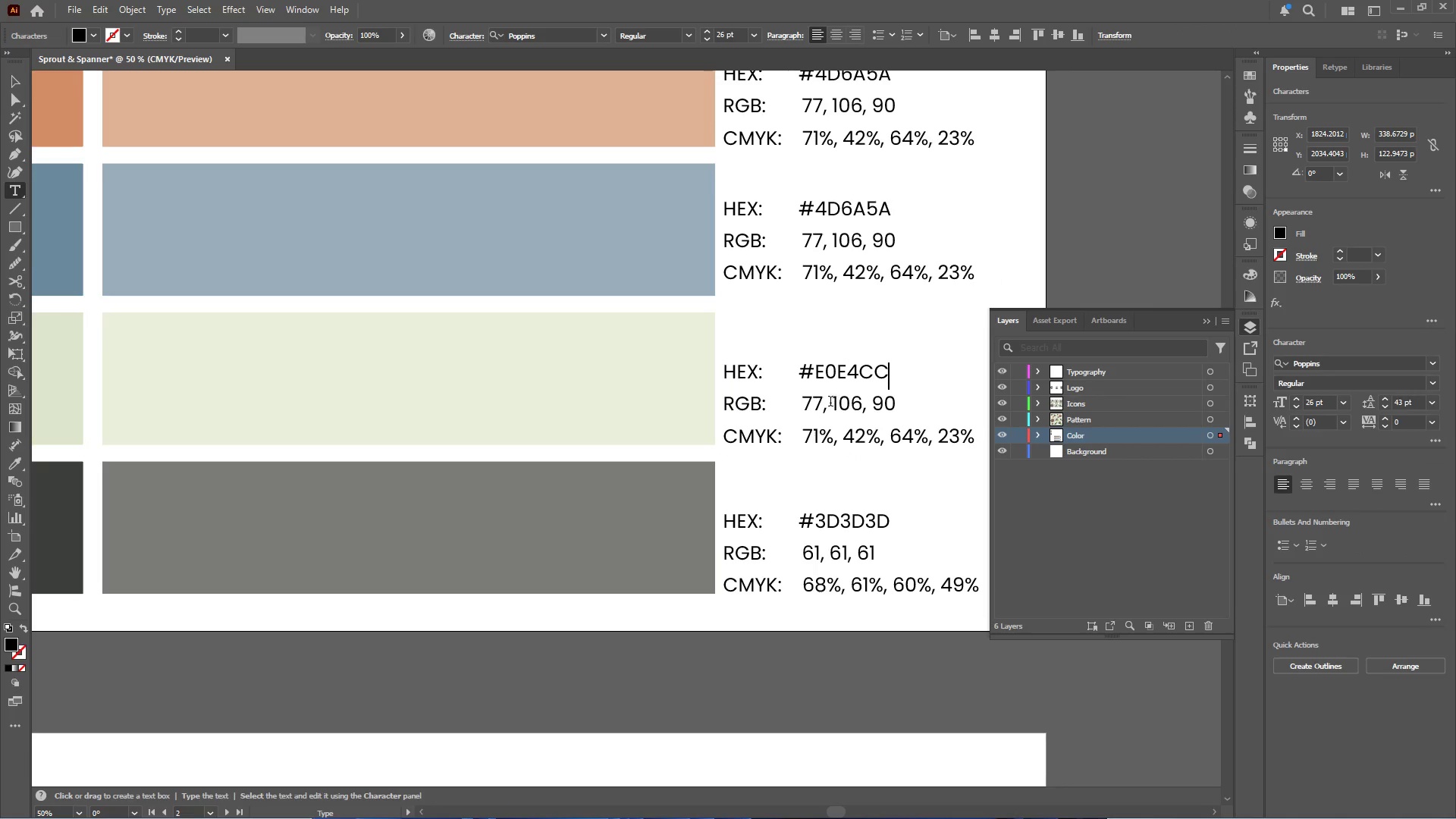 
left_click_drag(start_coordinate=[824, 404], to_coordinate=[802, 401])
 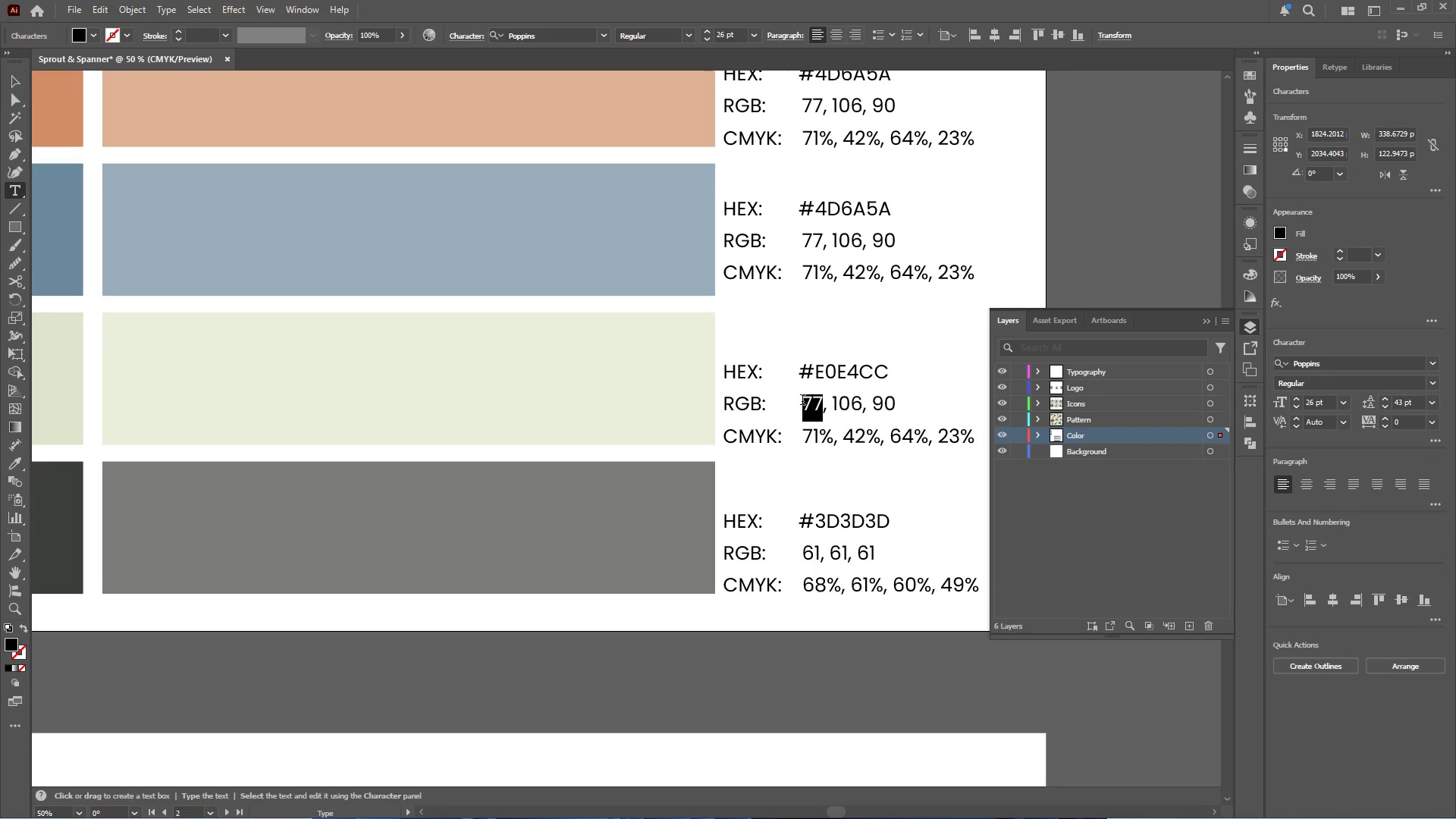 
key(Numpad2)
 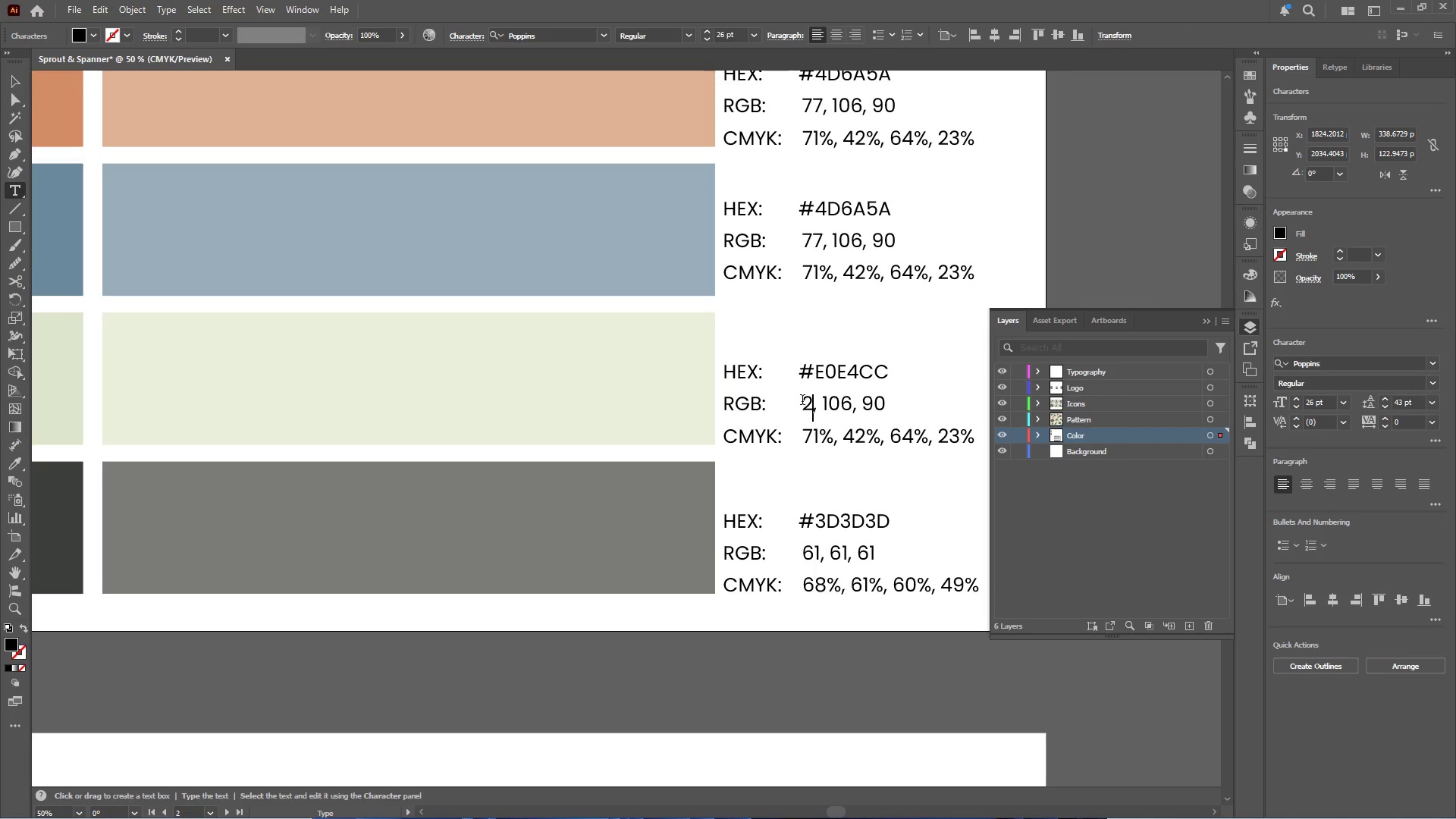 
key(Numpad2)
 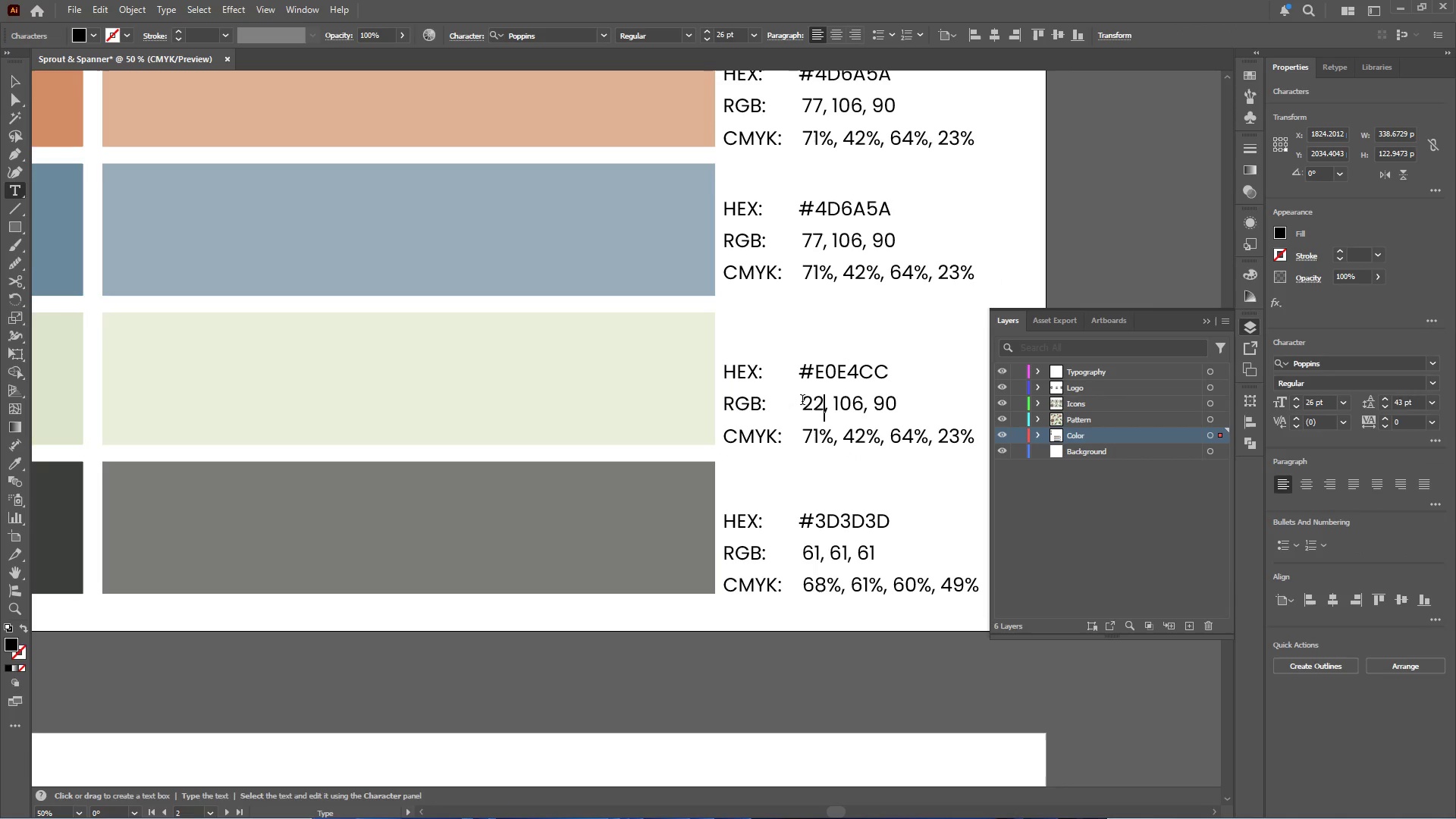 
key(Numpad4)
 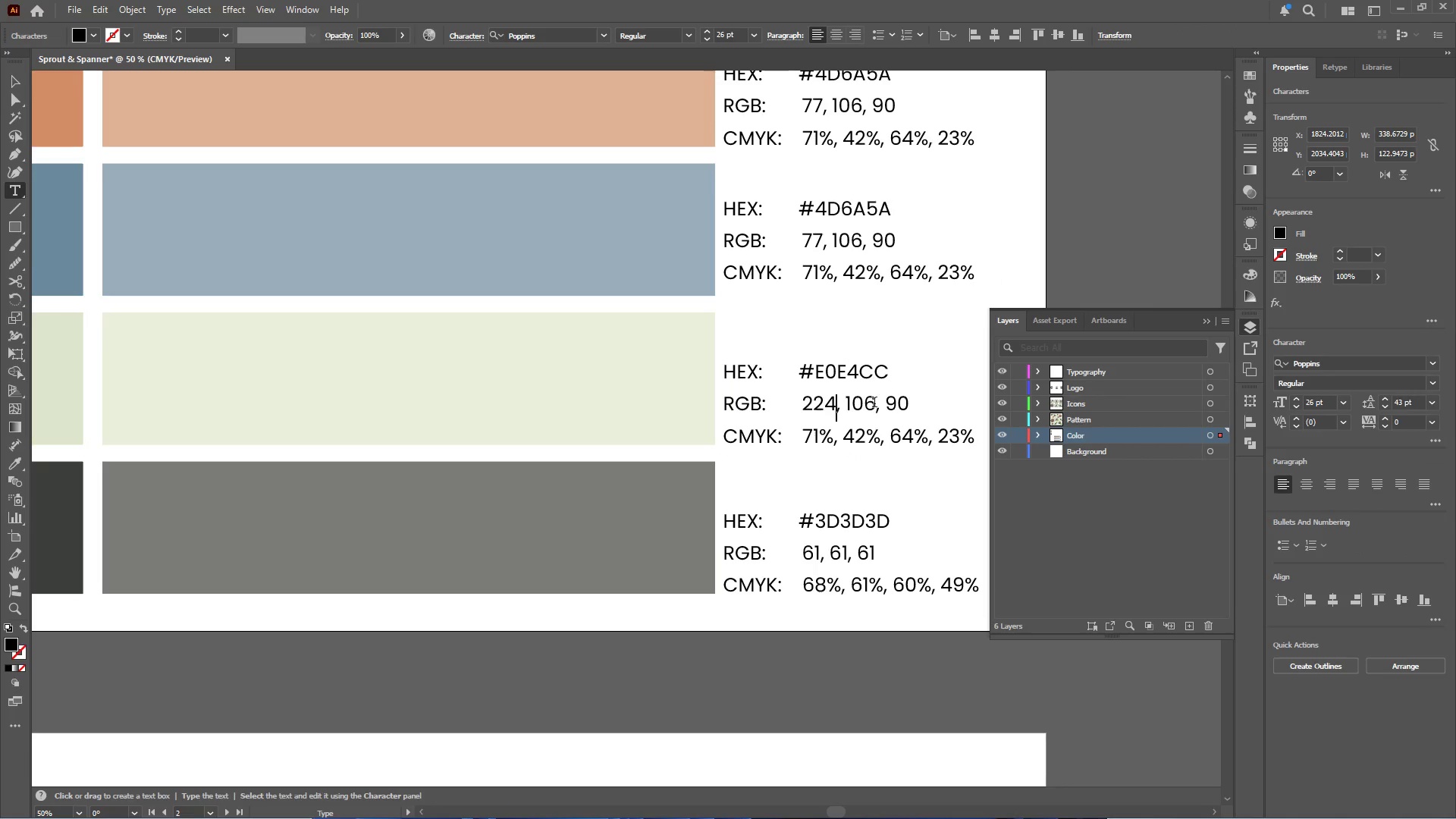 
left_click_drag(start_coordinate=[875, 402], to_coordinate=[846, 395])
 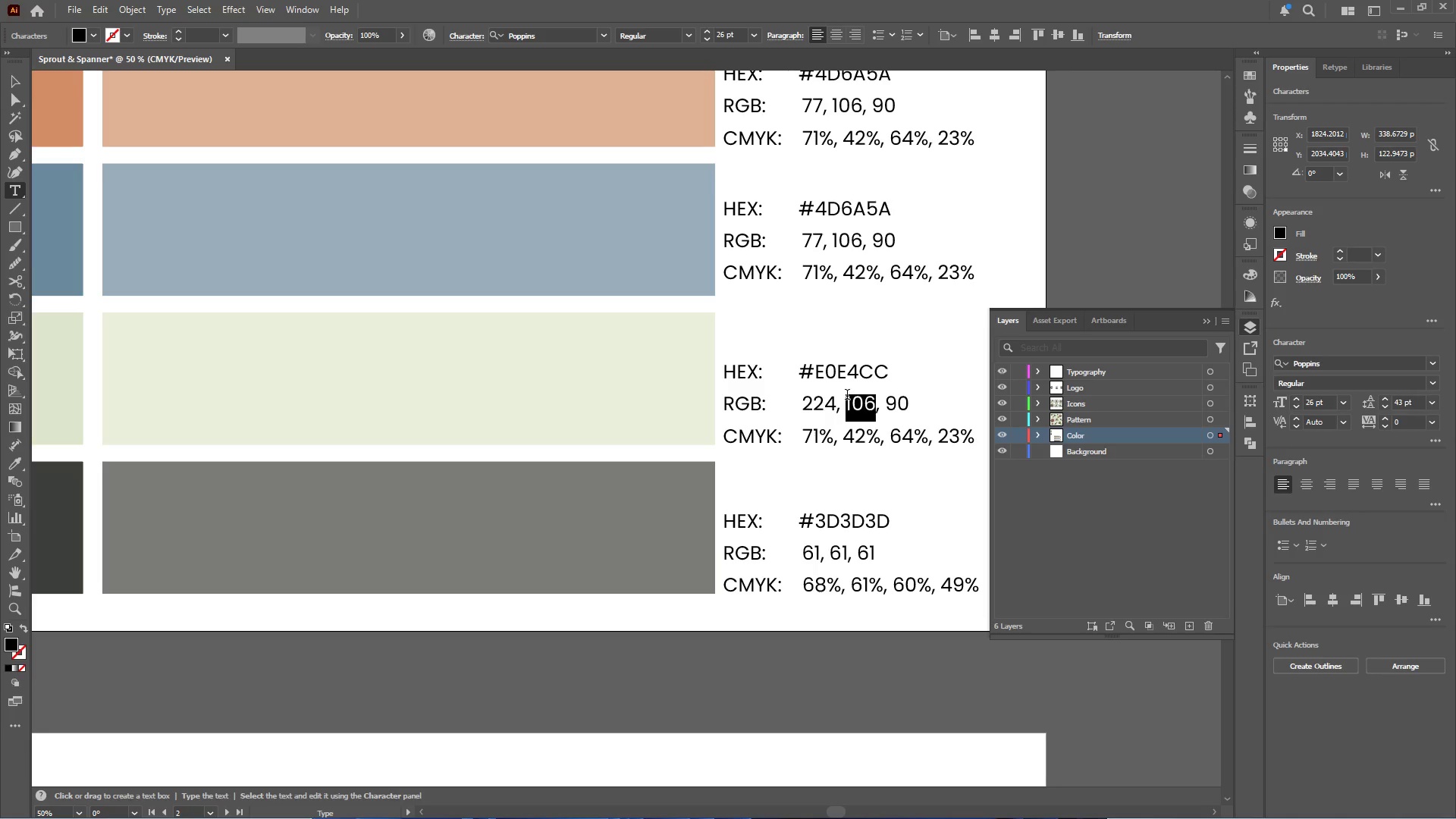 
key(Numpad2)
 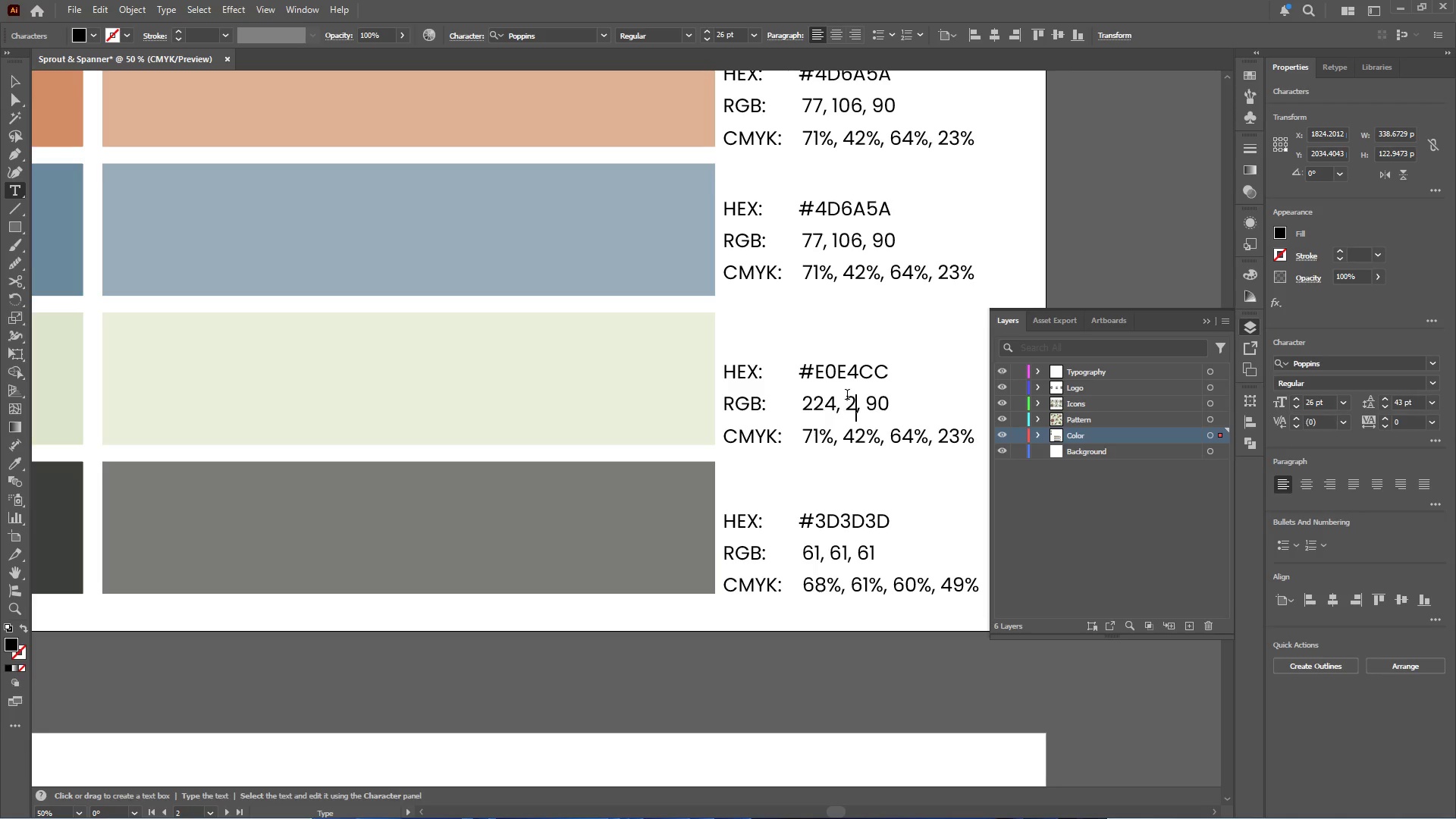 
key(Numpad2)
 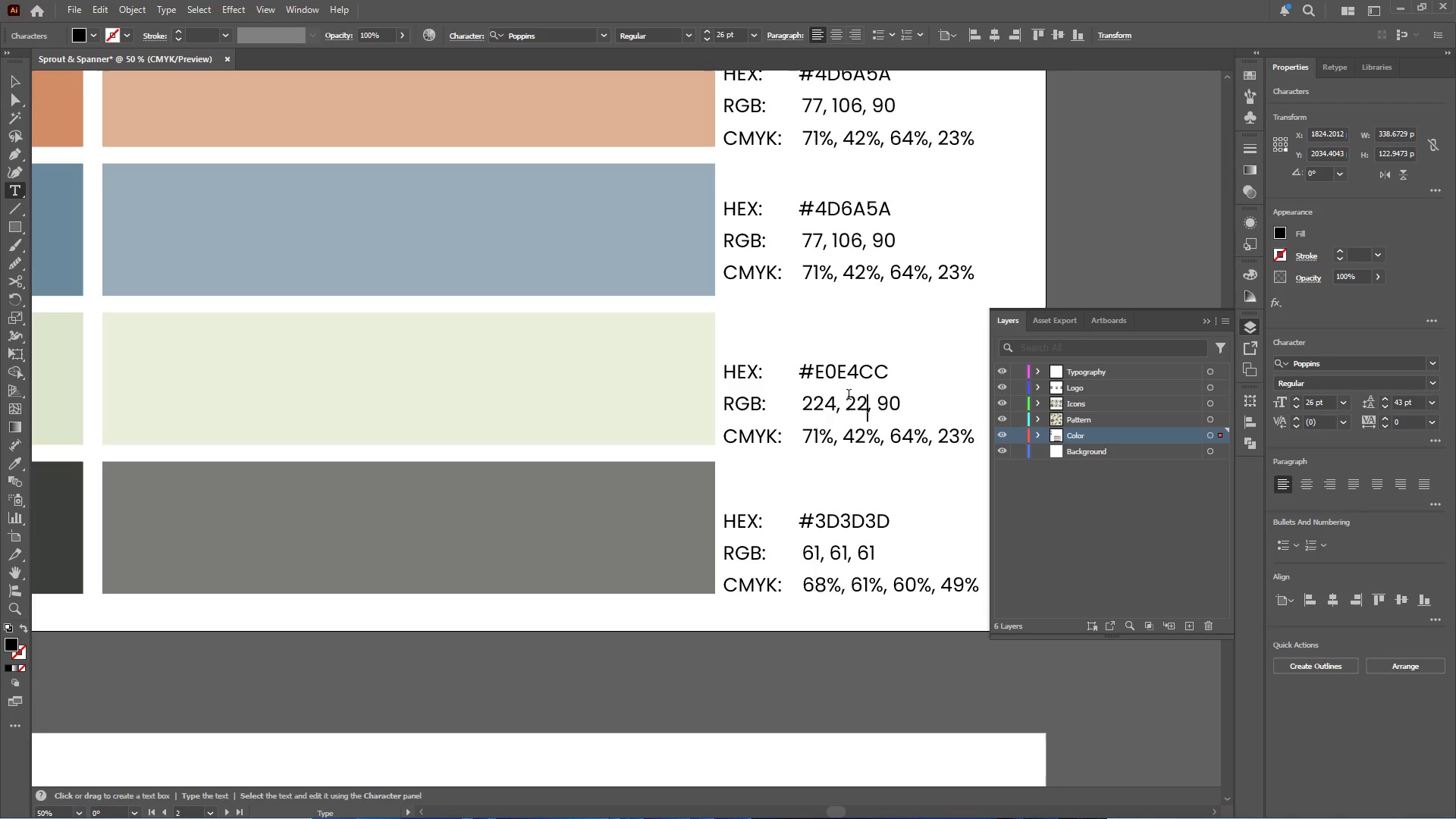 
key(Numpad8)
 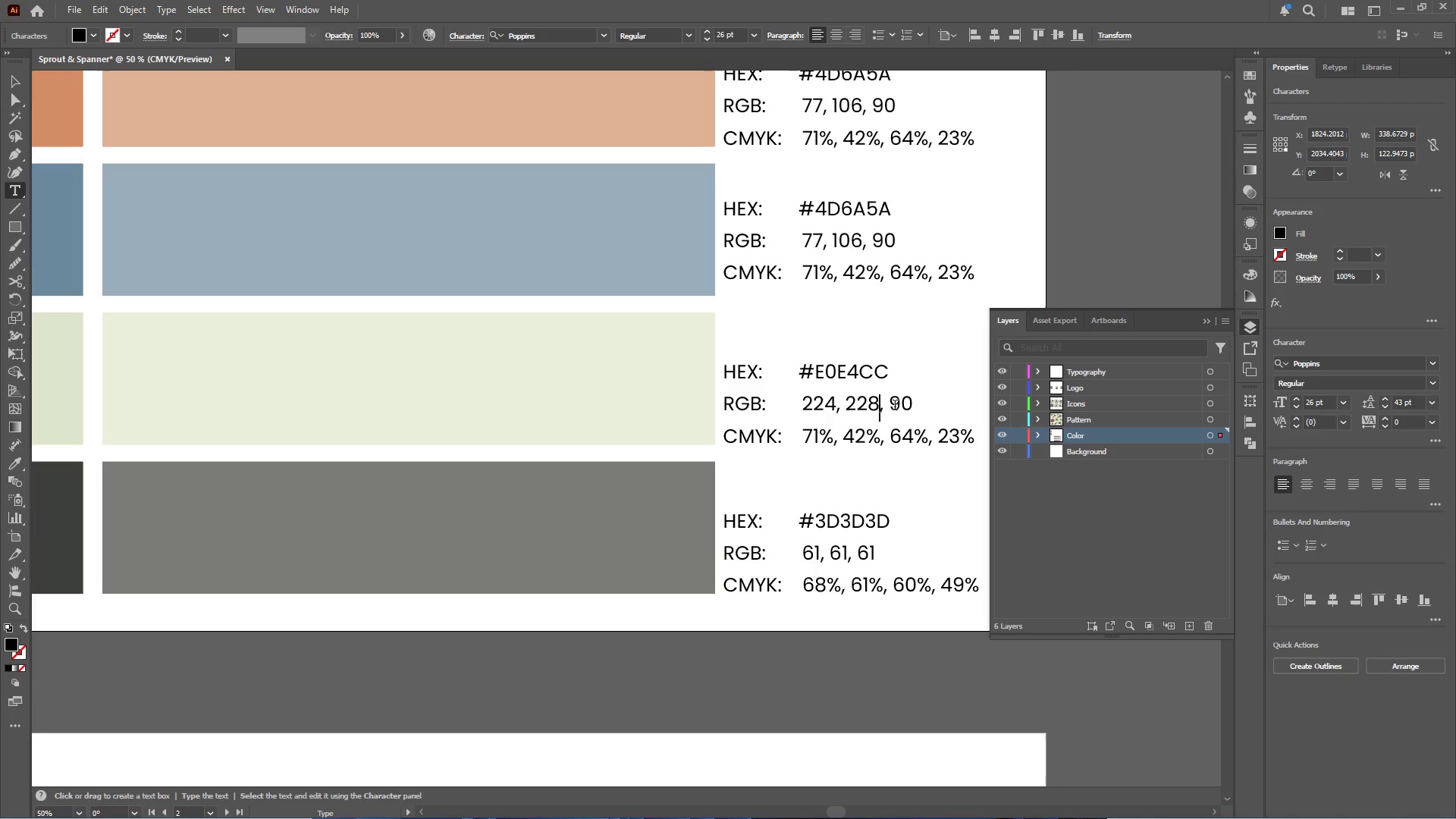 
left_click_drag(start_coordinate=[894, 402], to_coordinate=[921, 403])
 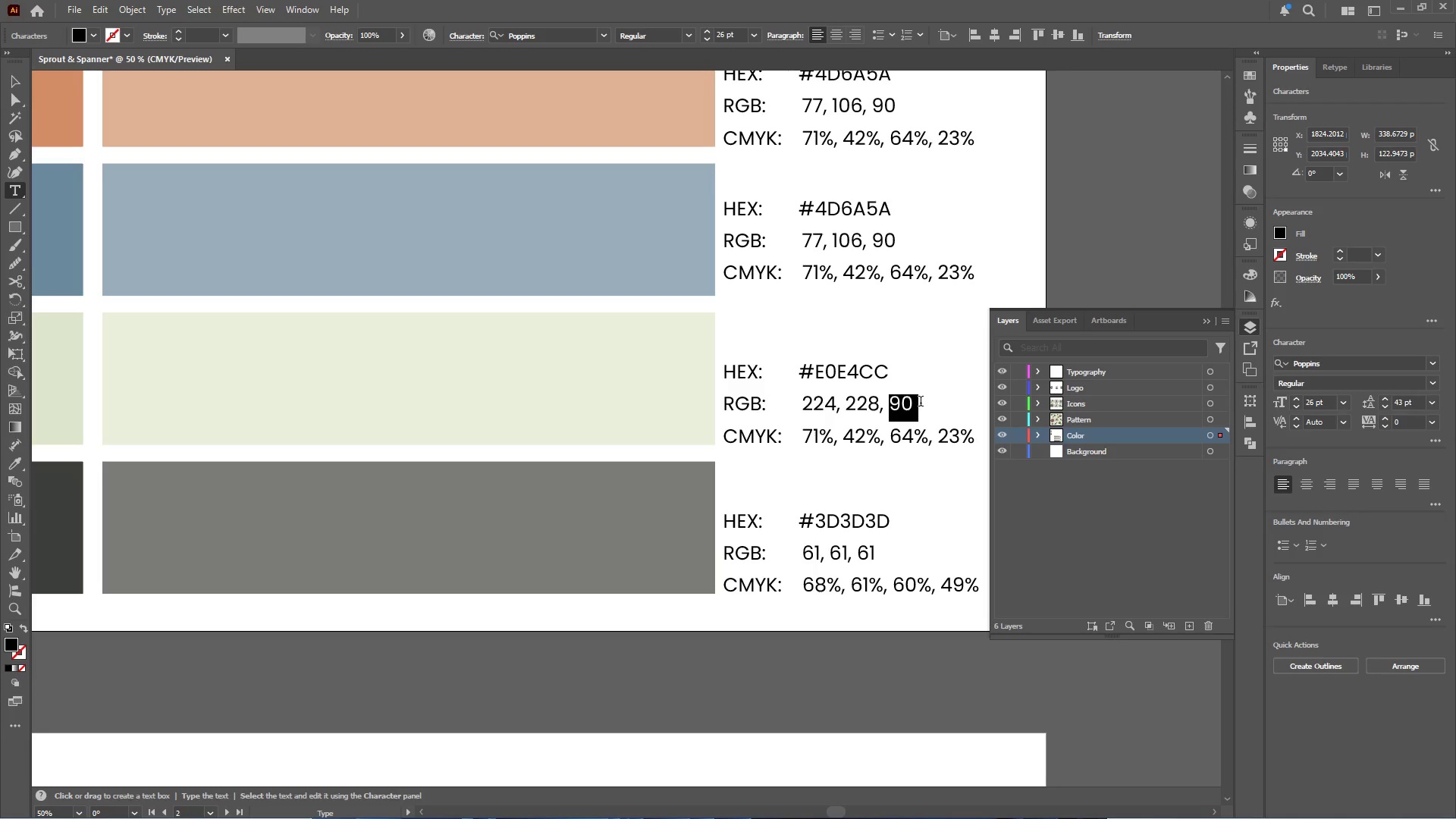 
key(Numpad2)
 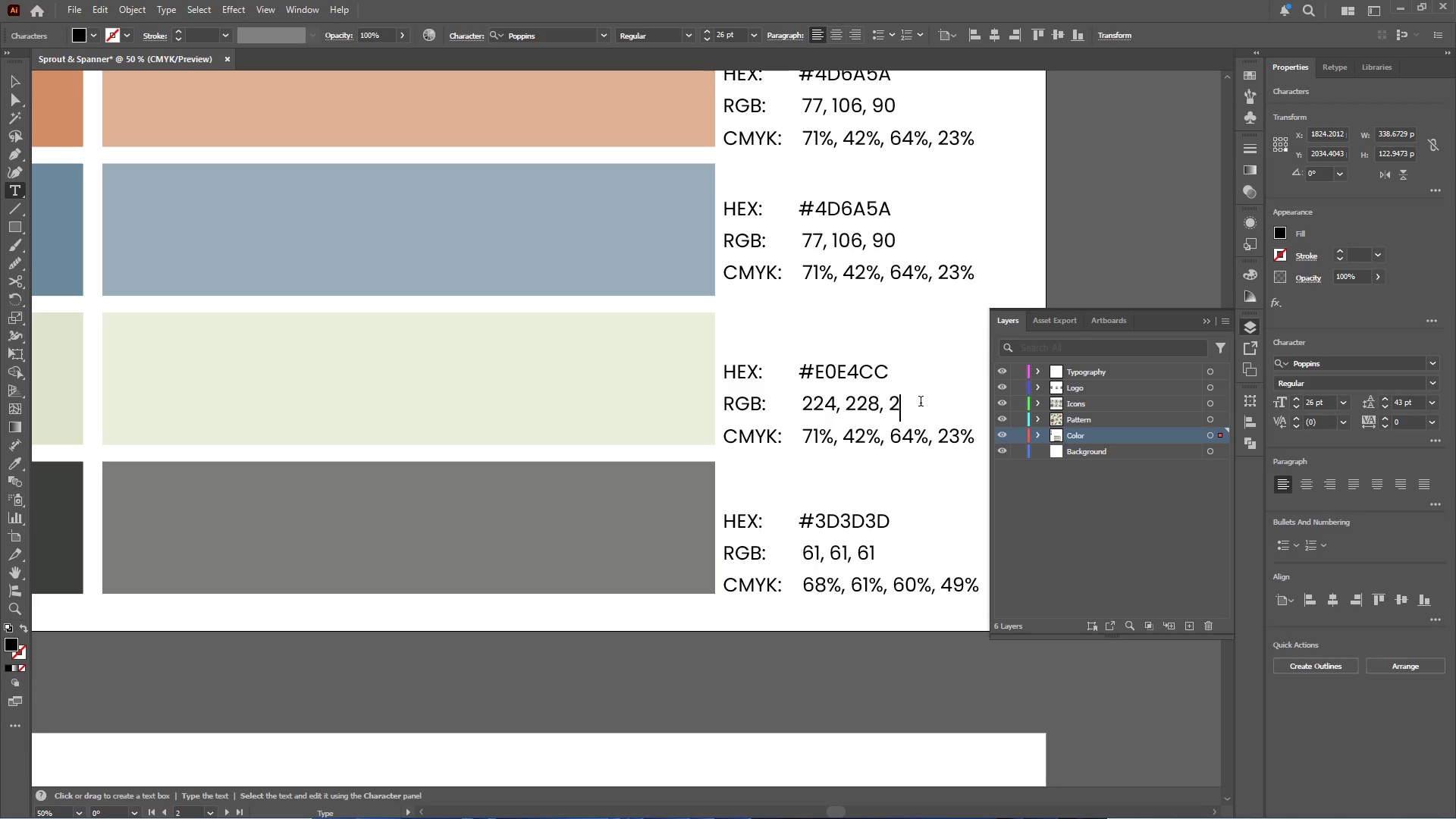 
key(Numpad0)
 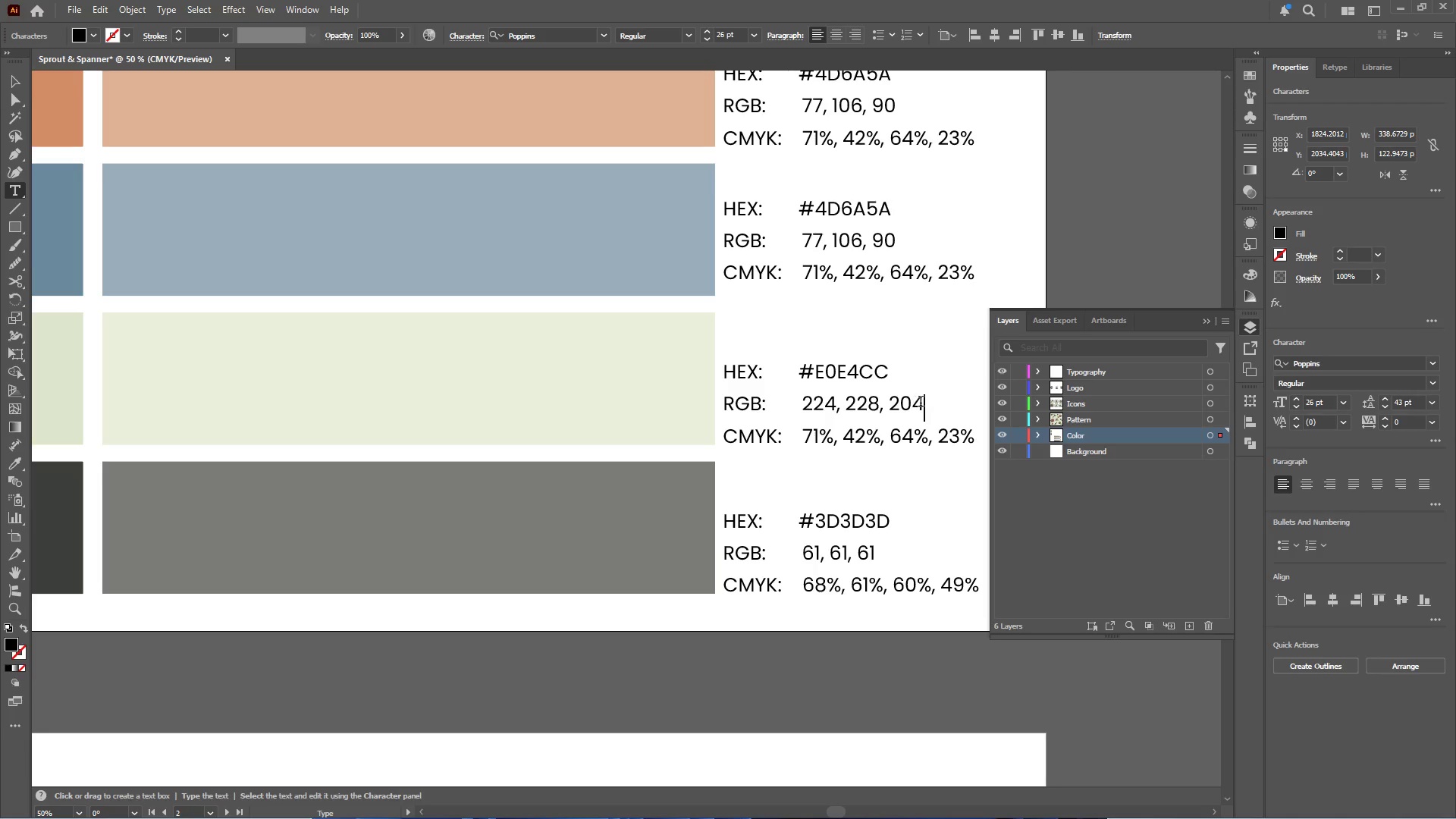 
key(Numpad4)
 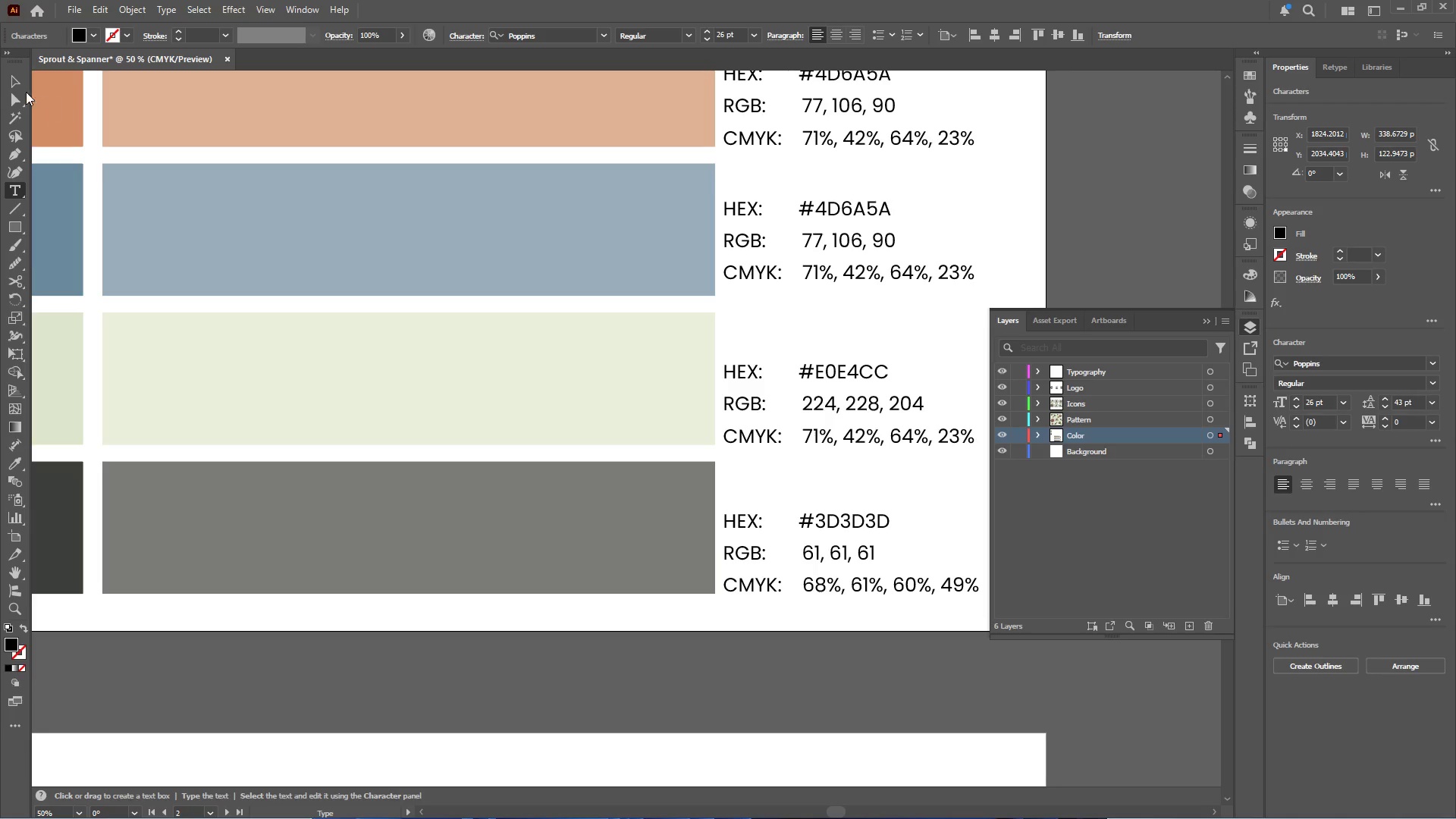 
left_click([17, 78])
 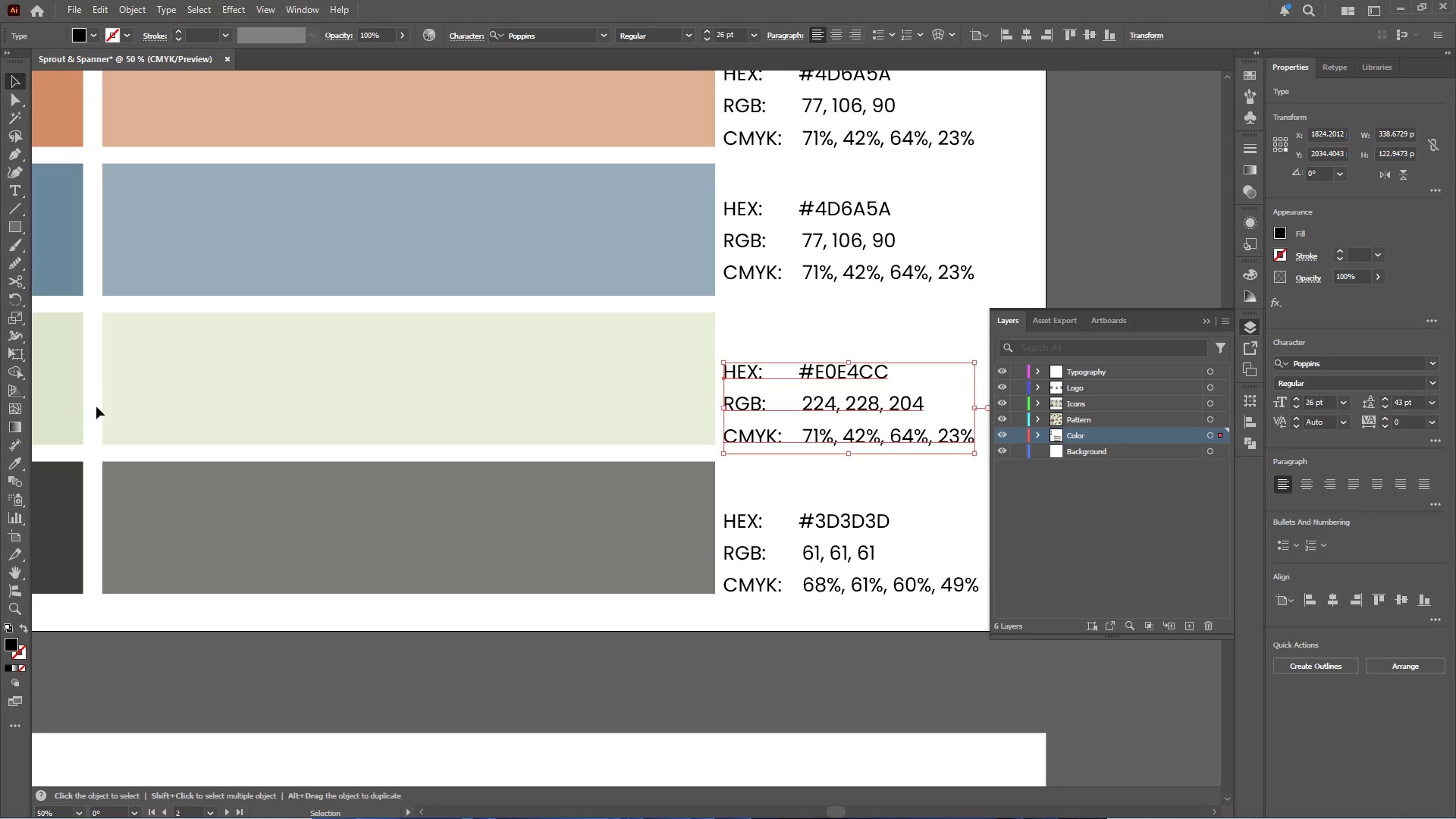 
left_click([81, 390])
 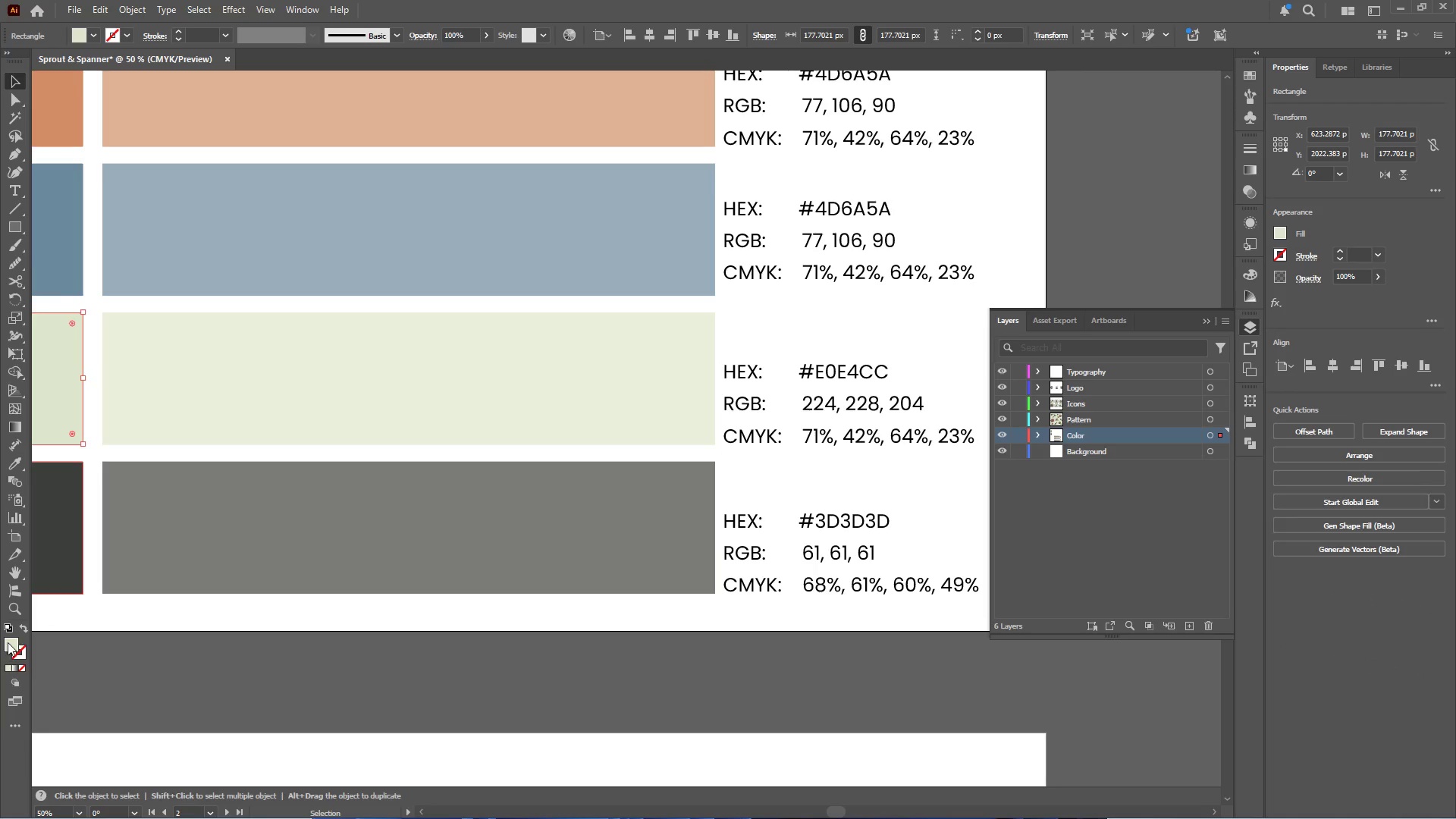 
double_click([8, 642])
 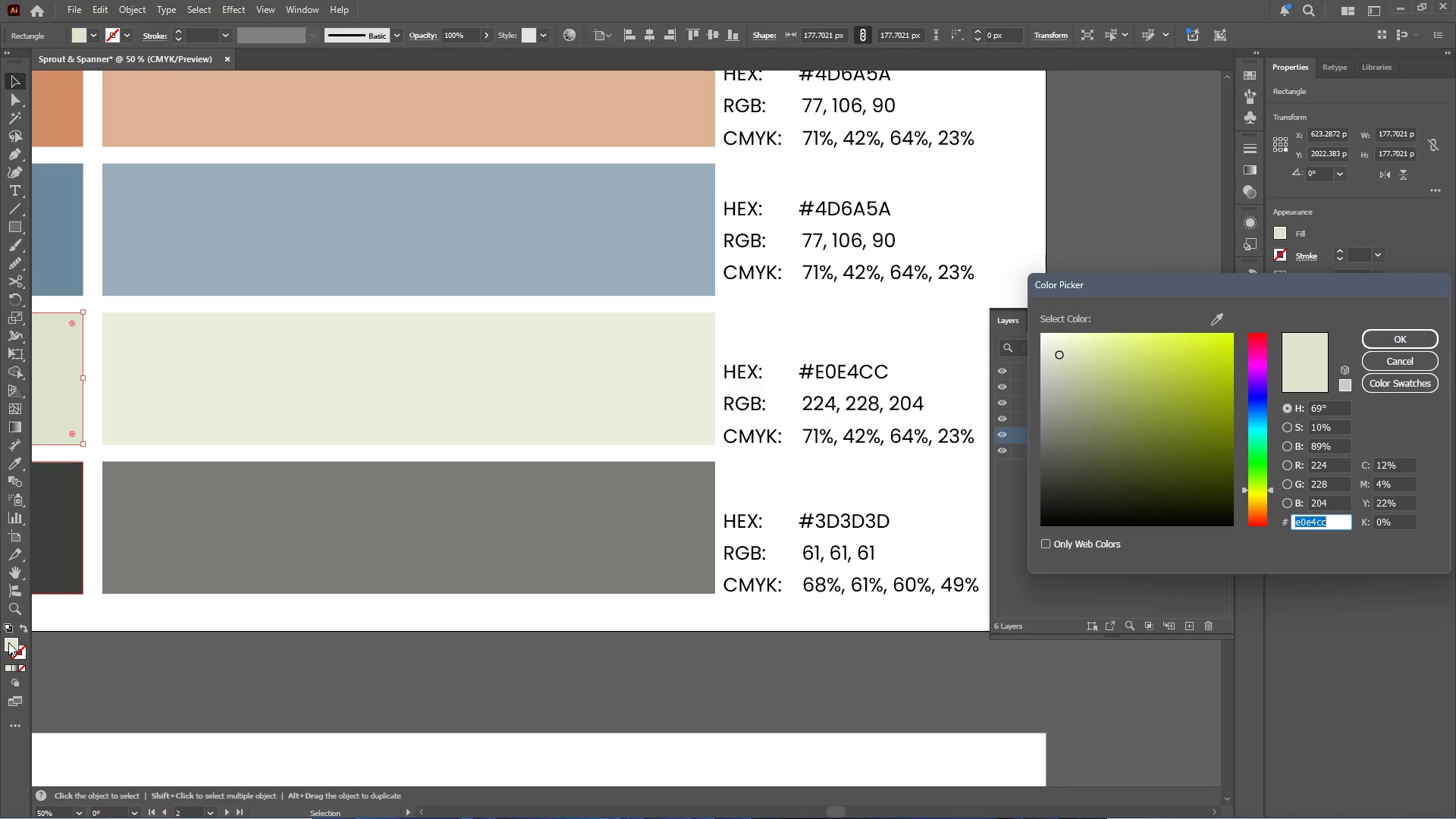 
wait(9.05)
 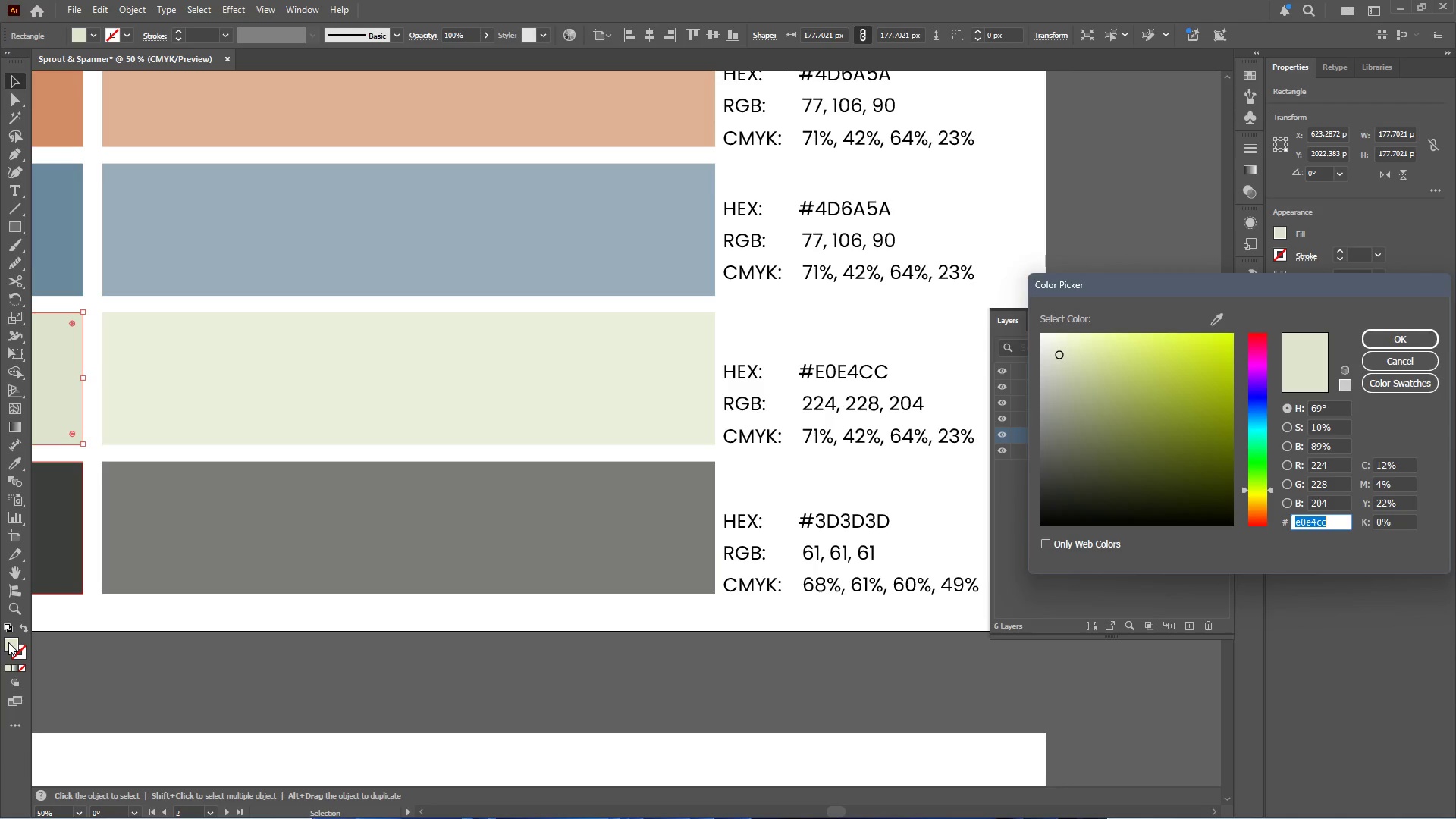 
left_click([1396, 334])
 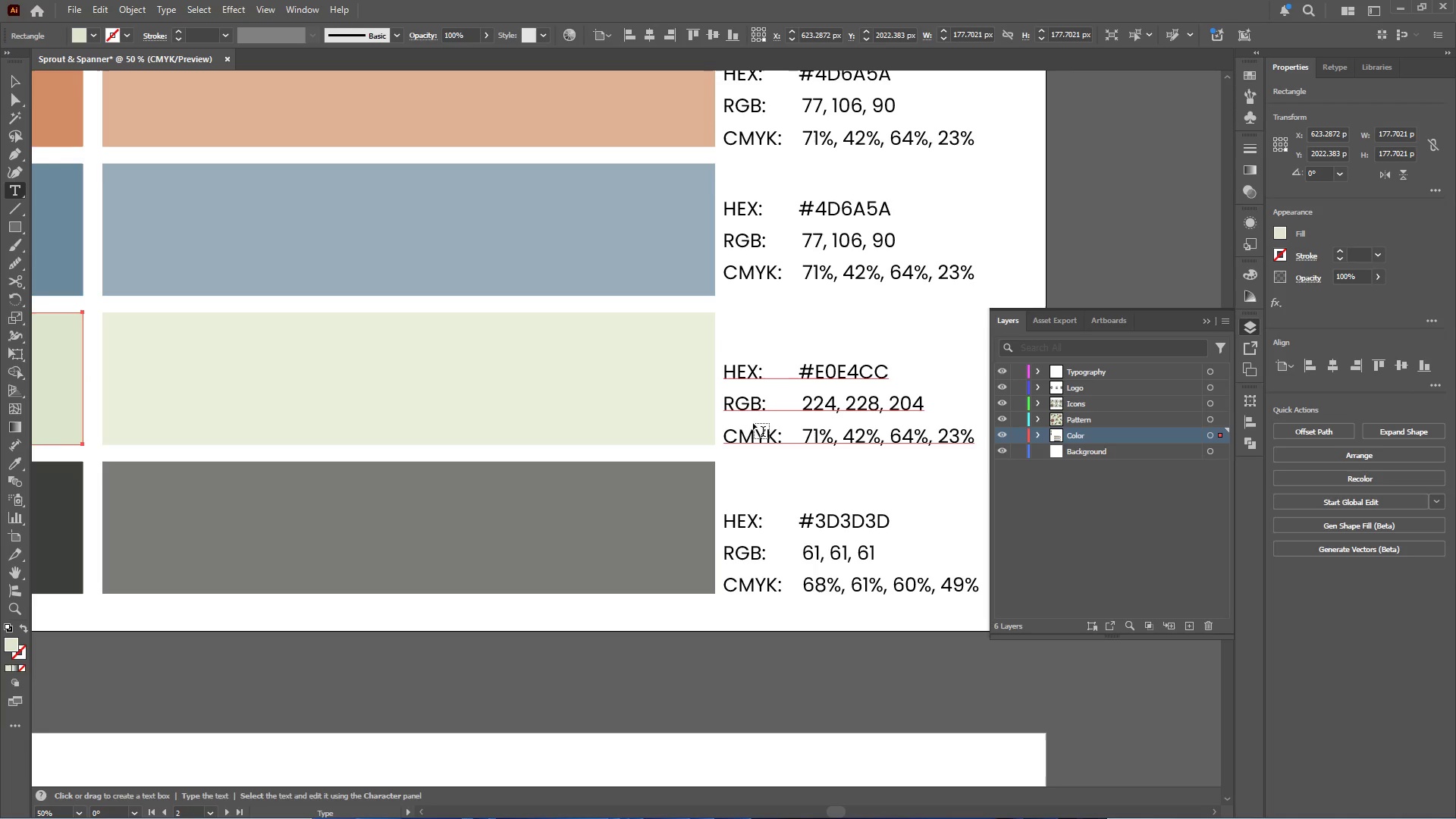 
left_click_drag(start_coordinate=[818, 438], to_coordinate=[803, 436])
 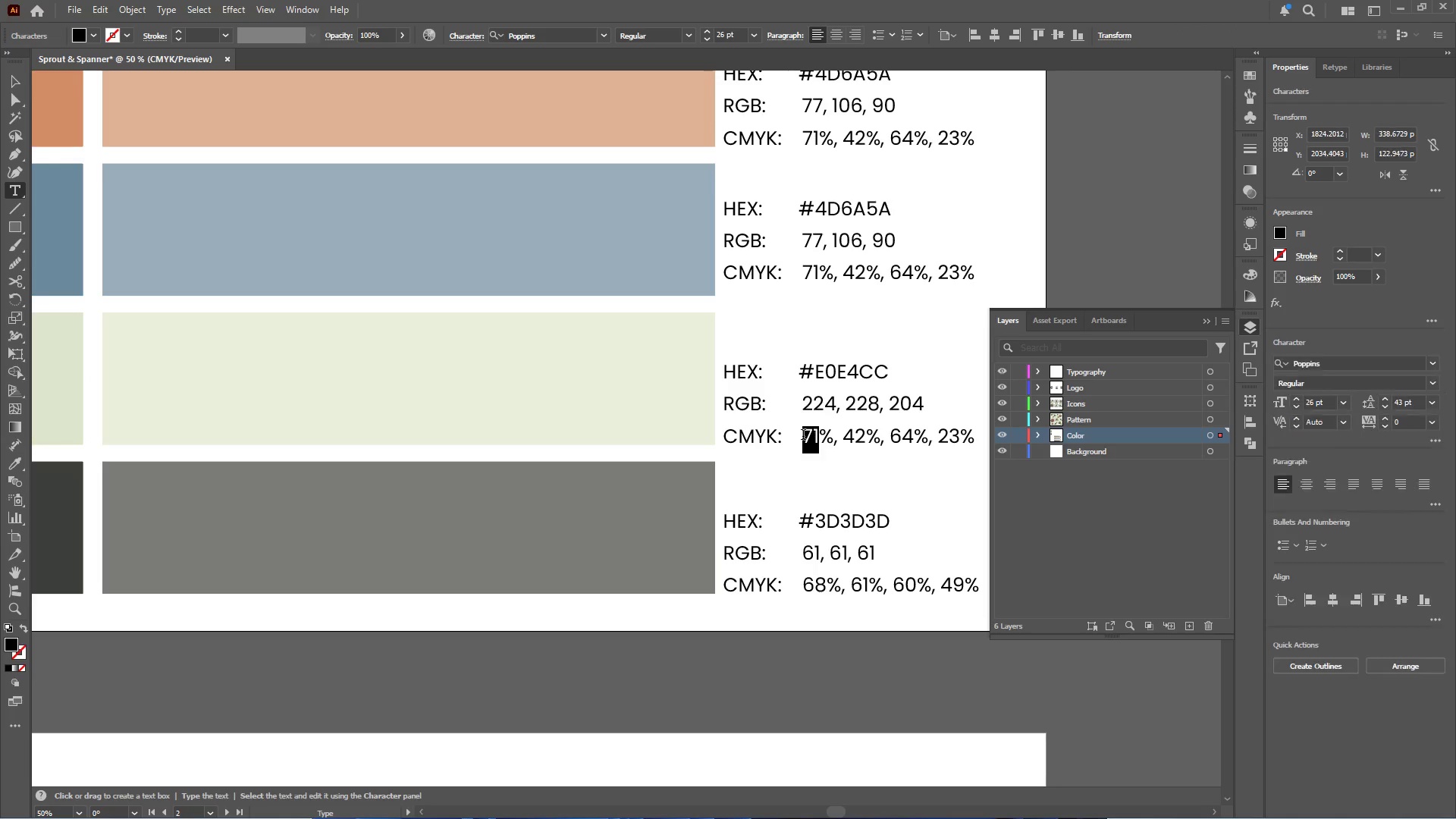 
key(Numpad1)
 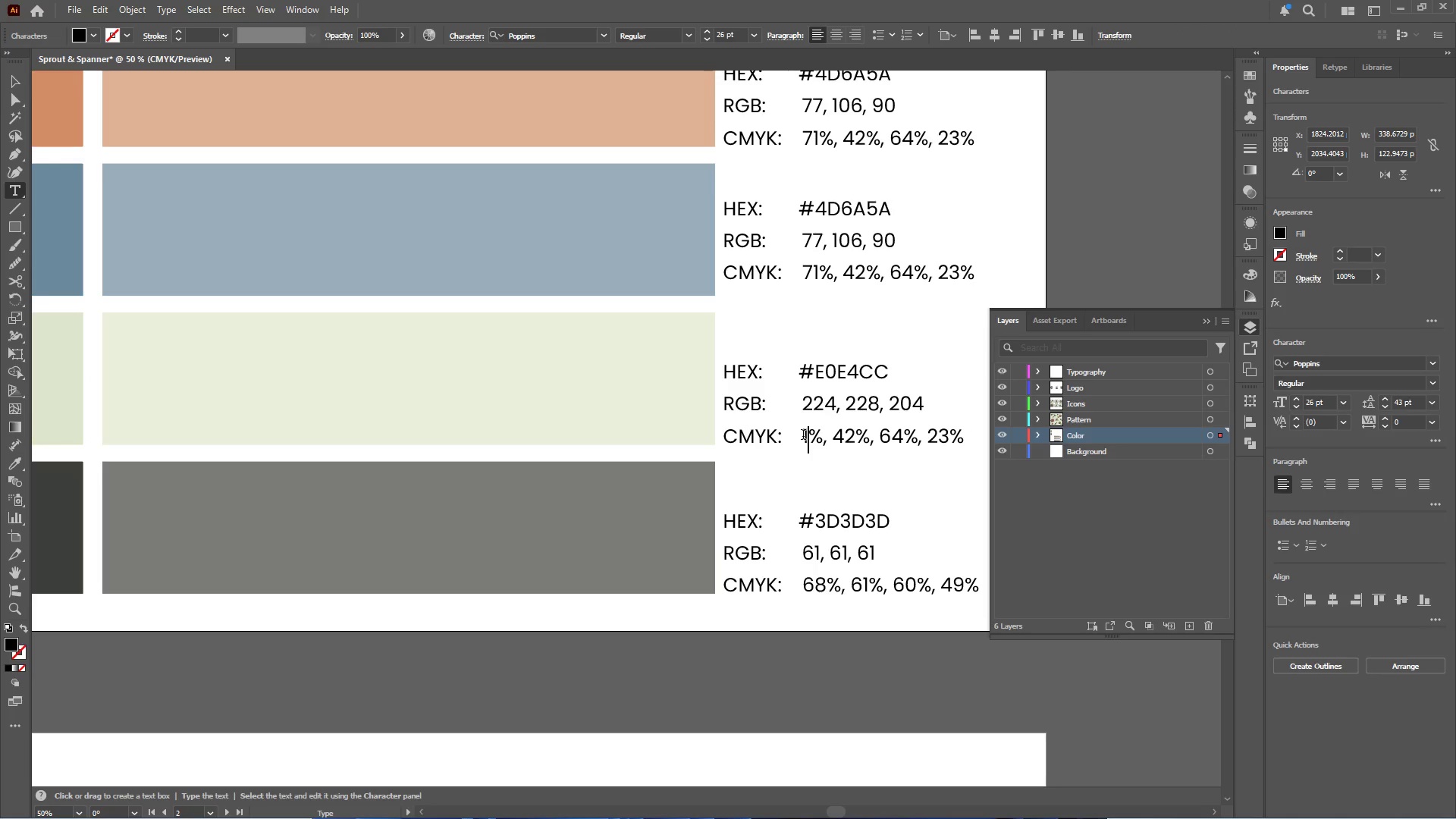 
key(Numpad2)
 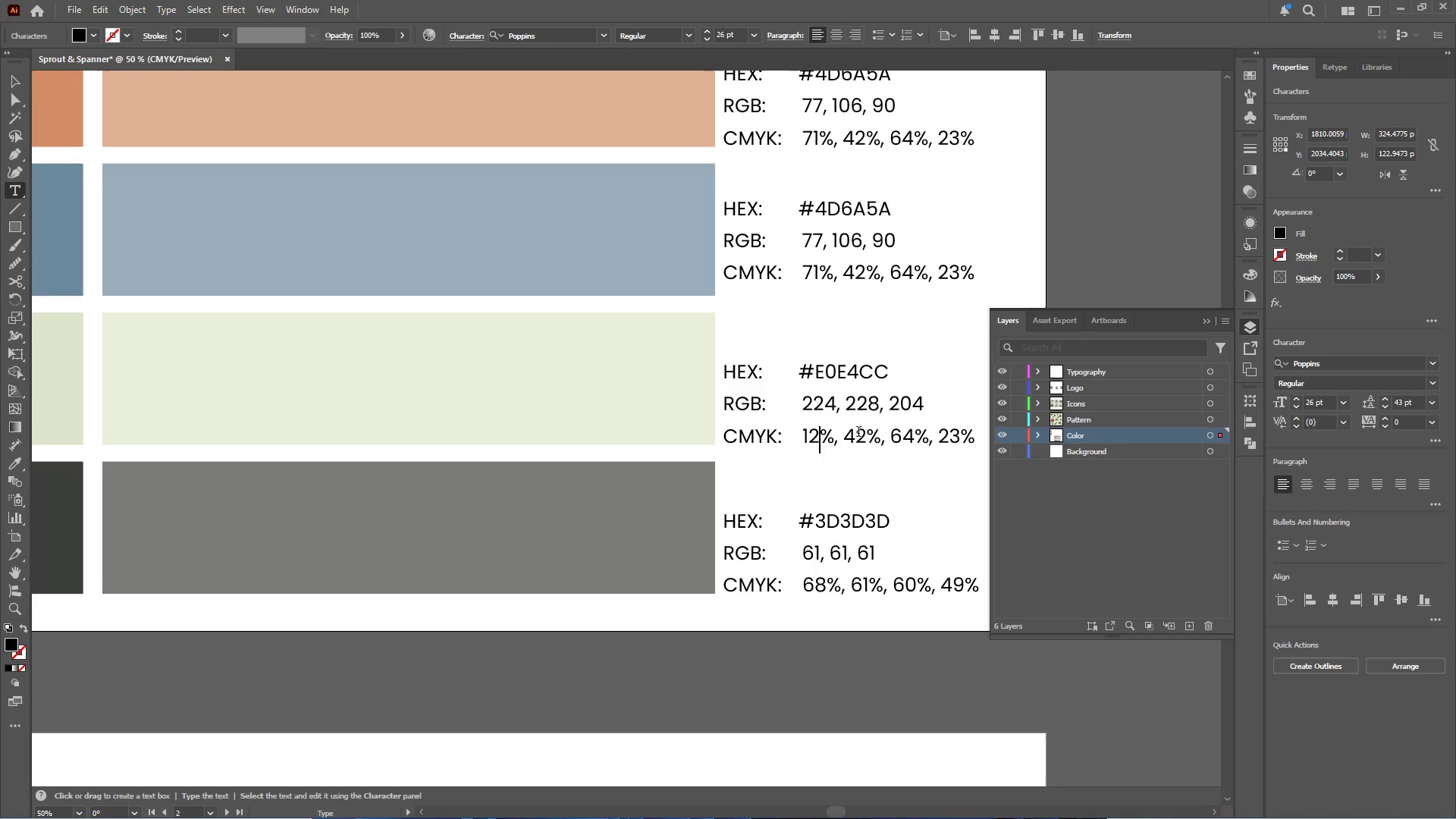 
left_click_drag(start_coordinate=[858, 432], to_coordinate=[863, 440])
 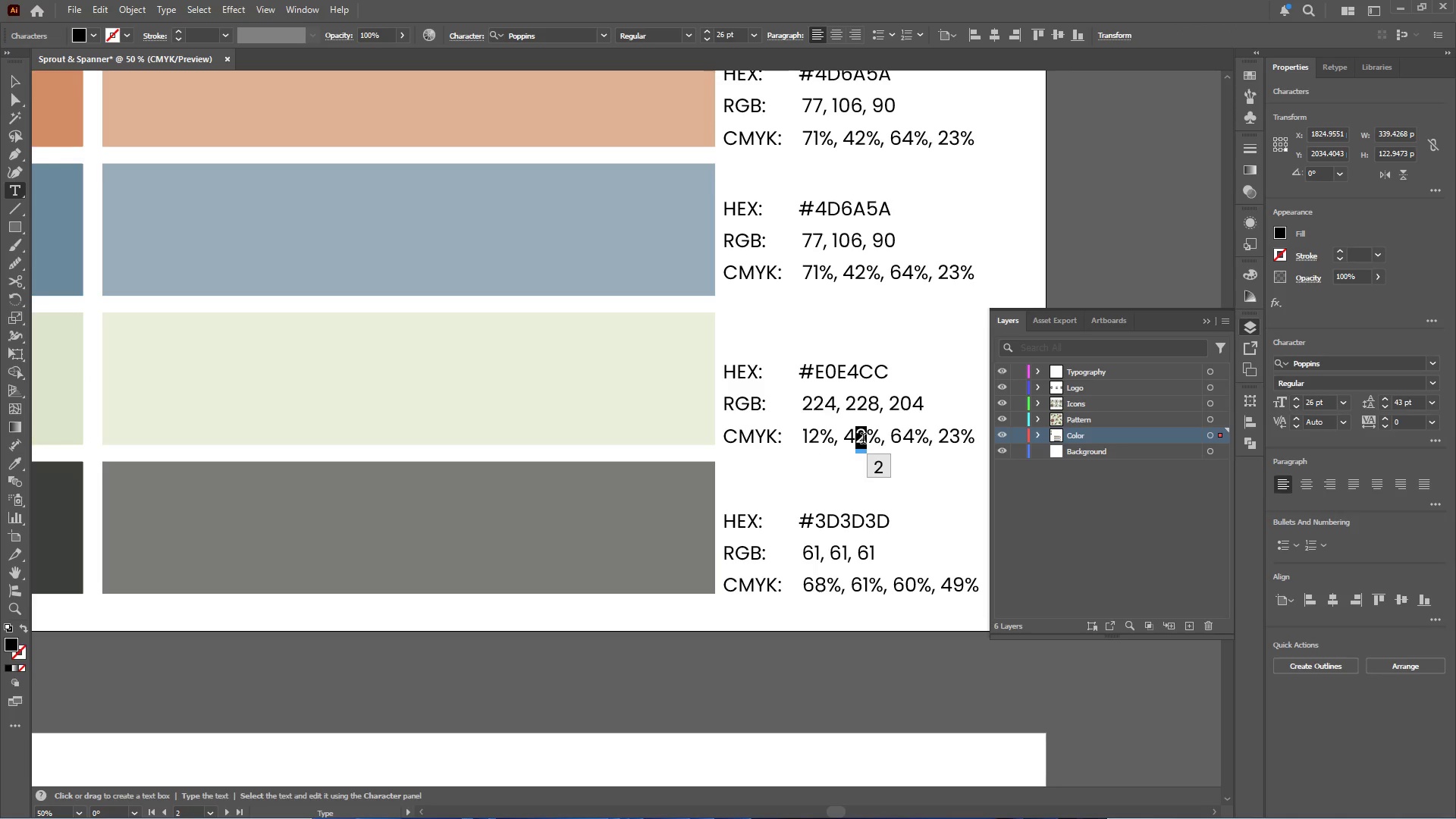 
key(Backspace)
 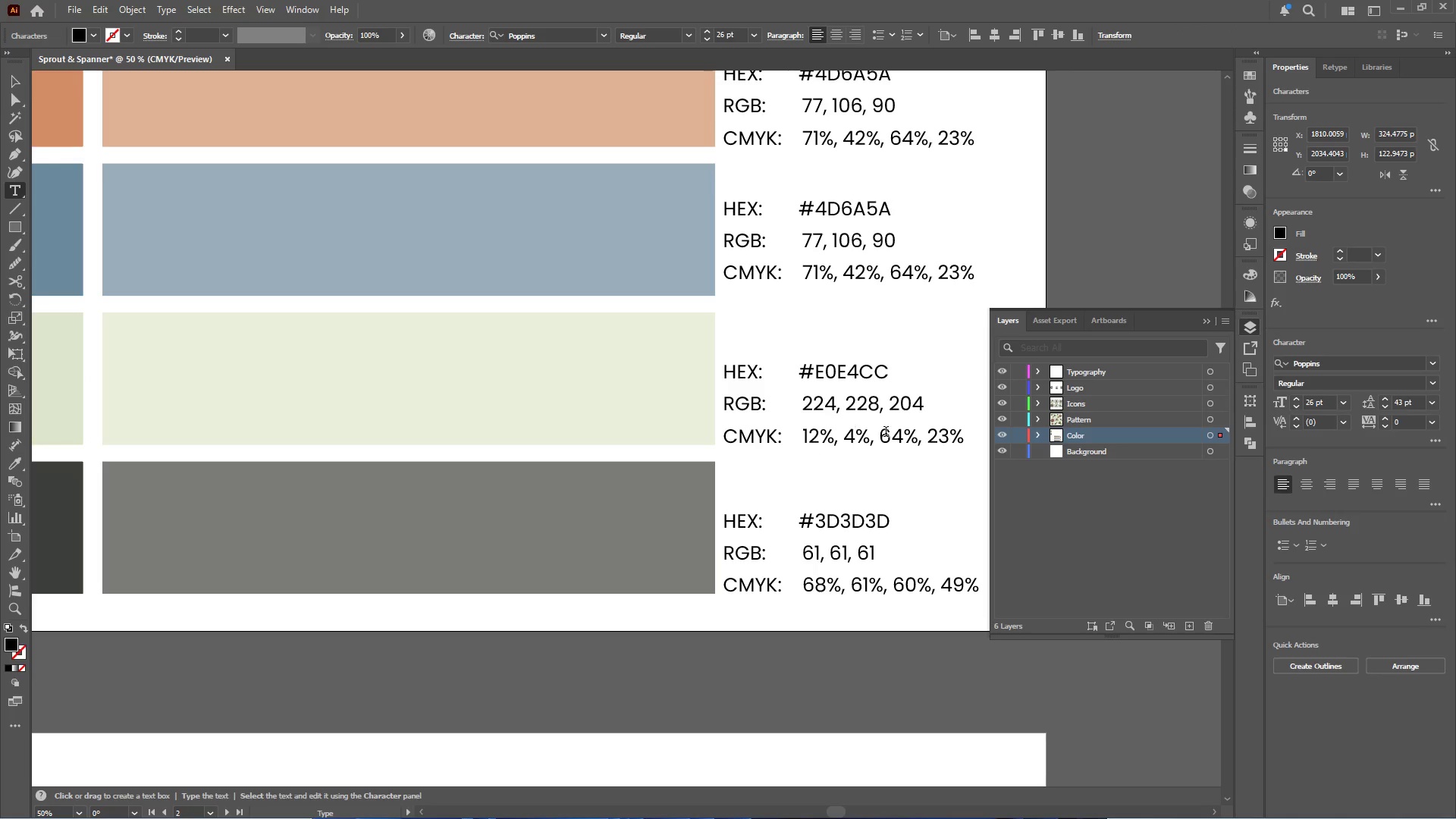 
left_click_drag(start_coordinate=[886, 433], to_coordinate=[902, 438])
 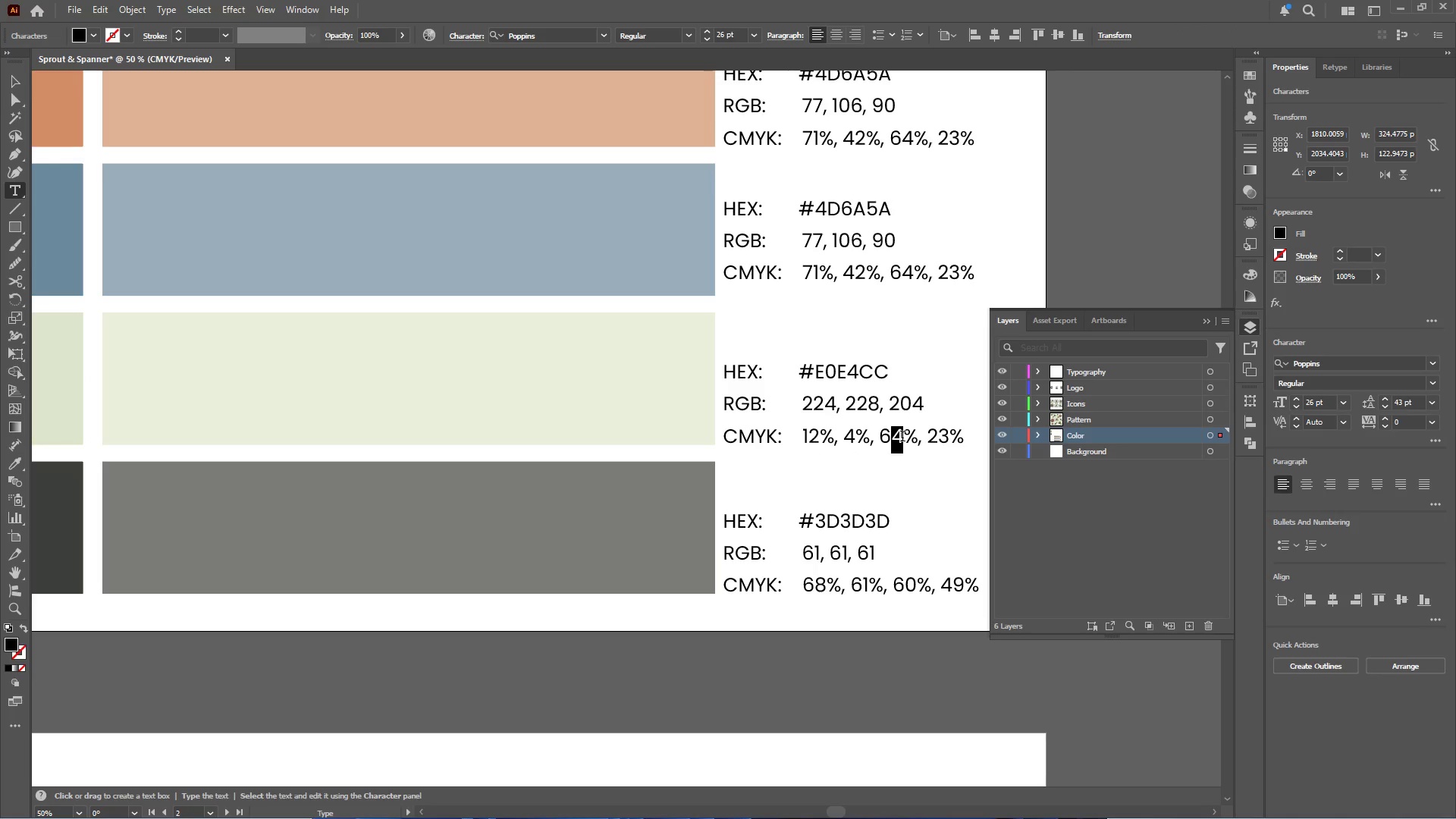 
key(Backspace)
 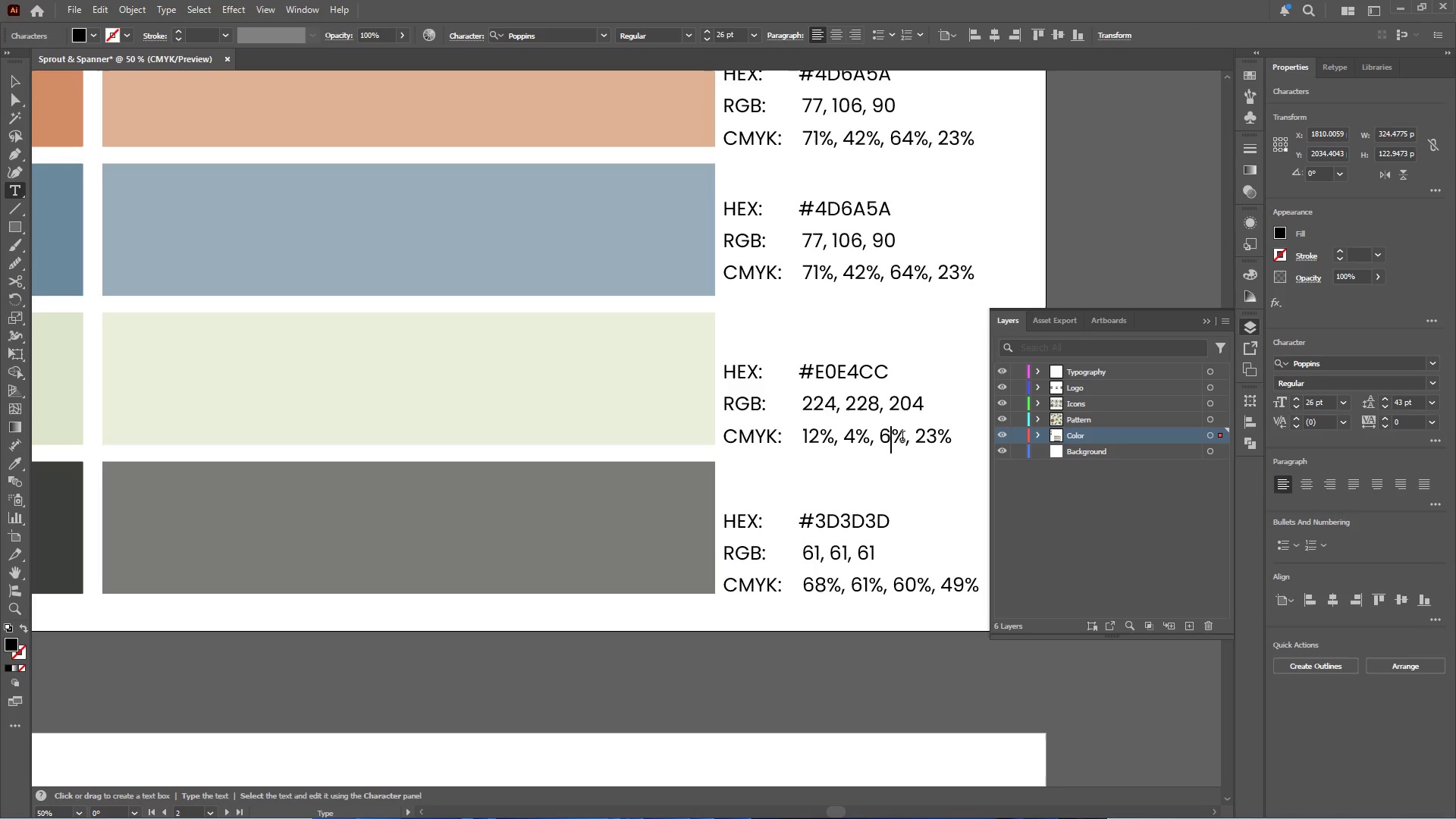 
key(Backspace)
 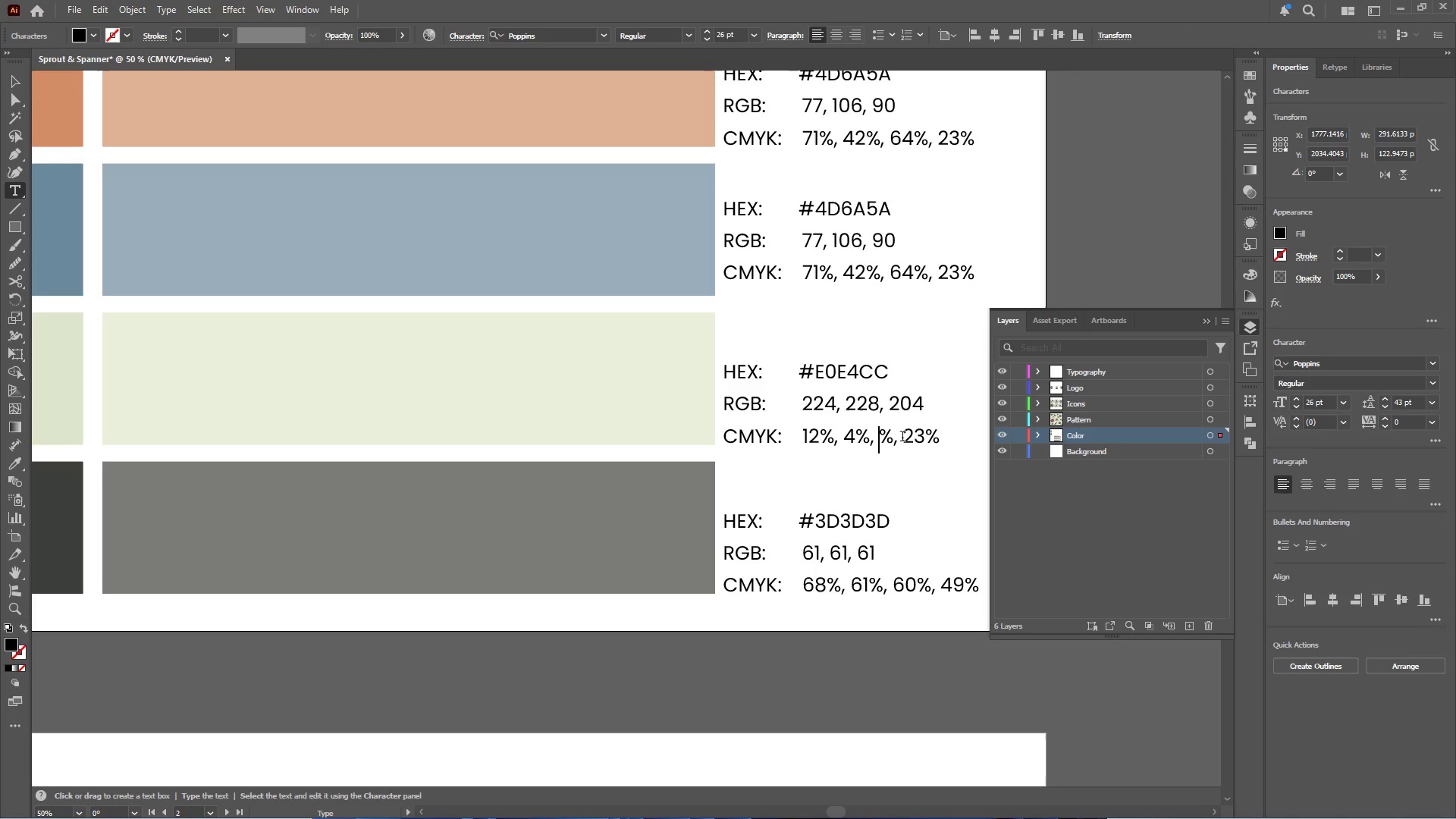 
key(Numpad2)
 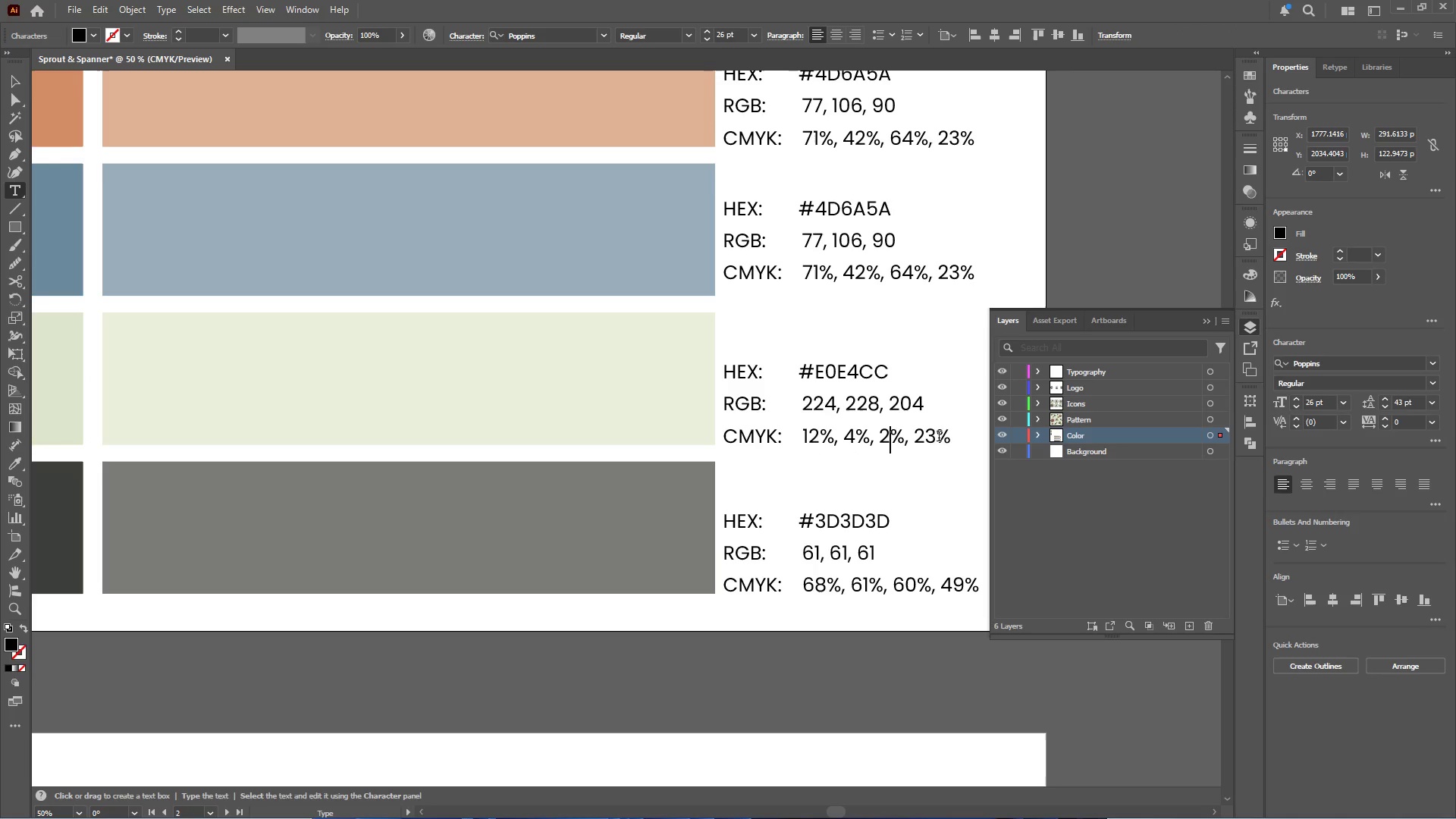 
key(Numpad2)
 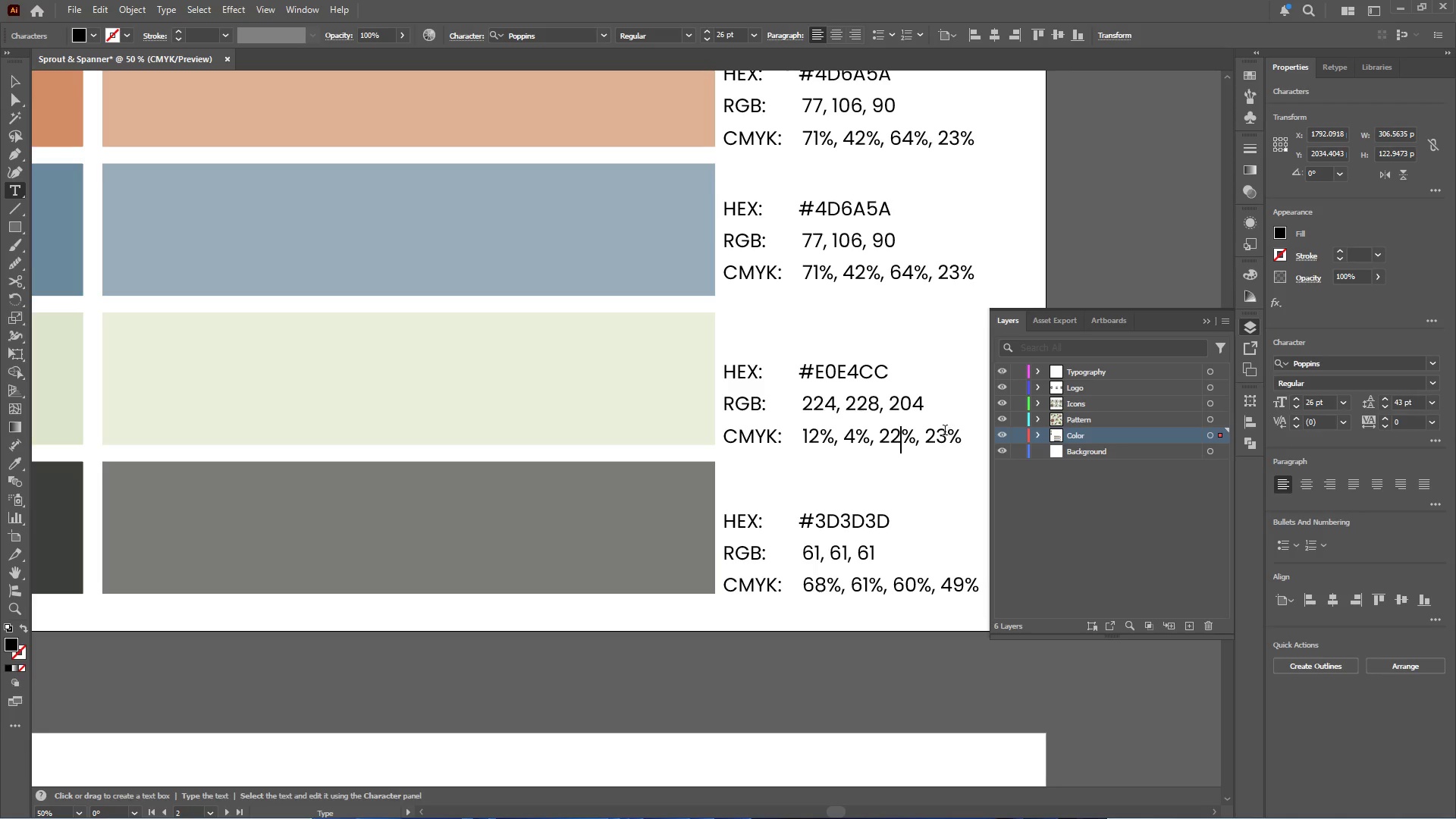 
left_click_drag(start_coordinate=[945, 431], to_coordinate=[924, 433])
 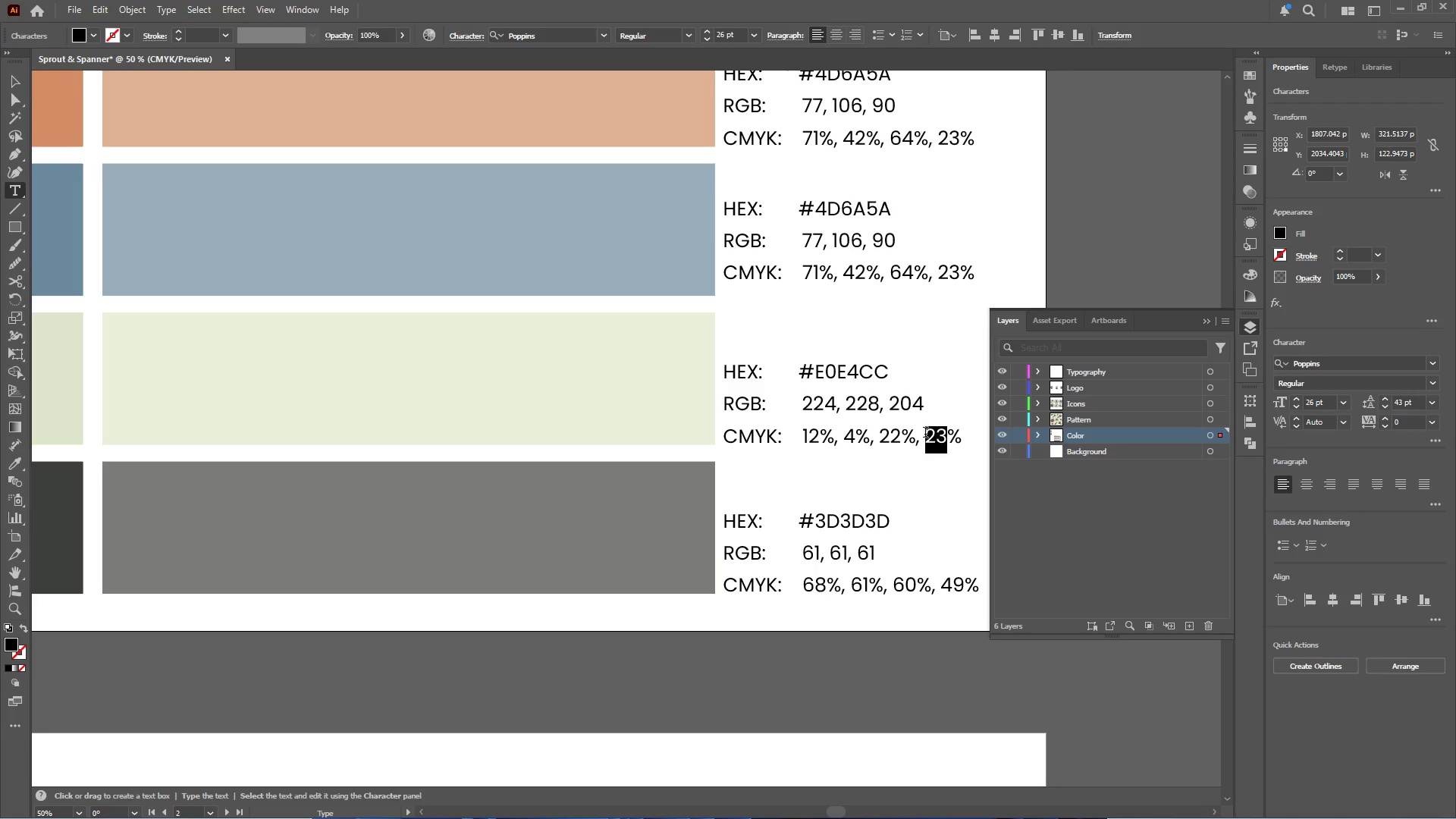 
key(Numpad0)
 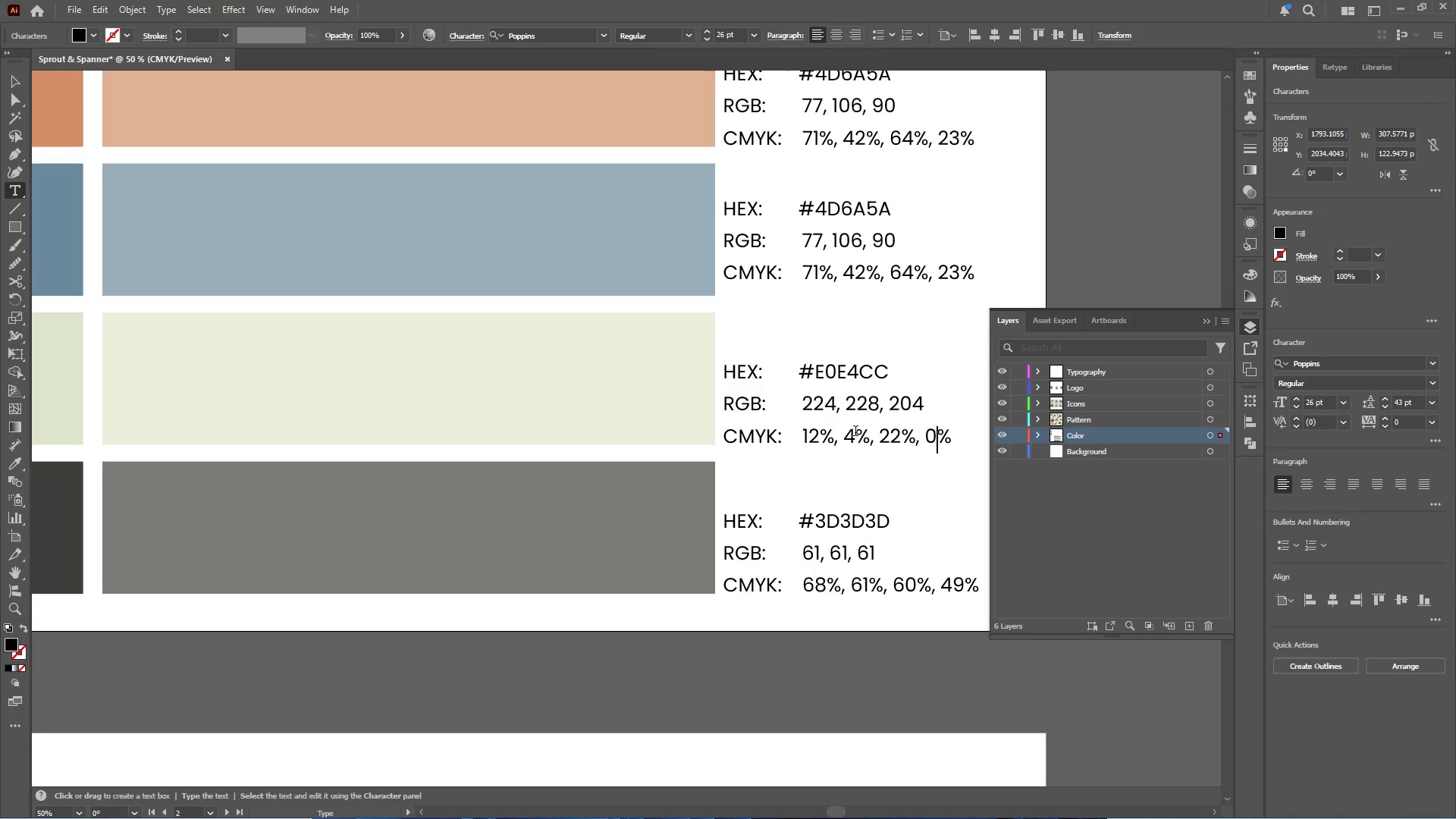 
scroll: coordinate [855, 432], scroll_direction: up, amount: 4.0
 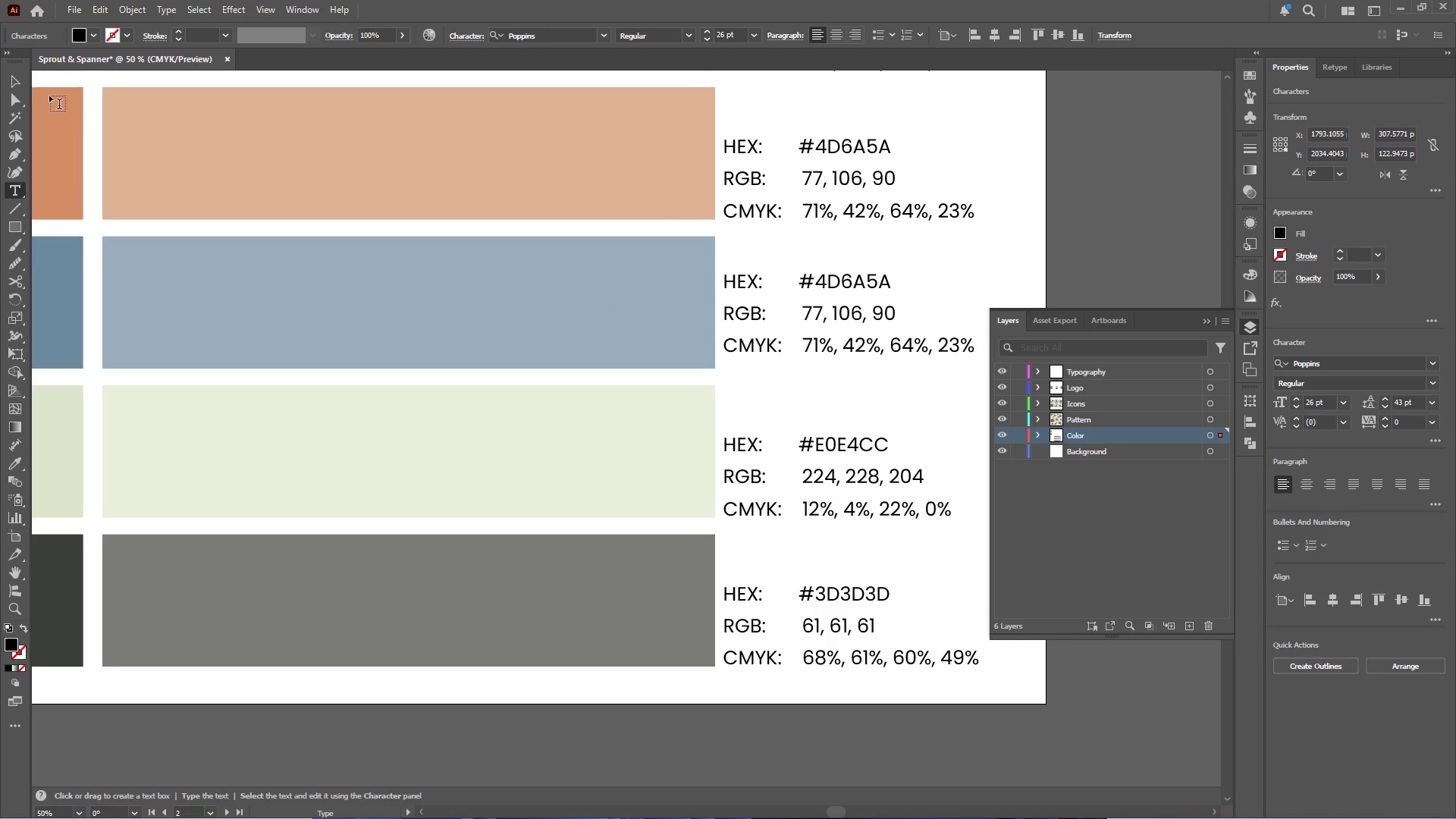 
left_click([12, 77])
 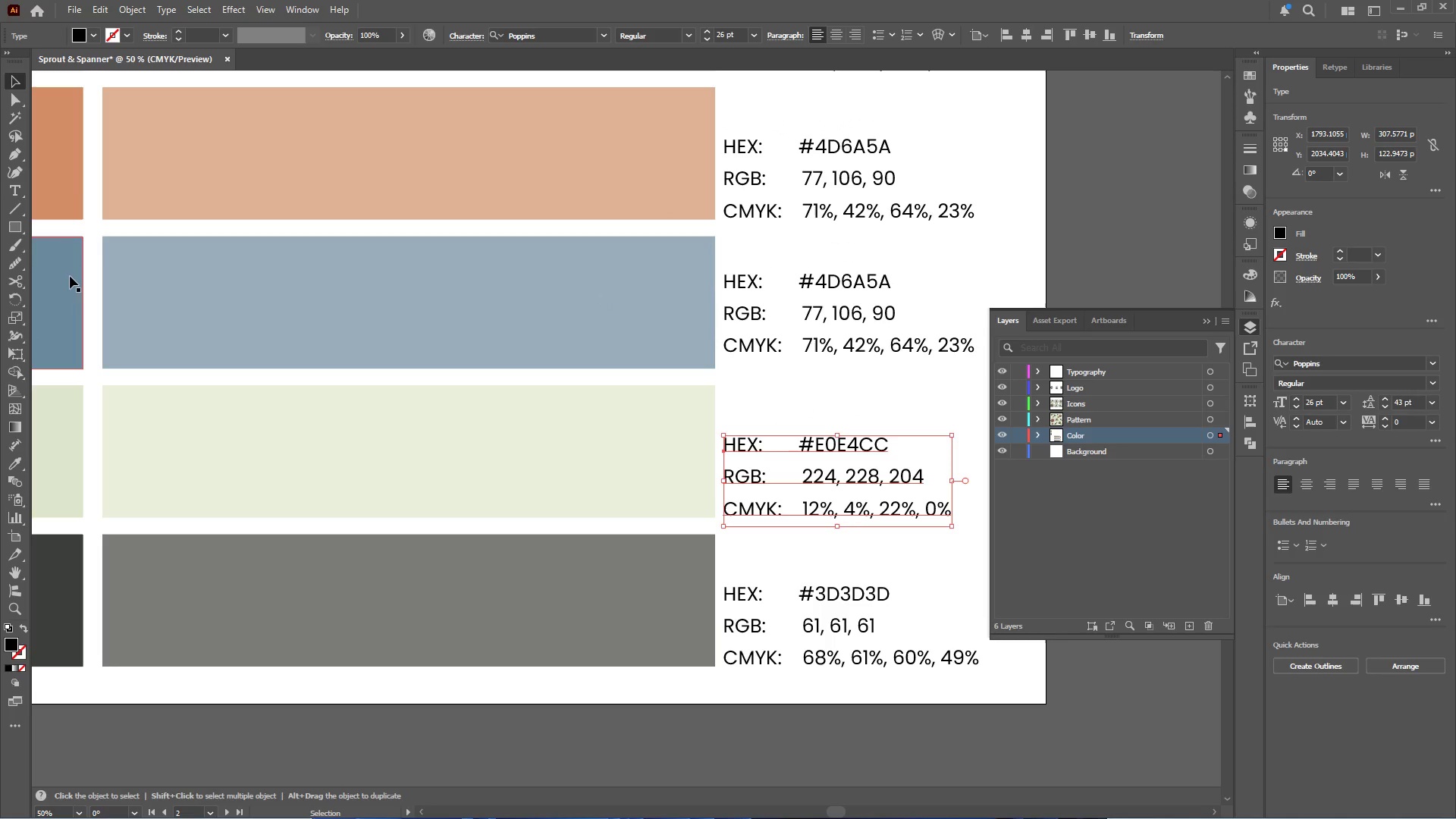 
left_click([70, 276])
 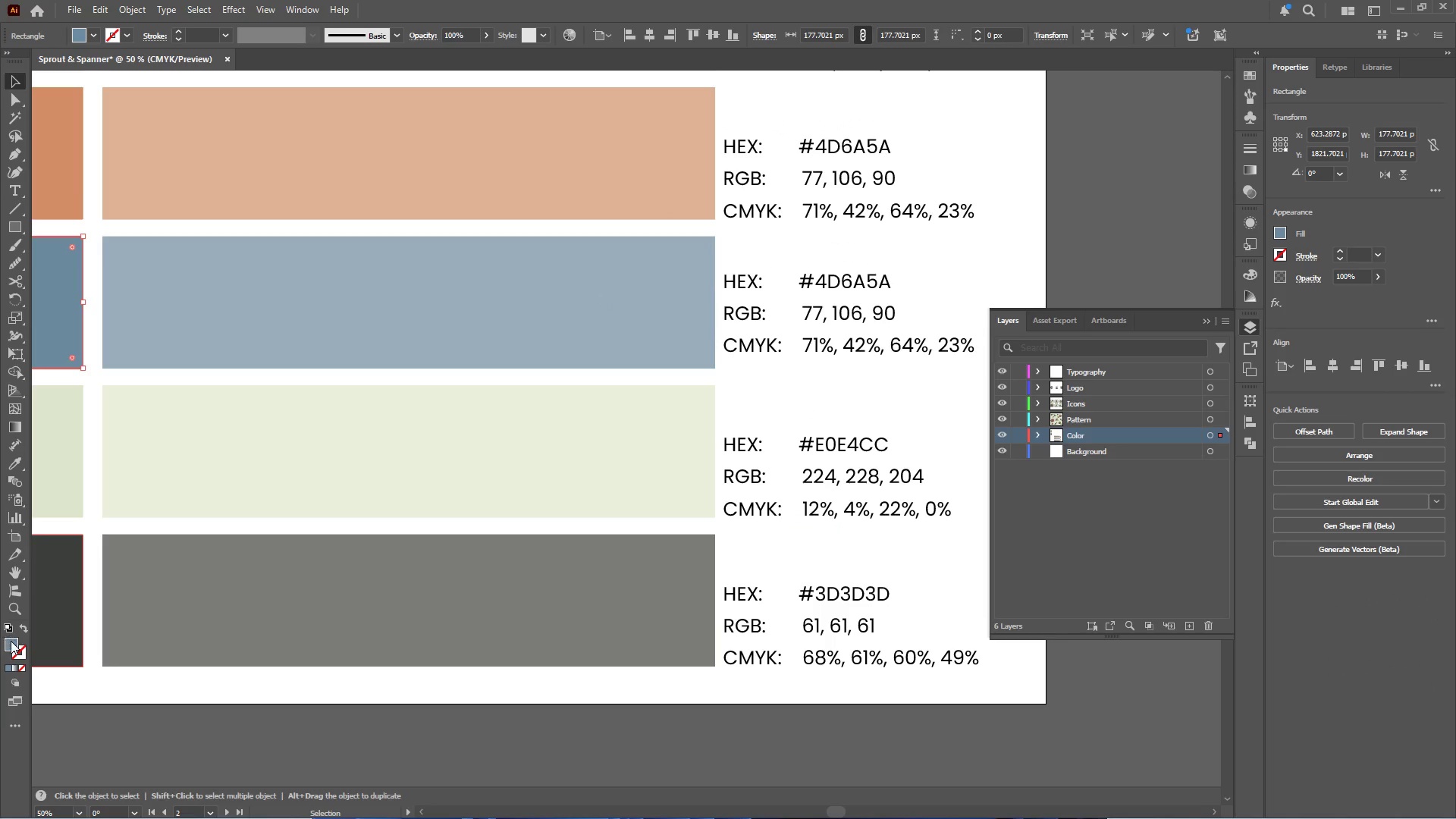 
double_click([11, 641])
 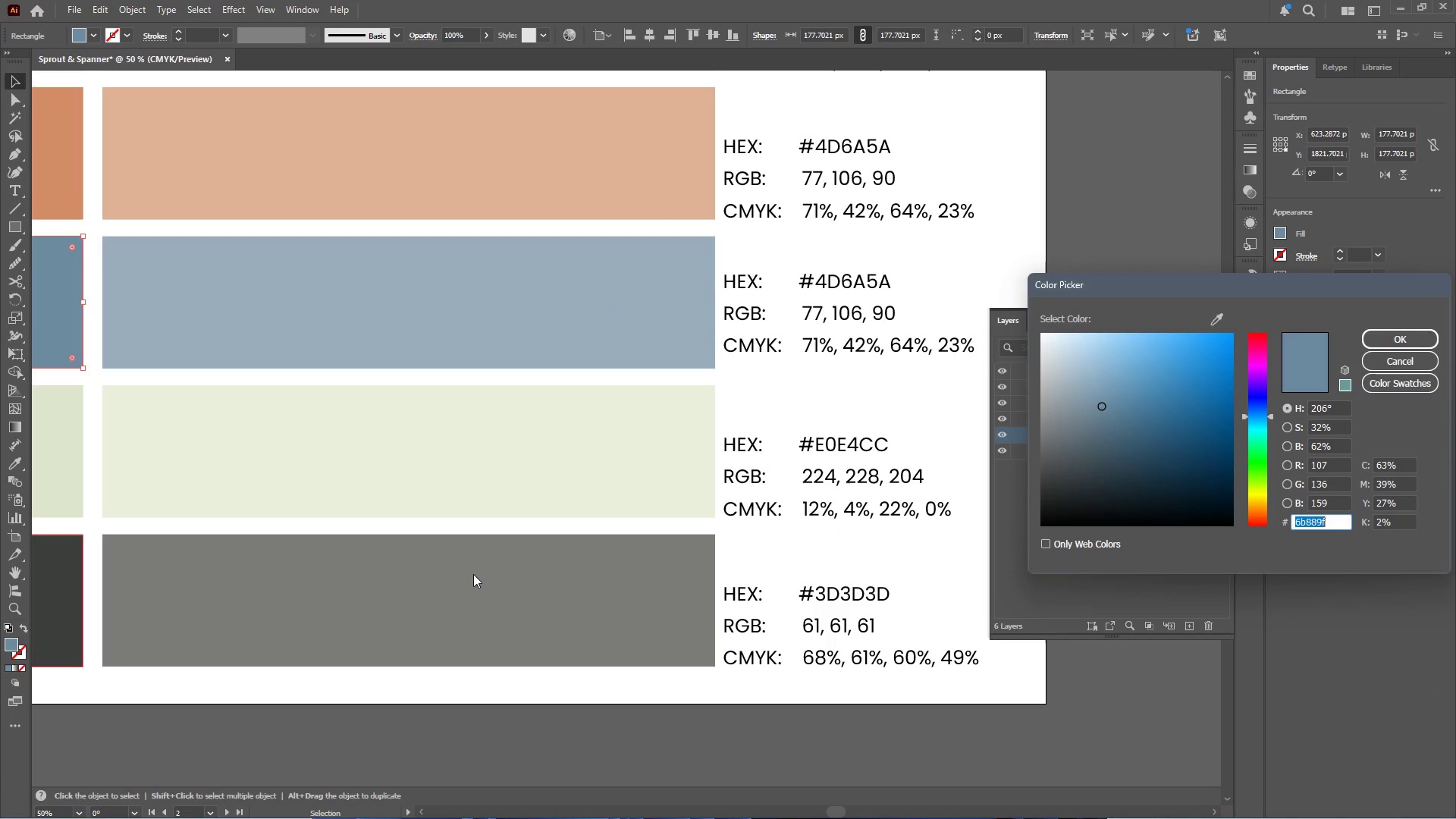 
key(Control+C)
 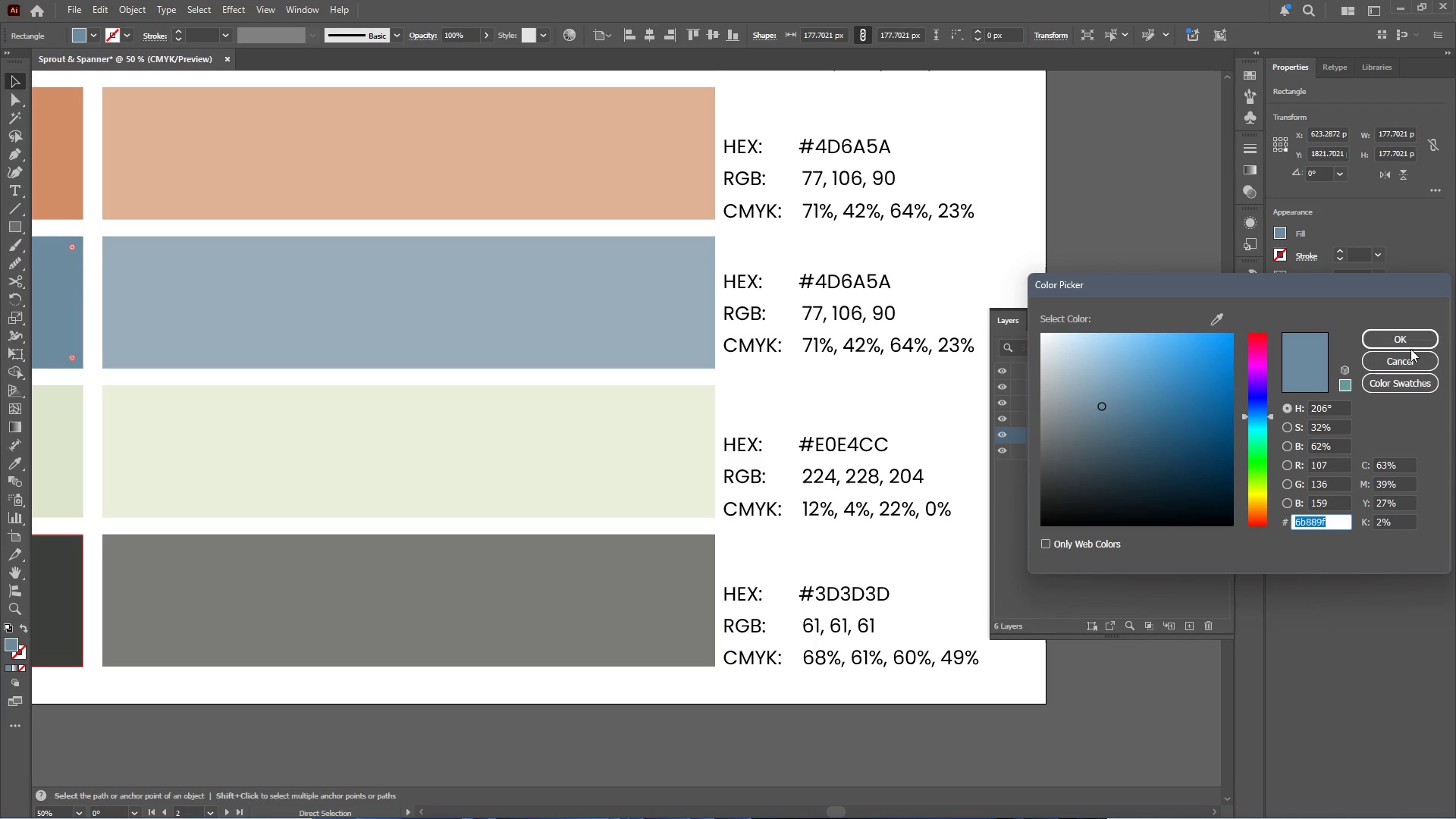 
left_click([1410, 340])
 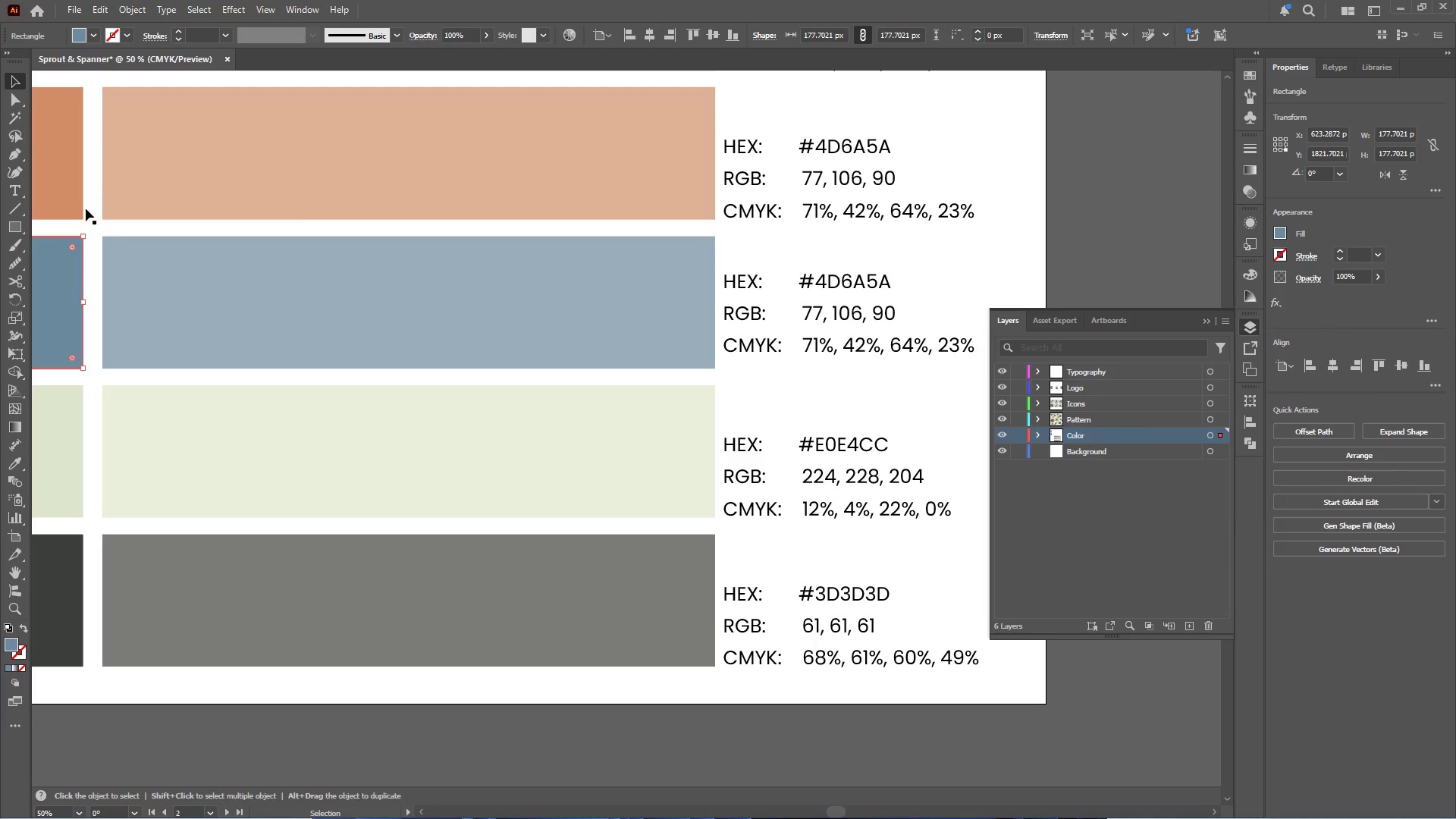 
left_click([16, 195])
 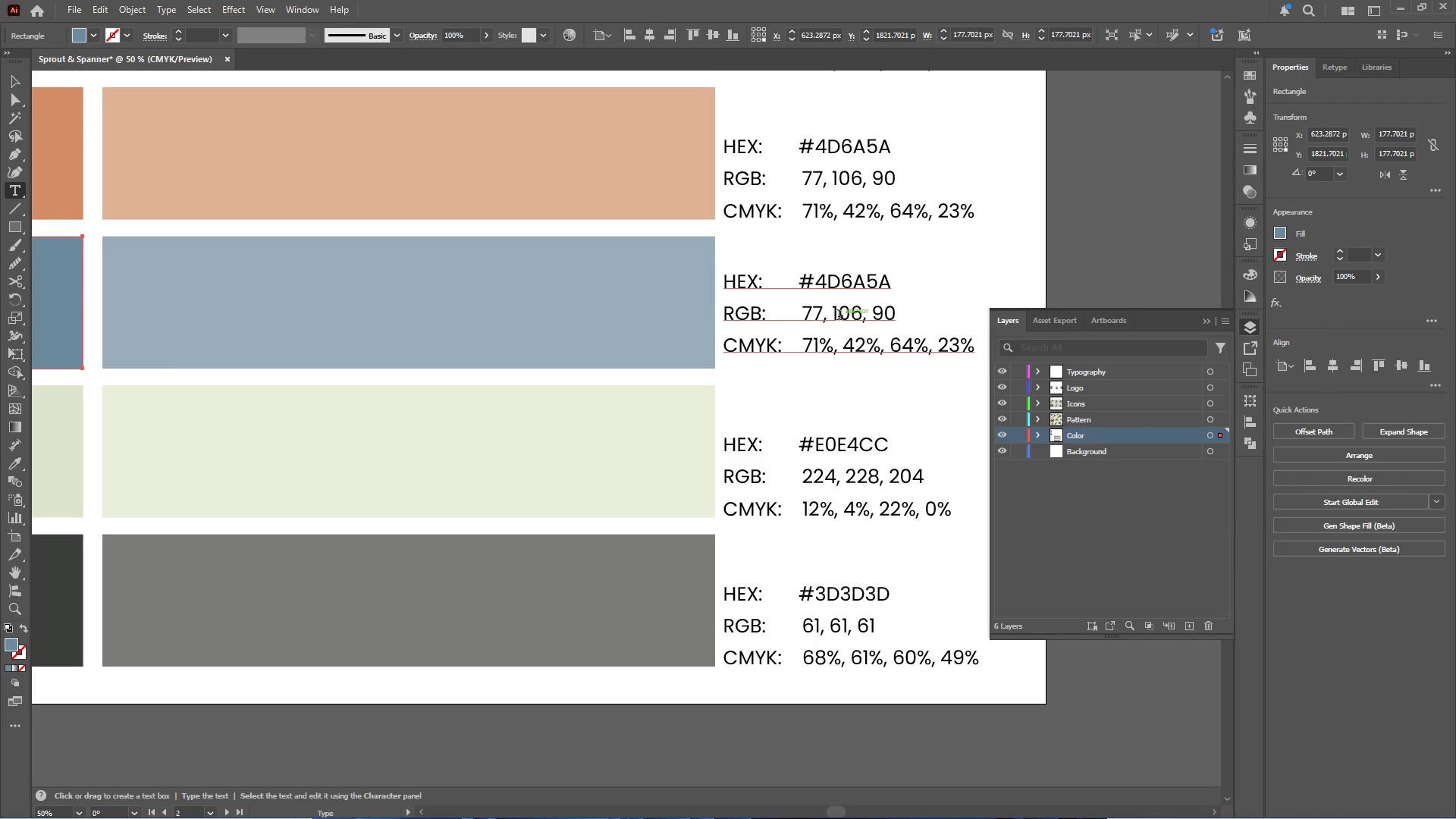 
left_click_drag(start_coordinate=[839, 314], to_coordinate=[861, 313])
 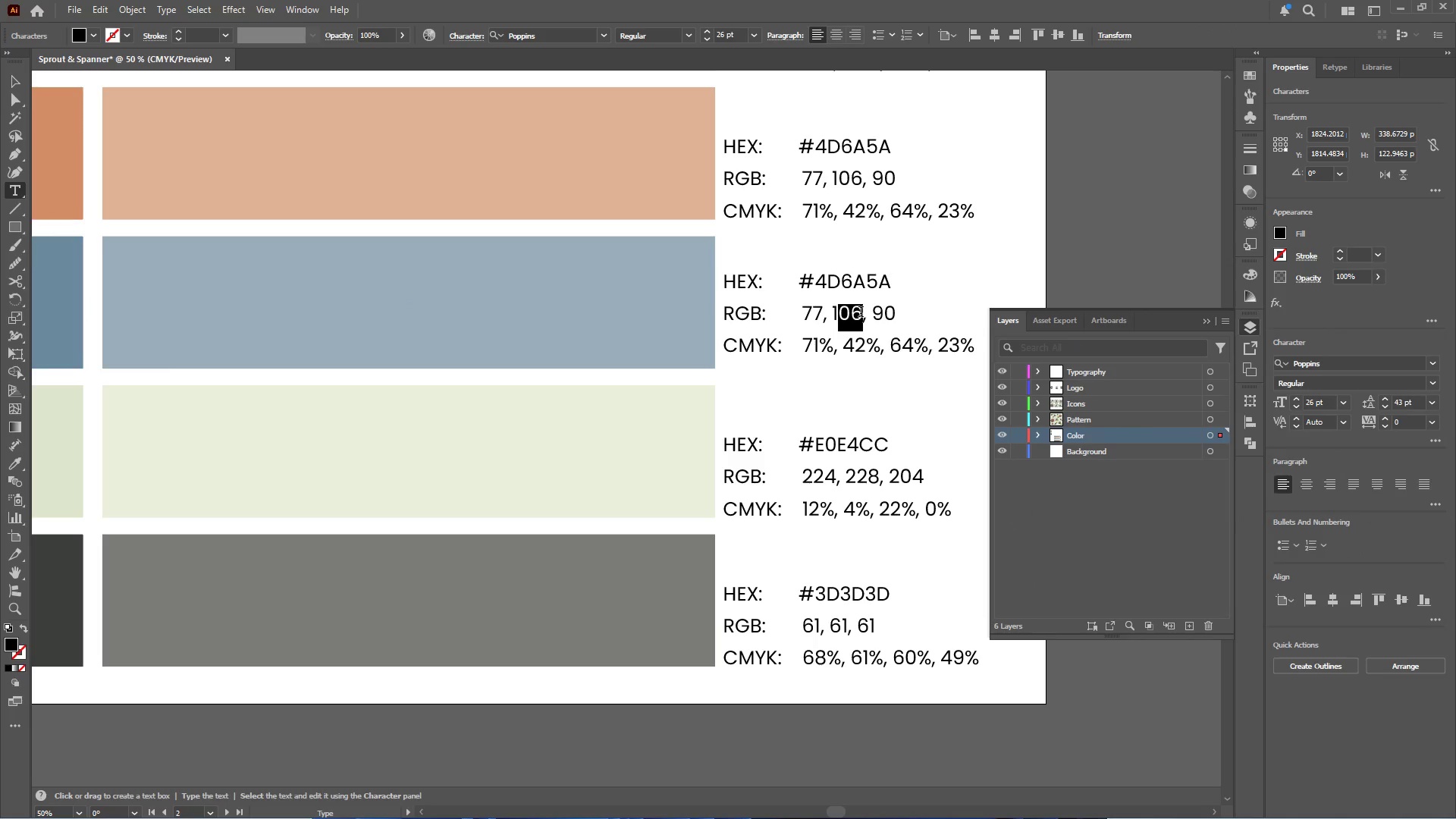 
key(Numpad3)
 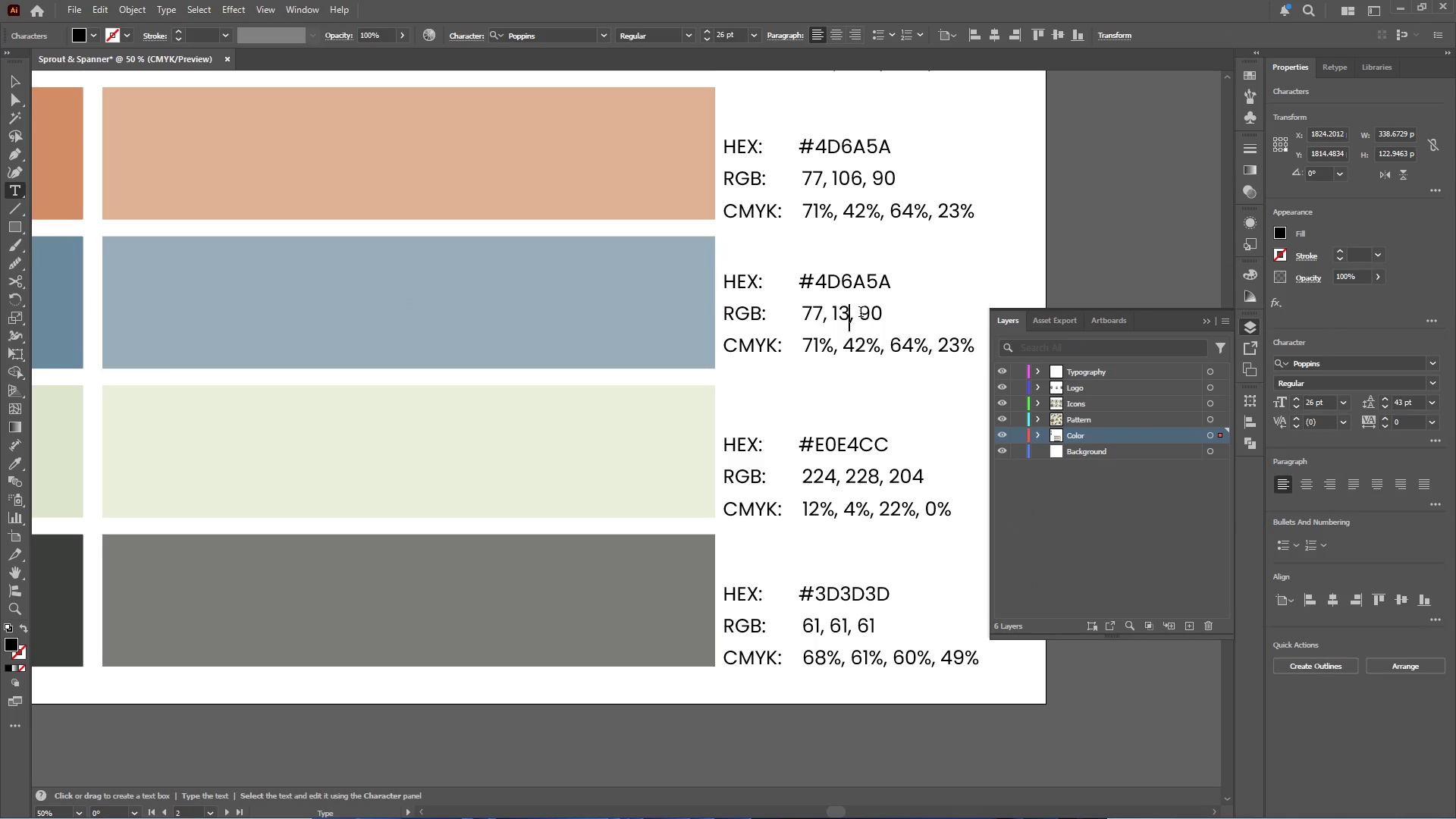 
key(Numpad6)
 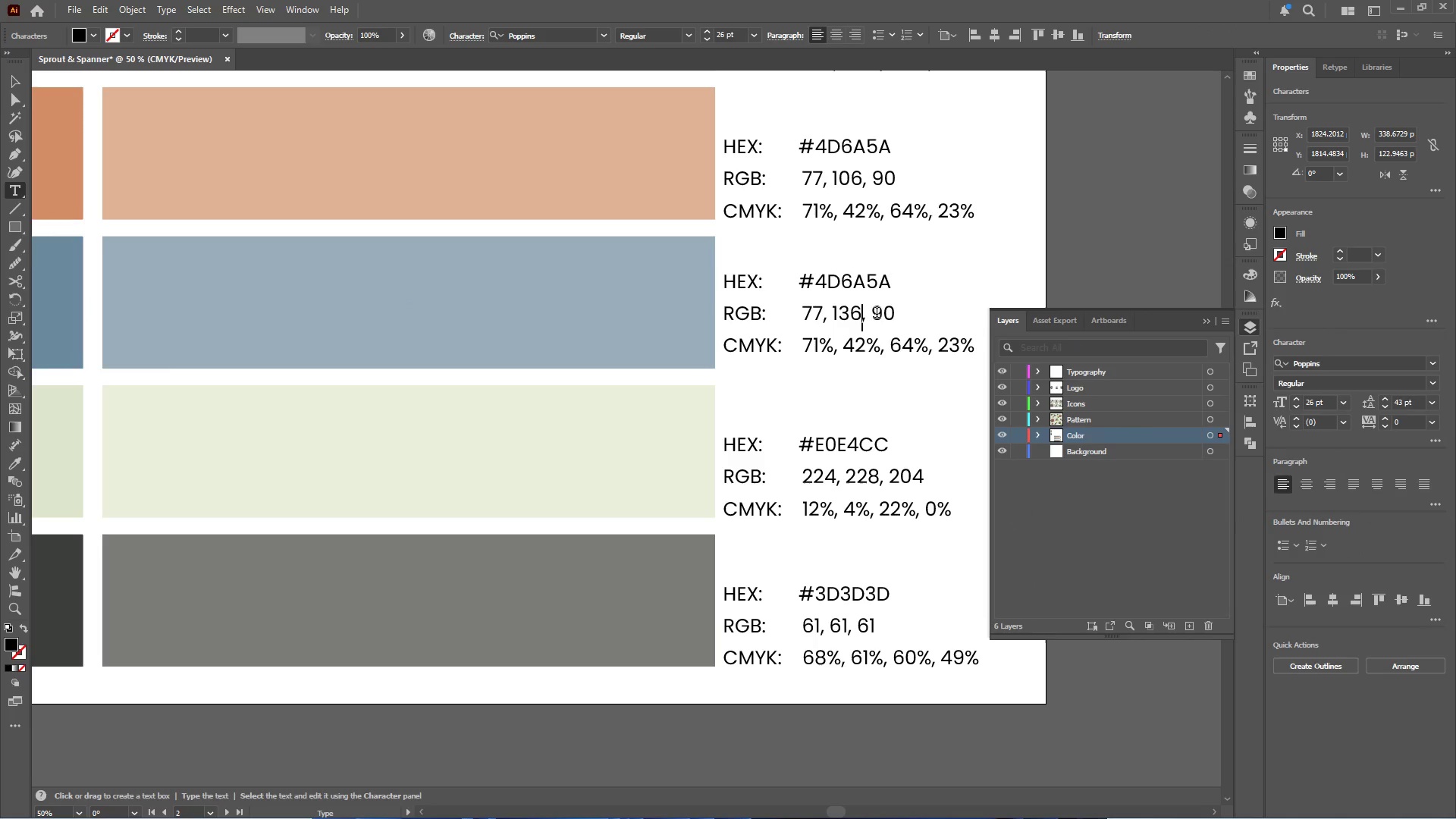 
left_click_drag(start_coordinate=[874, 312], to_coordinate=[892, 312])
 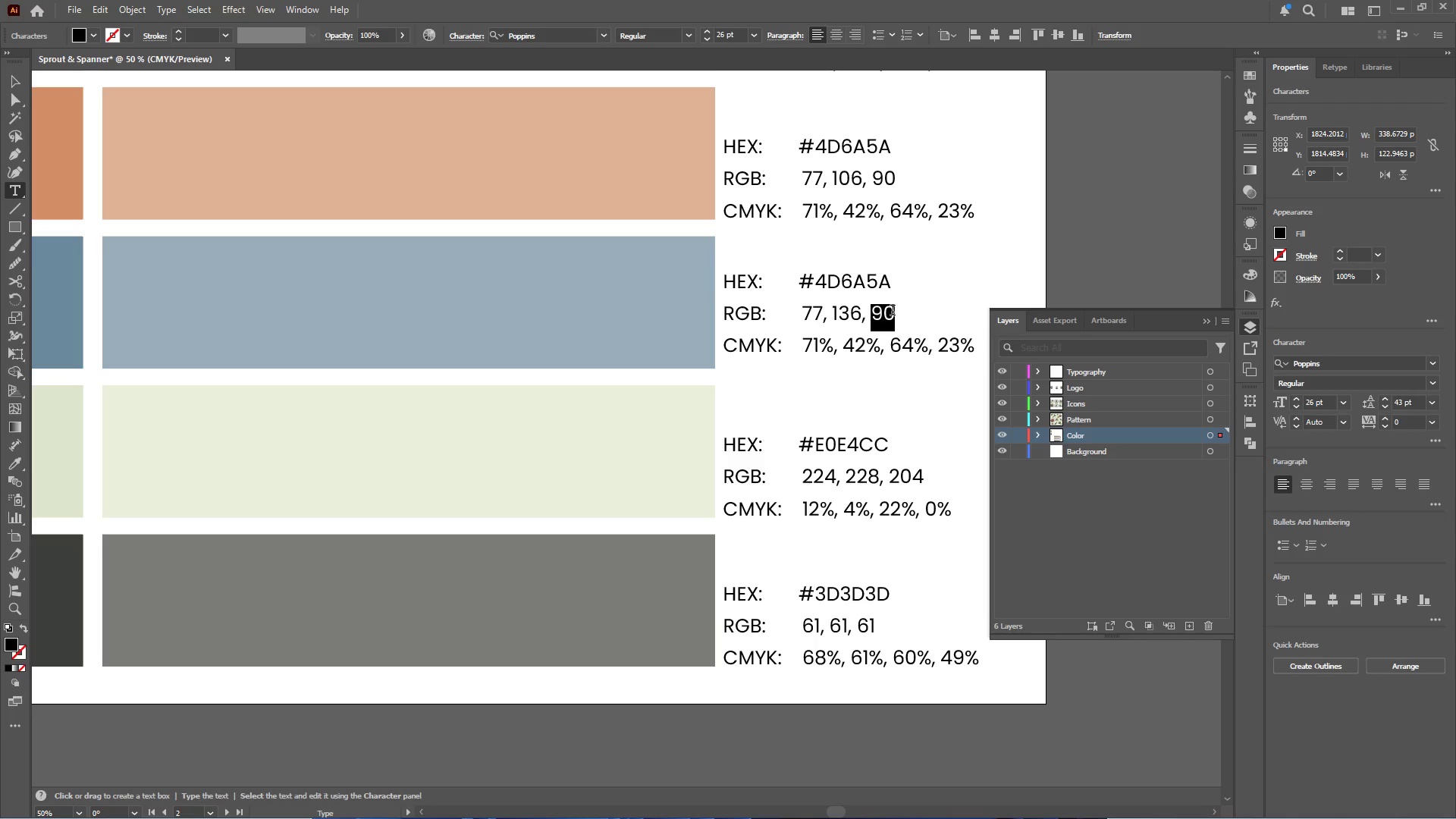 
key(Numpad1)
 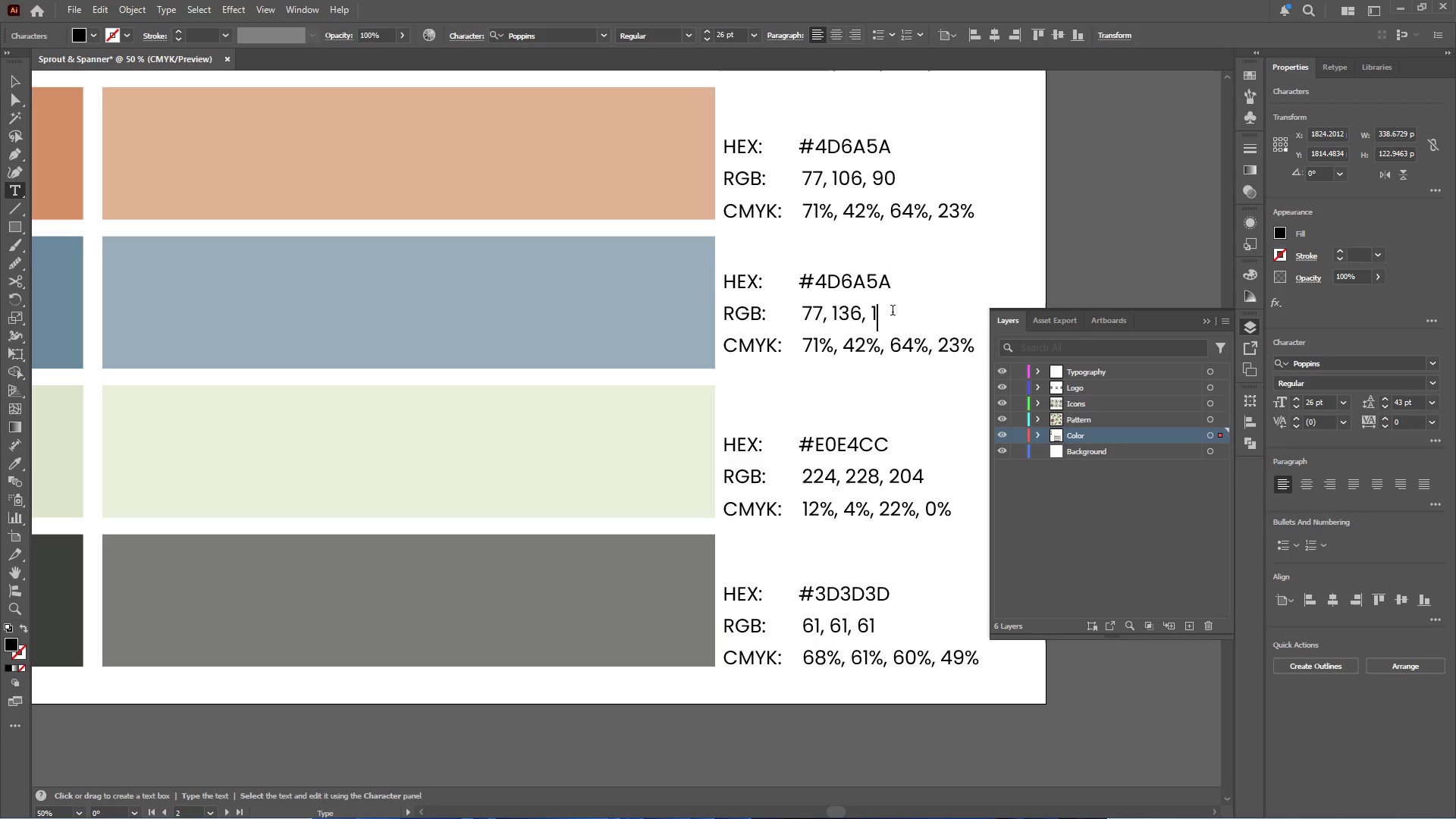 
key(Numpad5)
 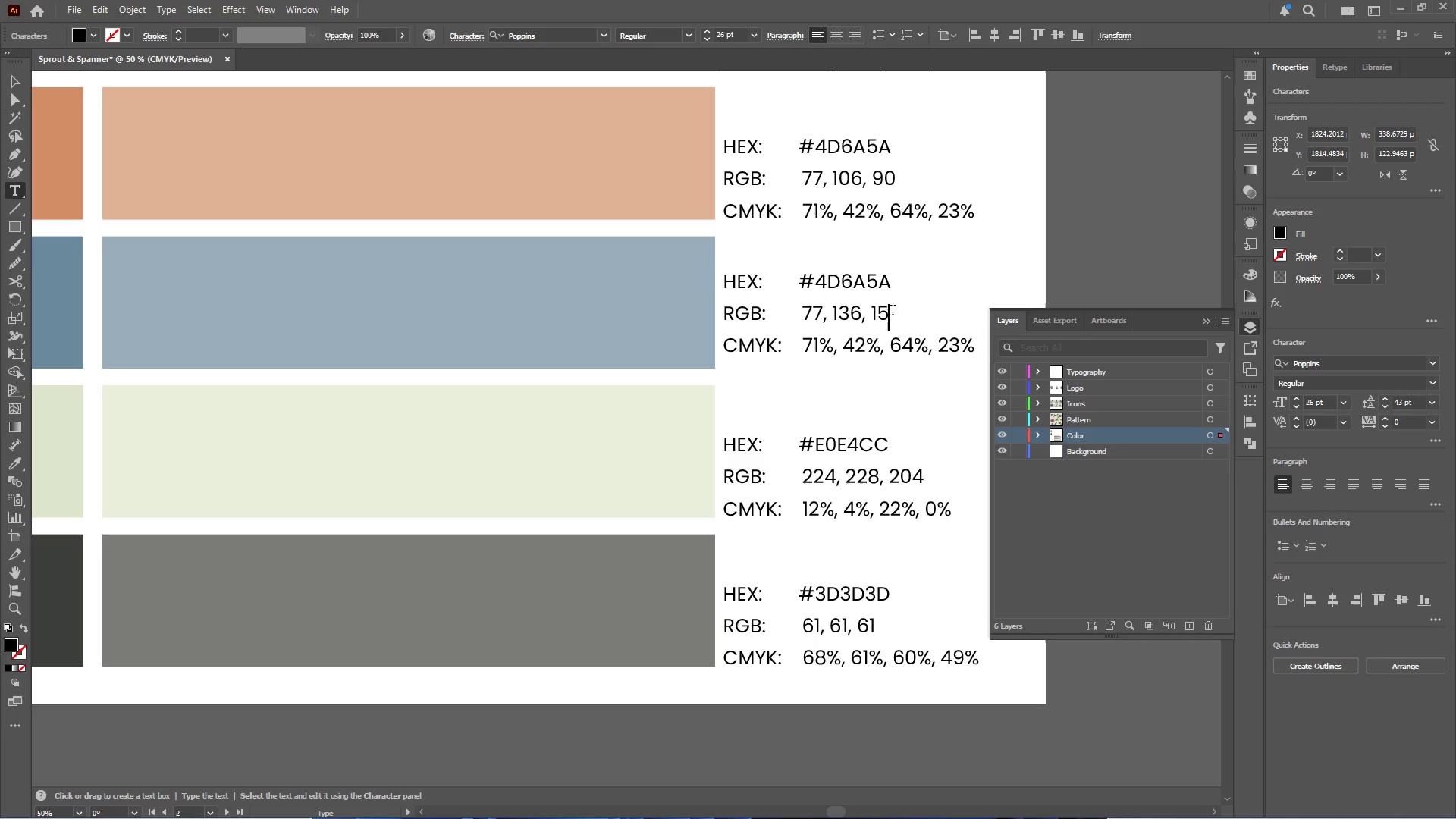 
key(Numpad9)
 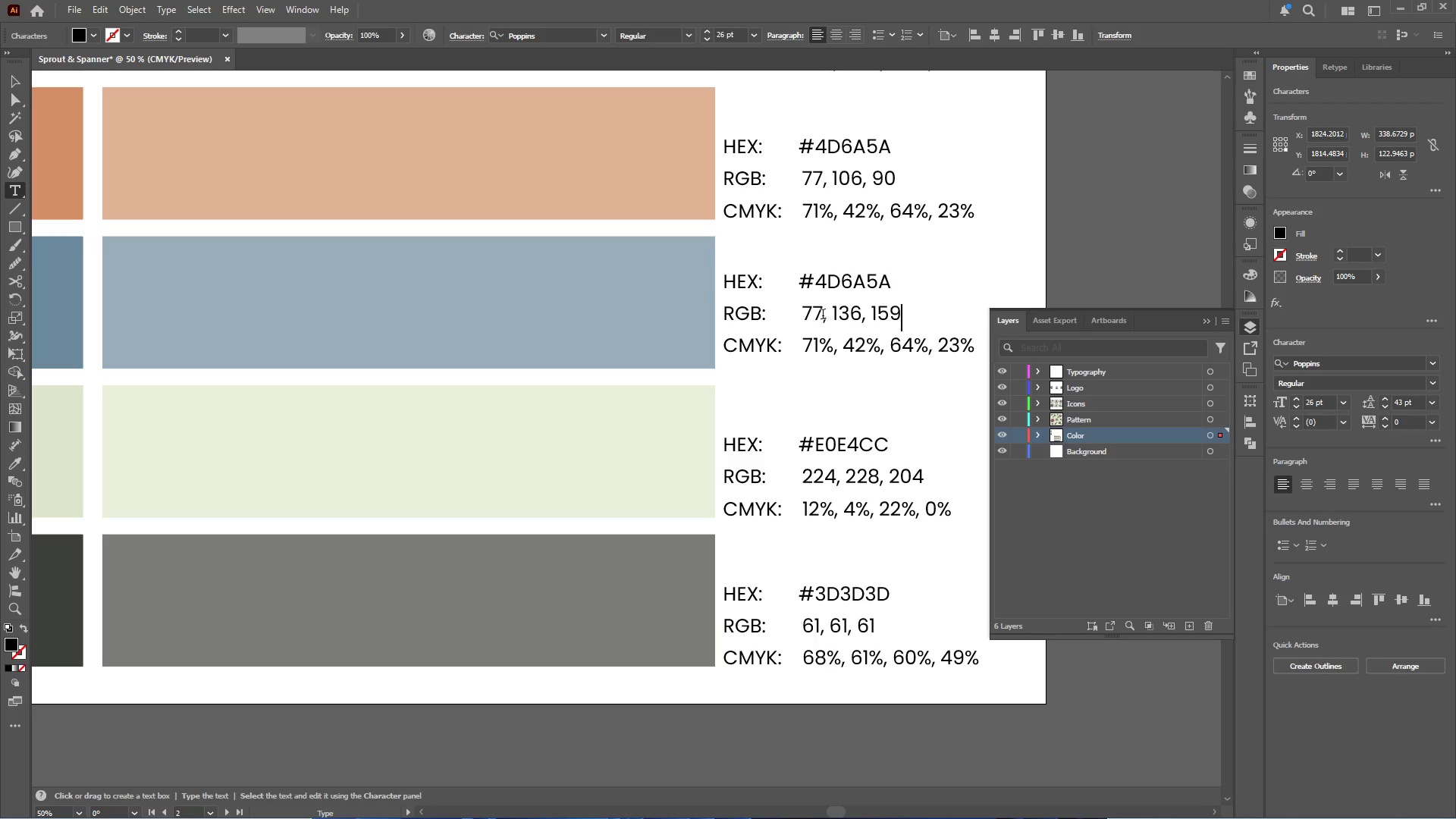 
left_click_drag(start_coordinate=[821, 312], to_coordinate=[803, 312])
 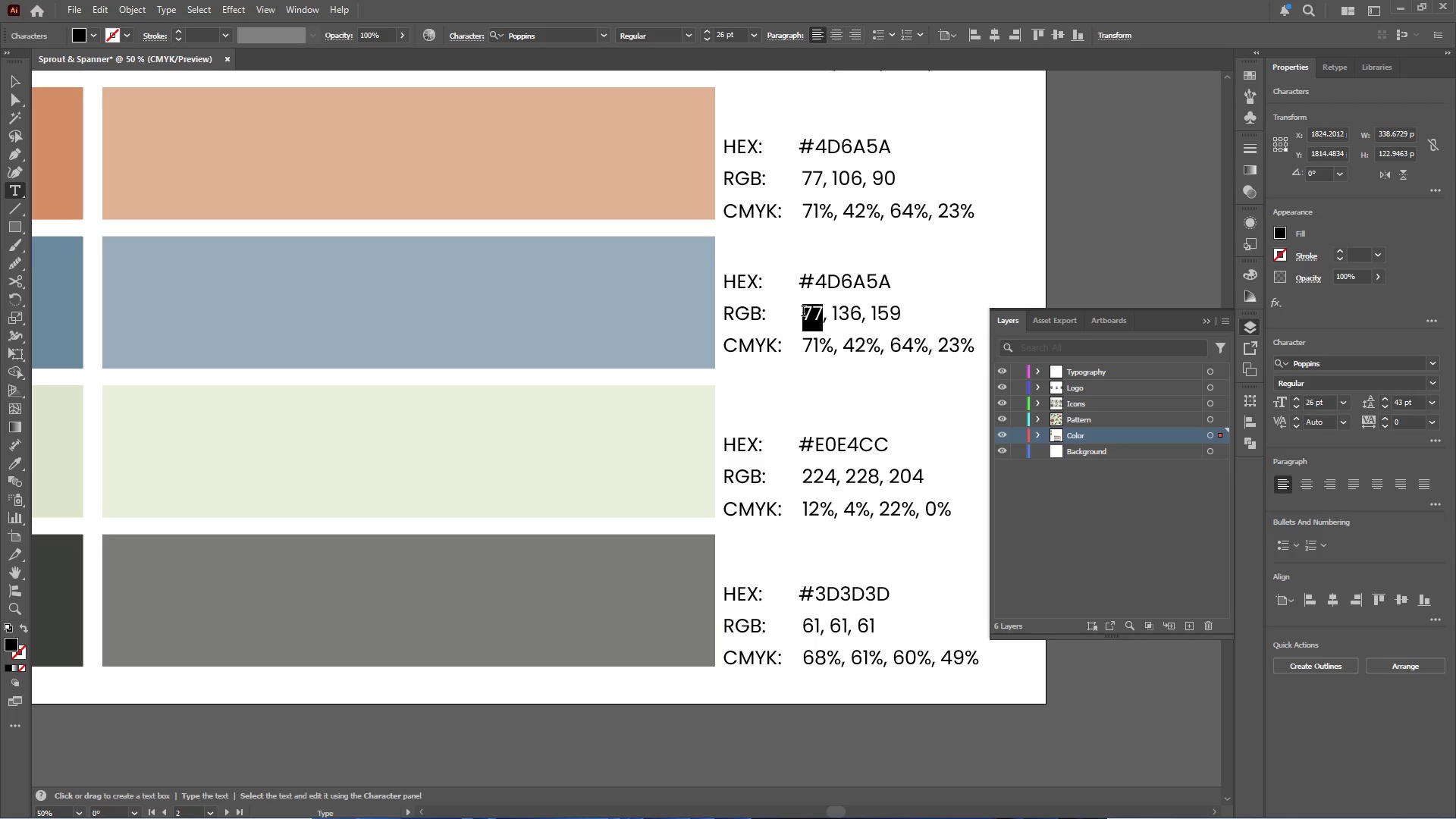 
key(Numpad1)
 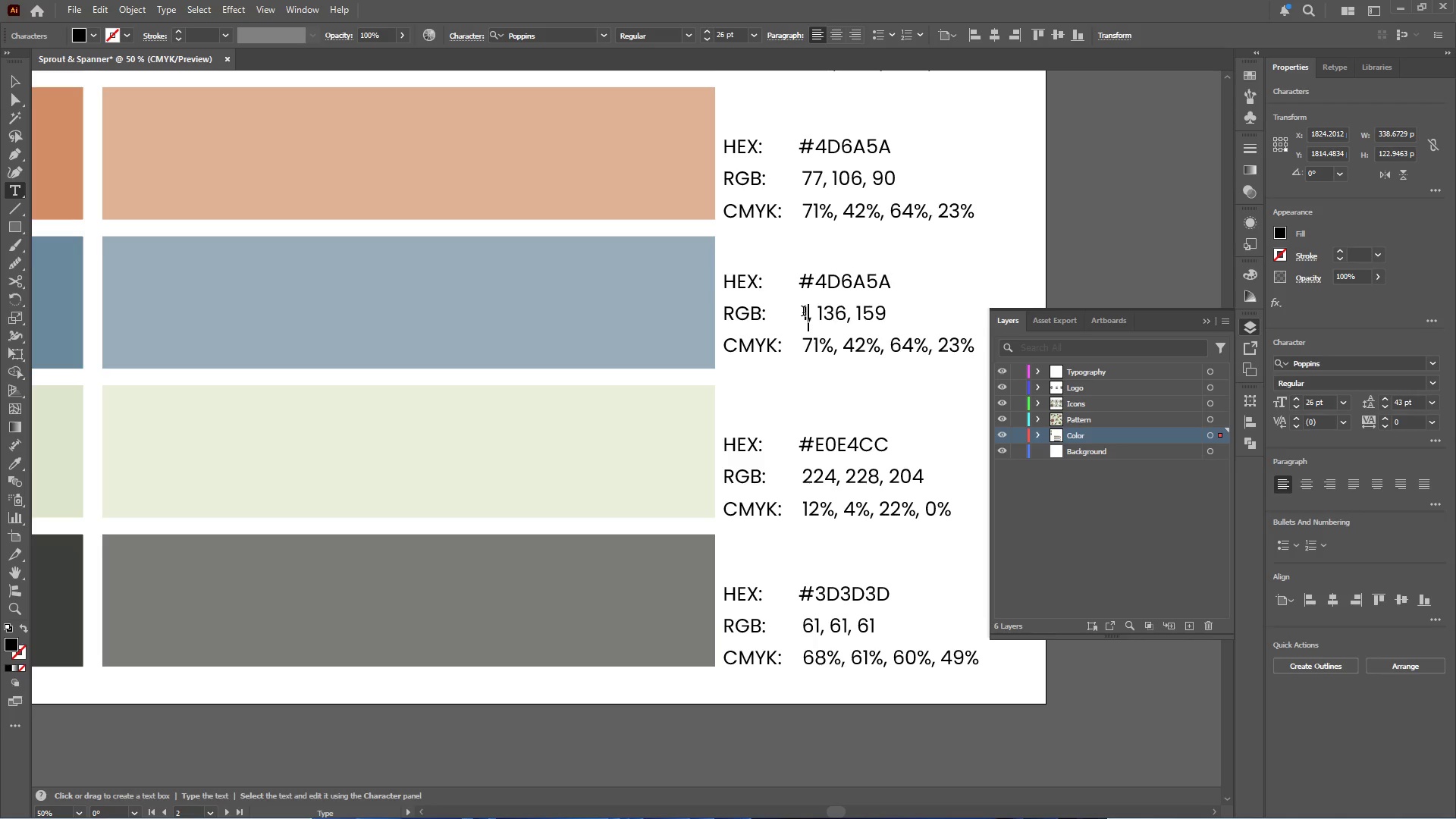 
key(Numpad0)
 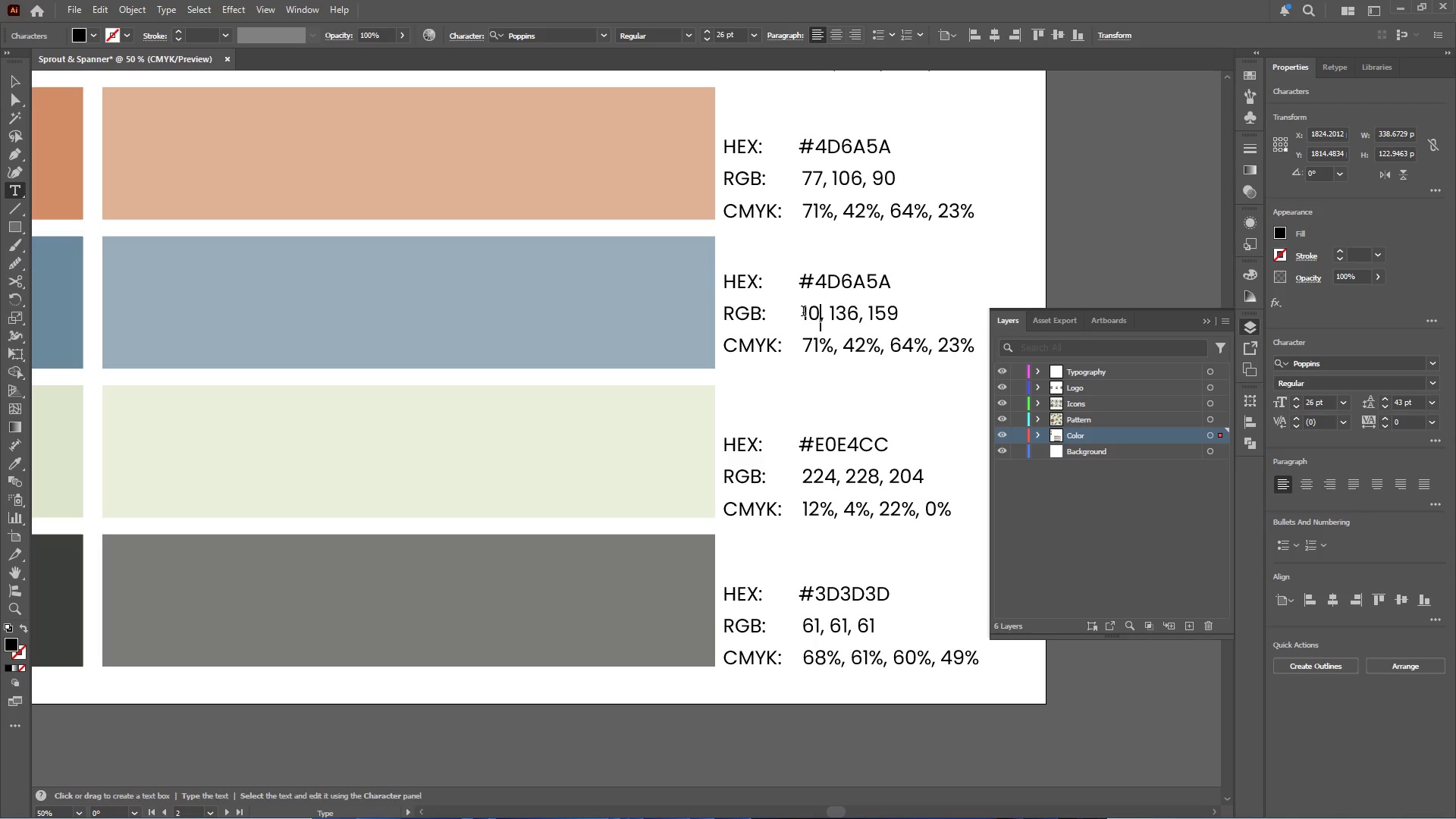 
key(Numpad7)
 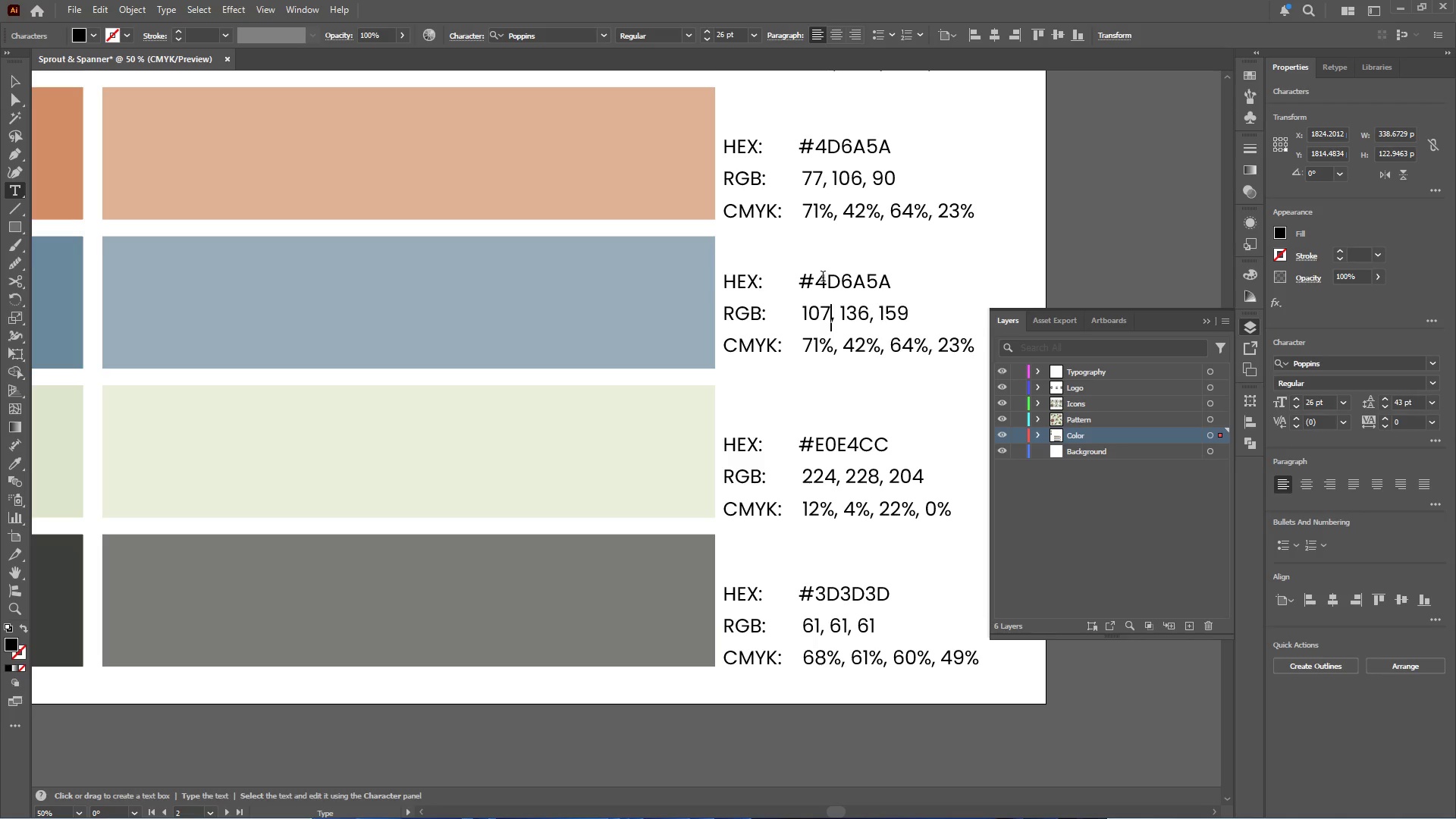 
left_click_drag(start_coordinate=[823, 278], to_coordinate=[899, 281])
 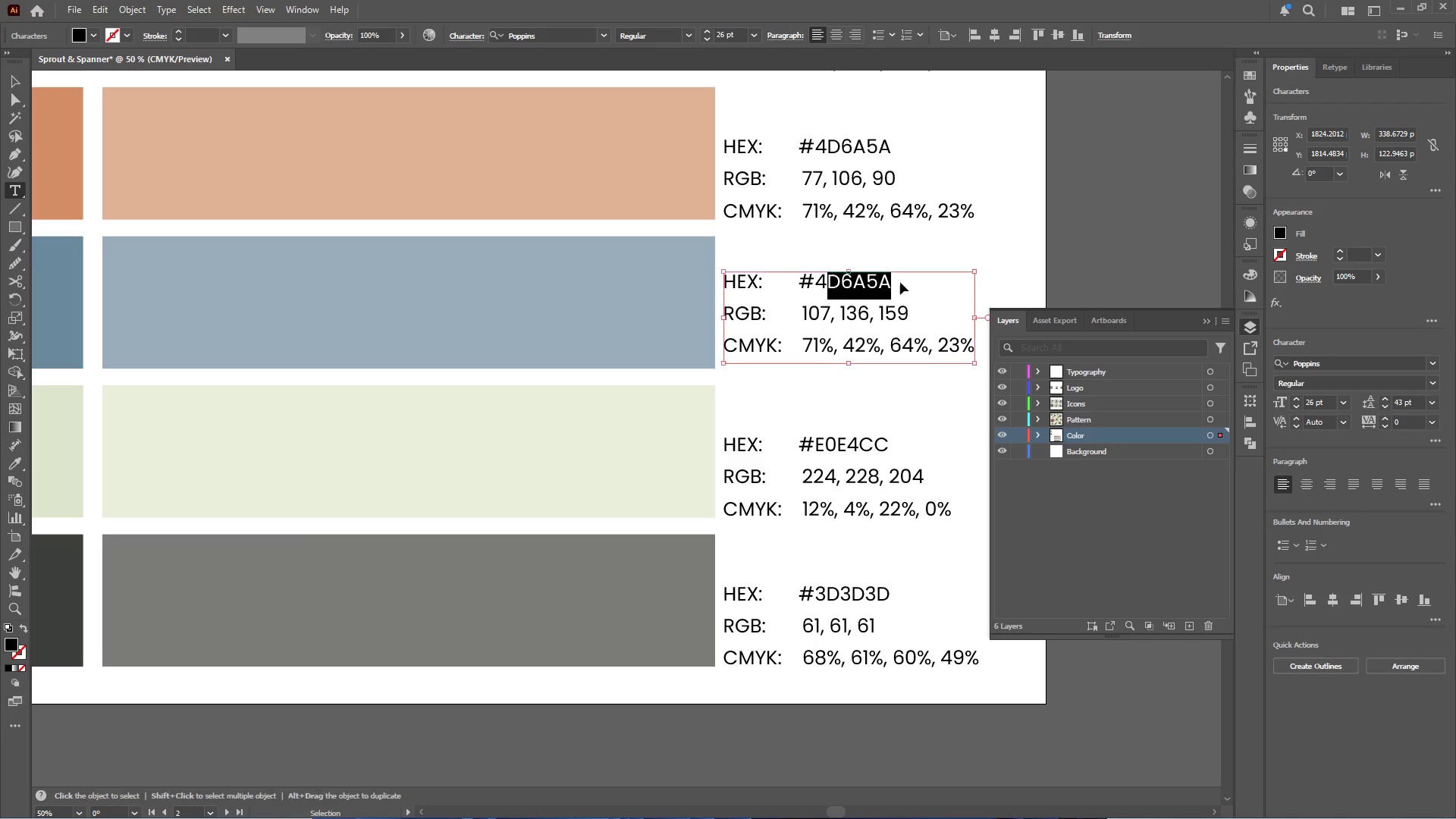 
key(Control+V)
 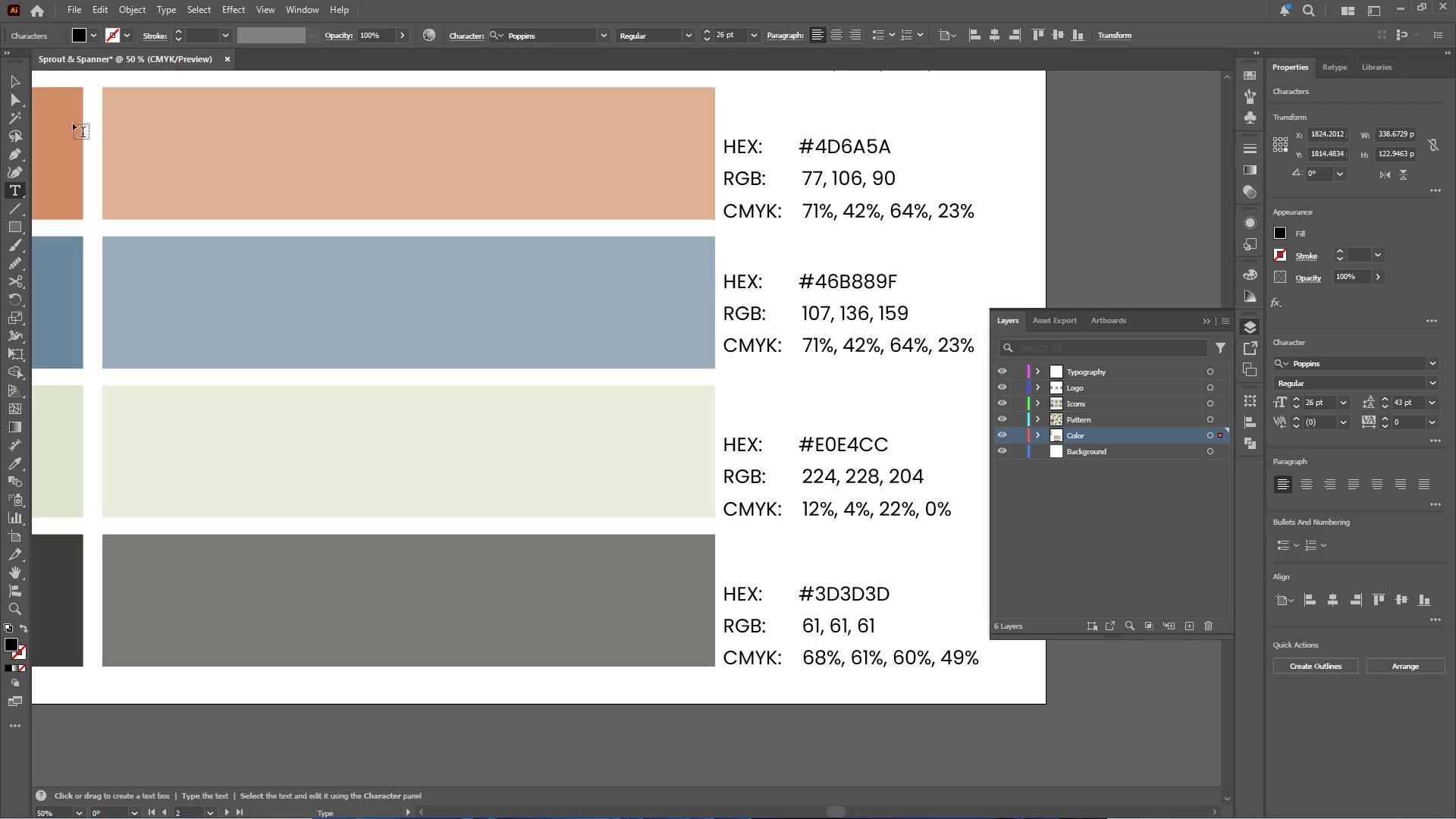 
left_click([11, 85])
 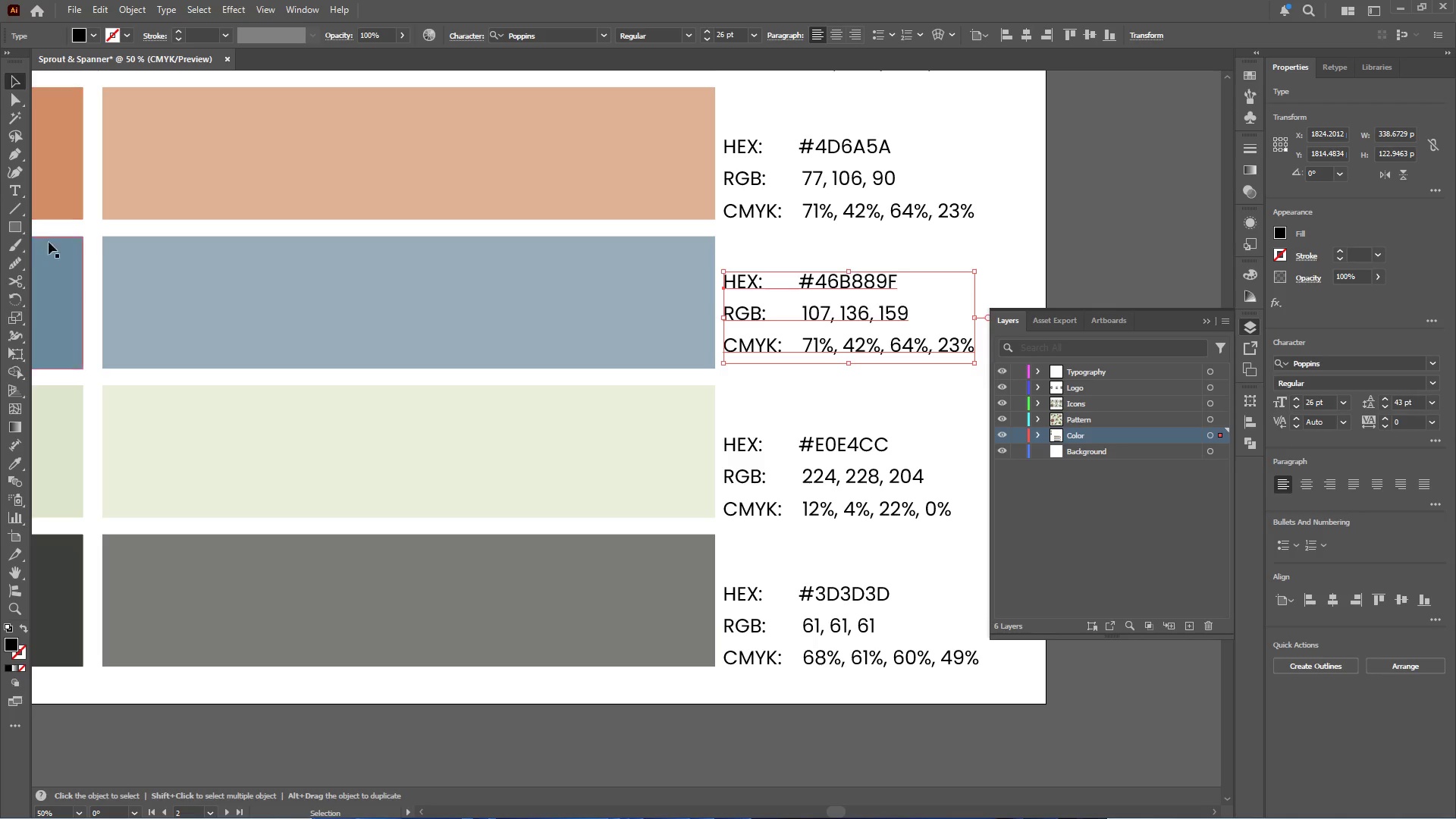 
left_click([50, 259])
 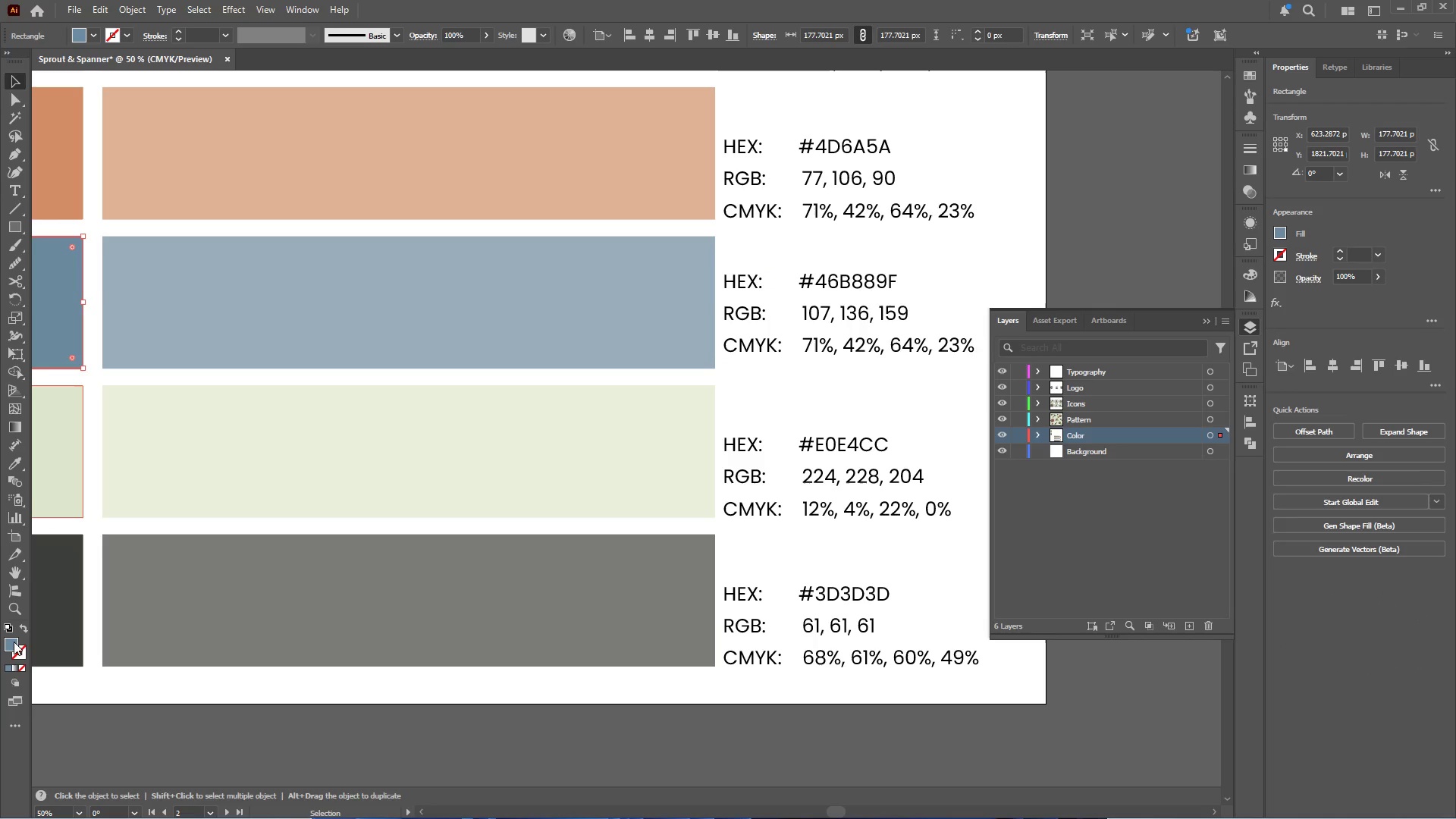 
double_click([11, 641])
 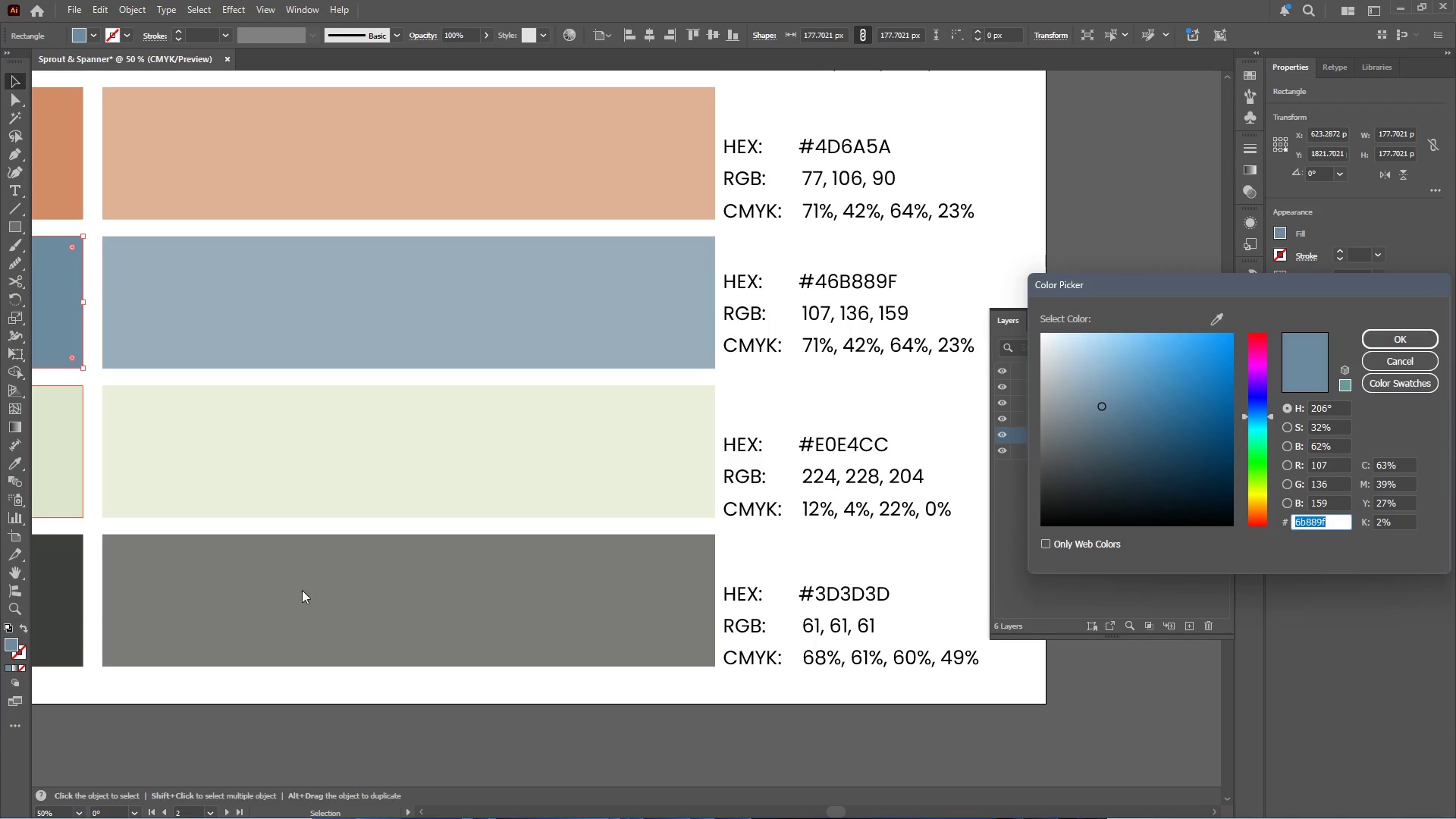 
wait(7.34)
 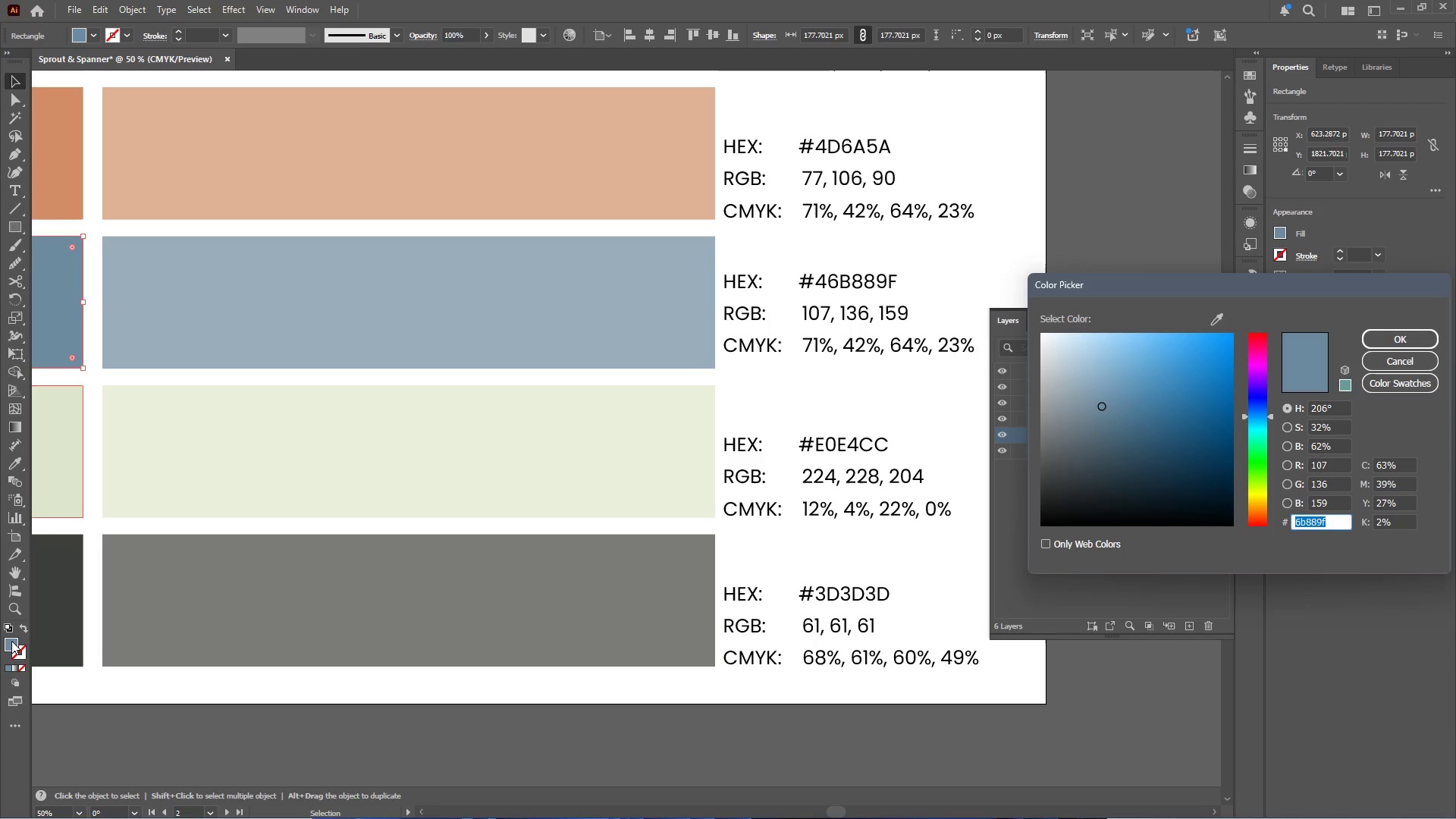 
left_click([1382, 341])
 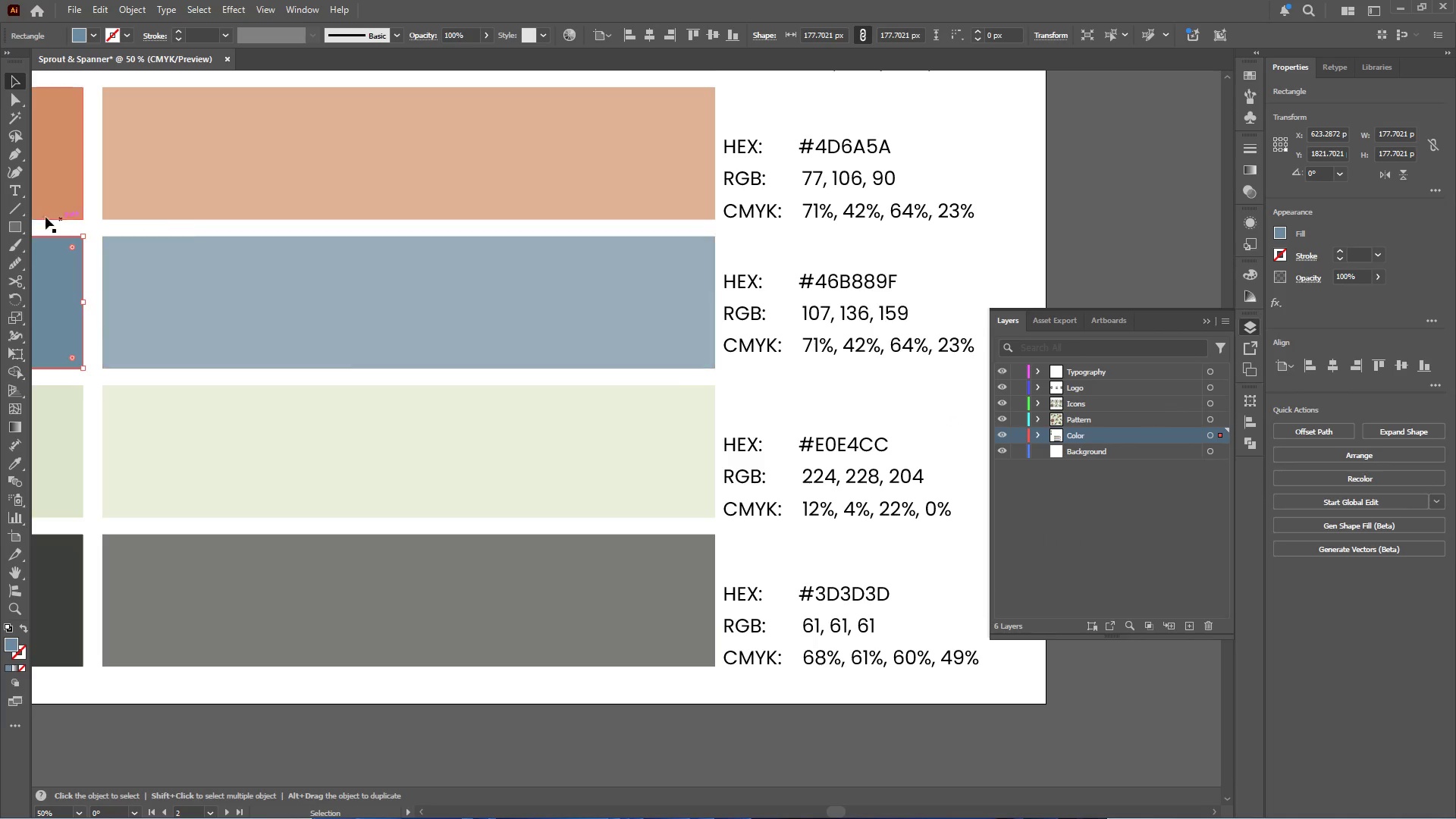 
left_click([20, 193])
 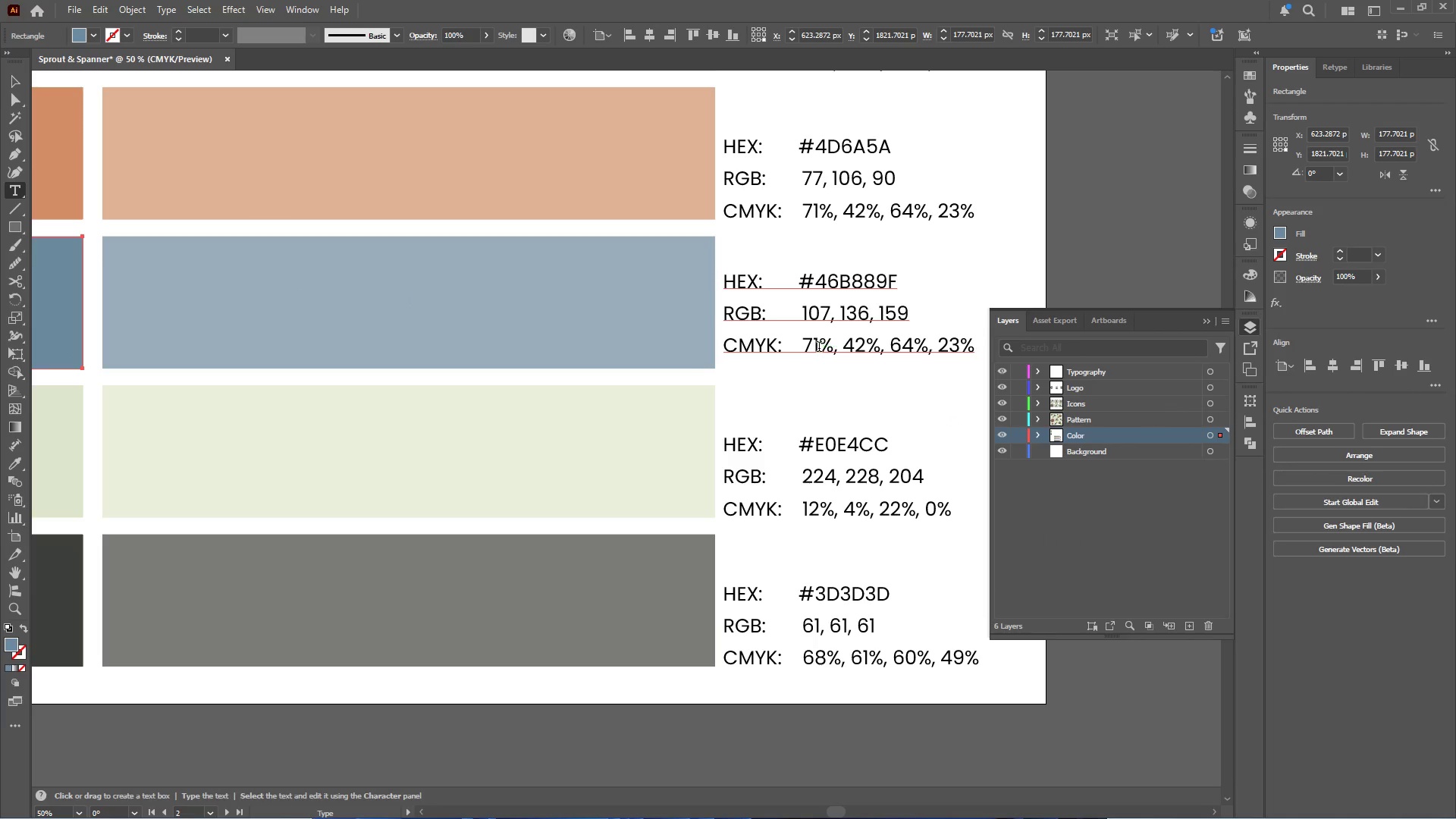 
left_click_drag(start_coordinate=[821, 348], to_coordinate=[801, 349])
 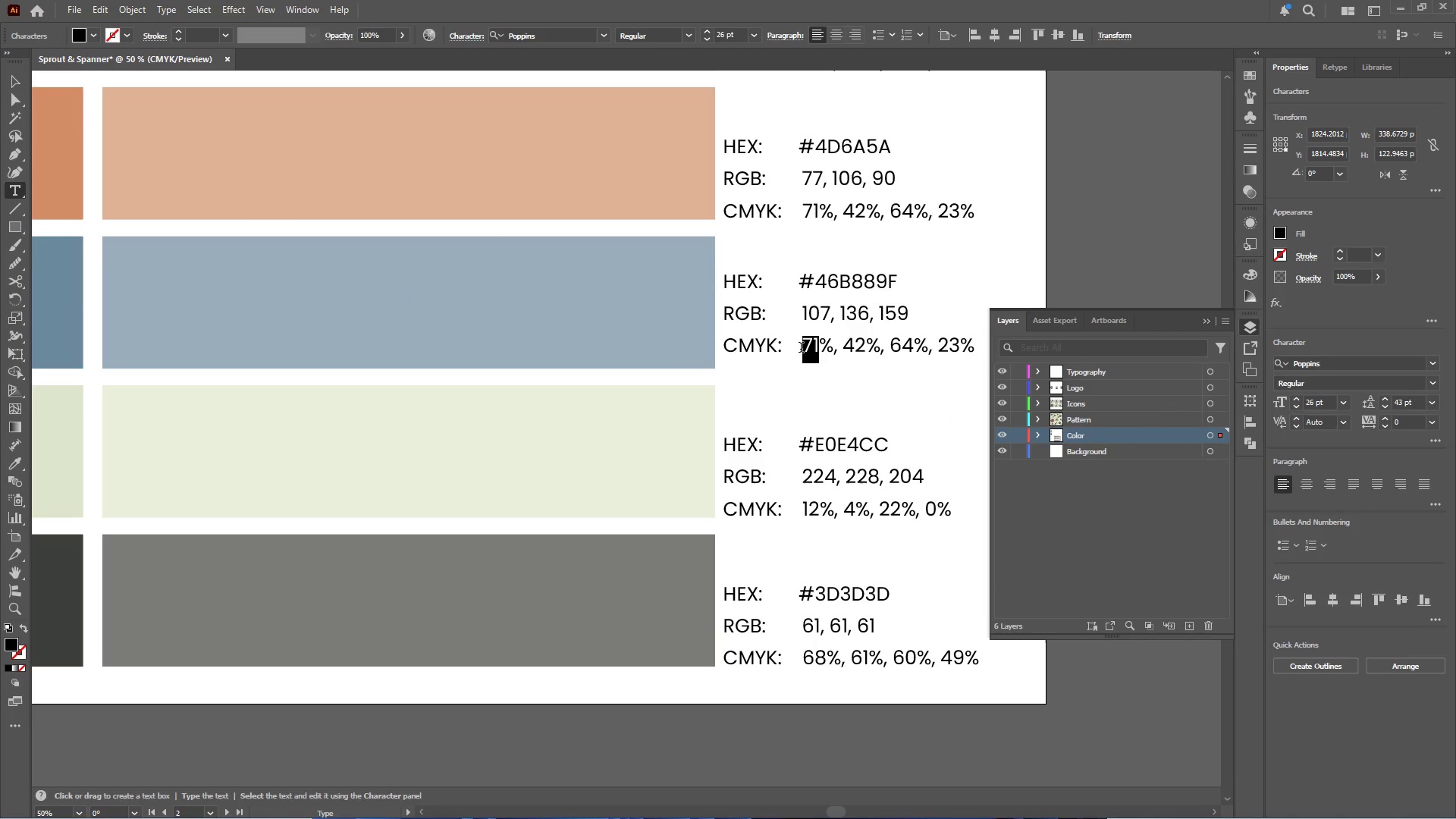 
key(Numpad6)
 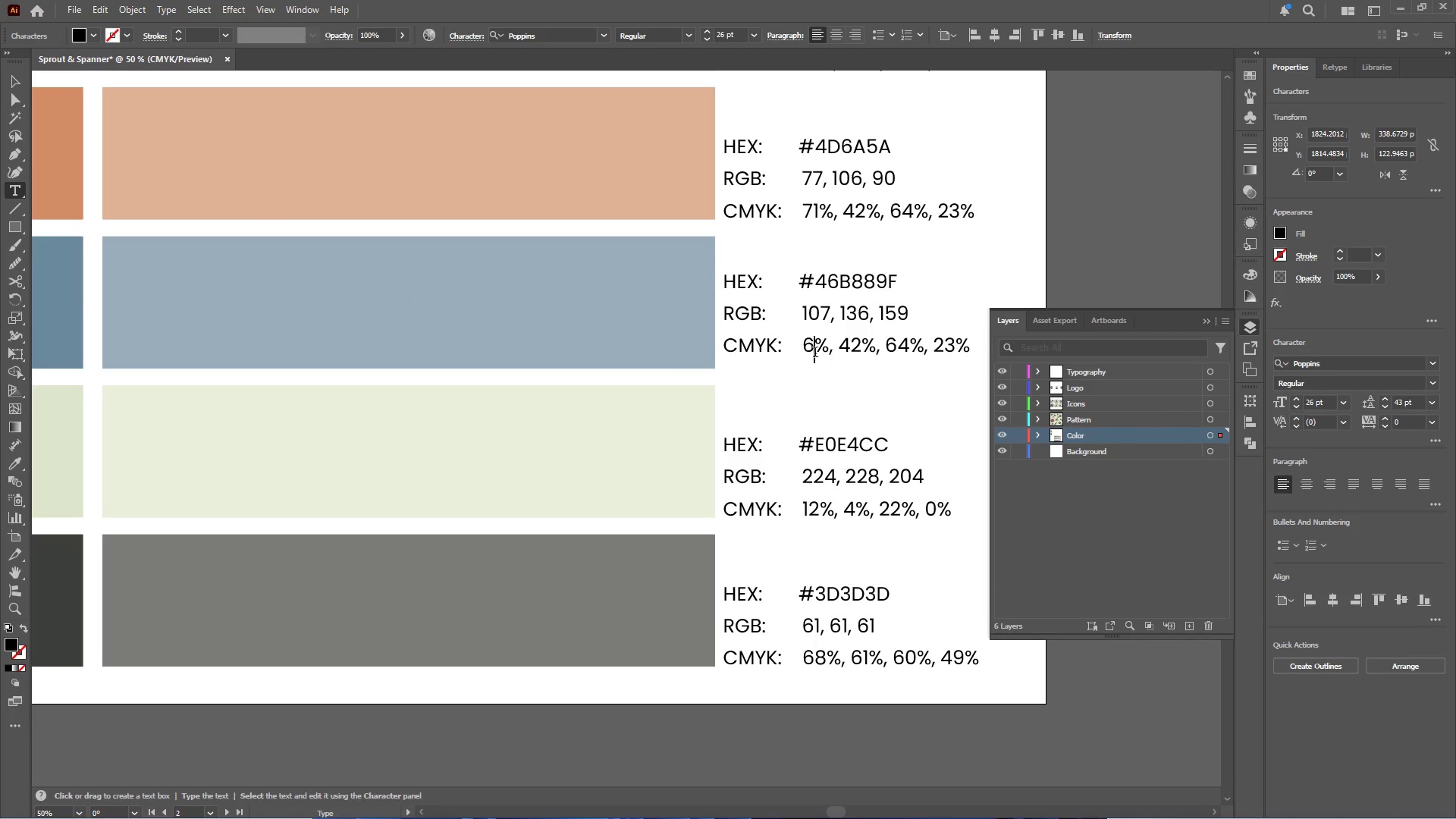 
key(Numpad3)
 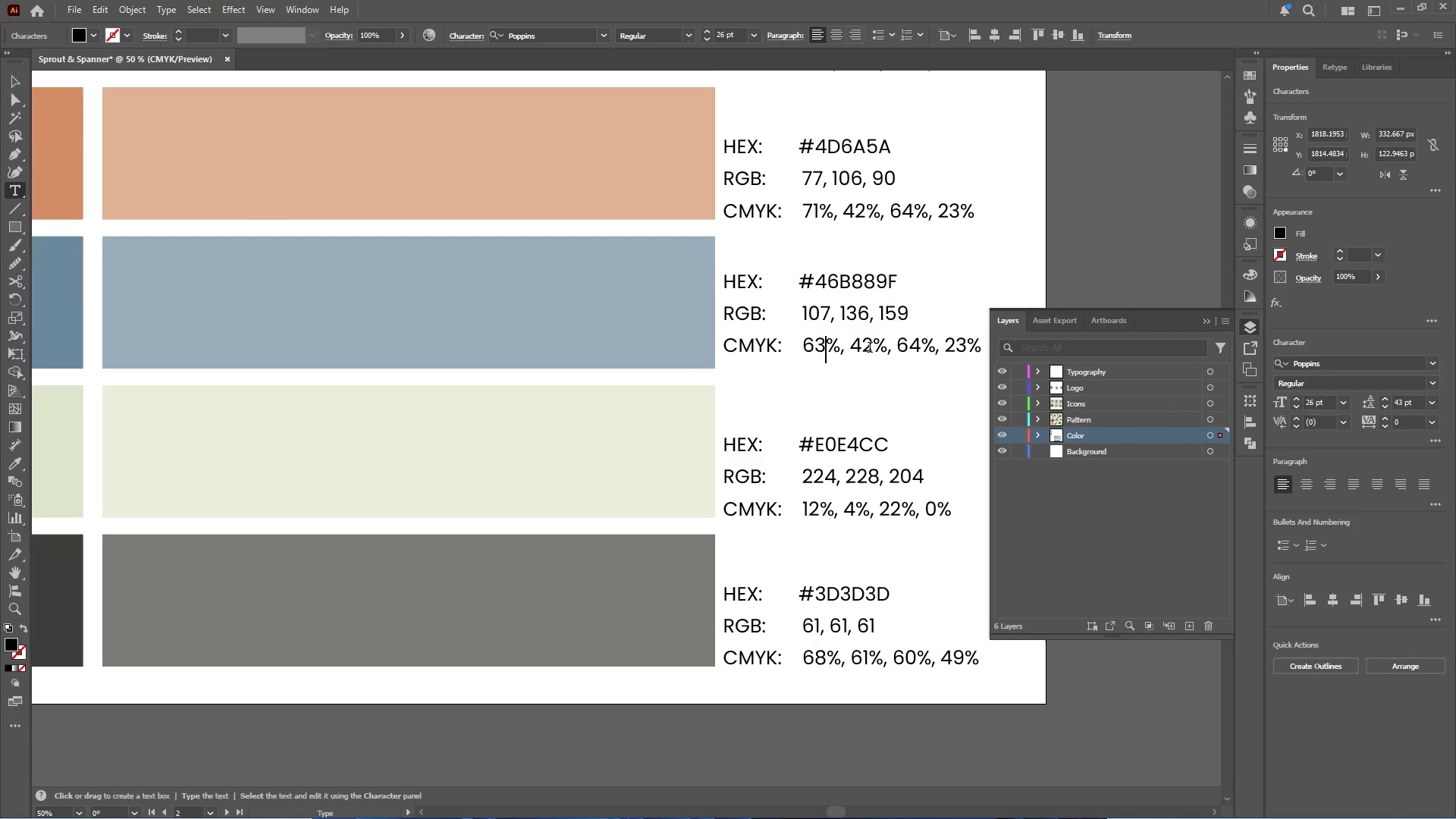 
left_click_drag(start_coordinate=[870, 347], to_coordinate=[853, 347])
 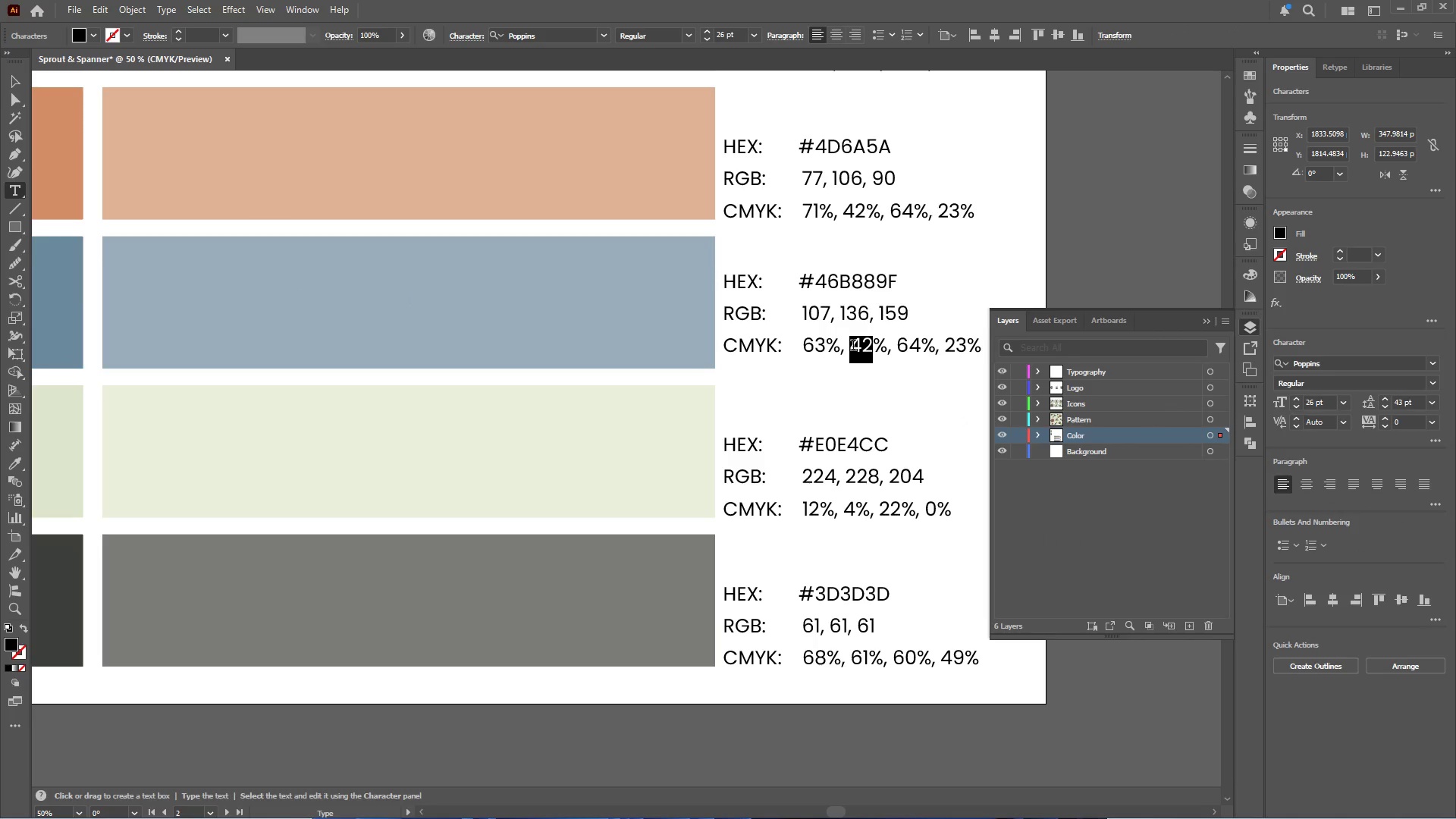 
key(Numpad2)
 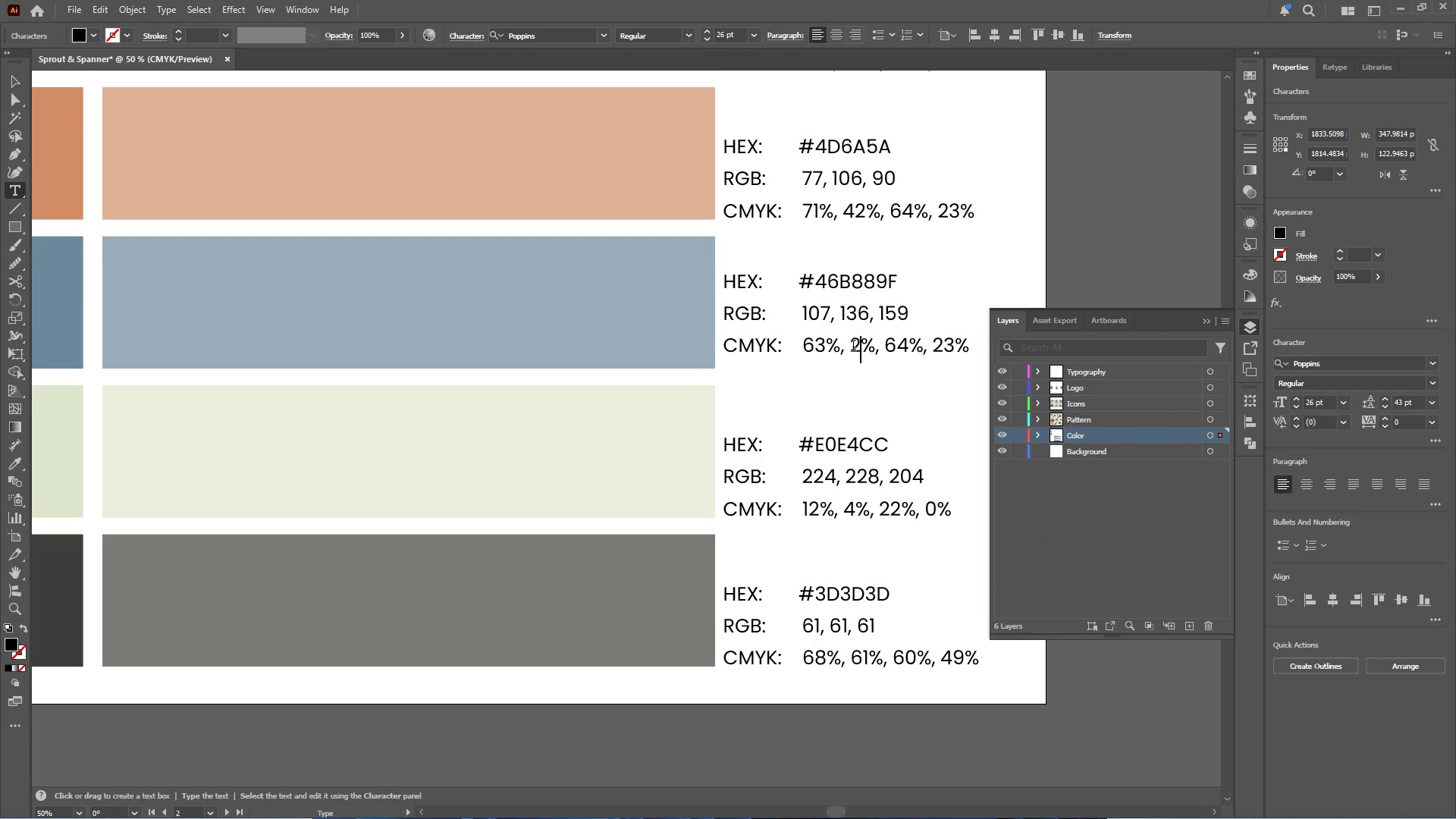 
key(Numpad7)
 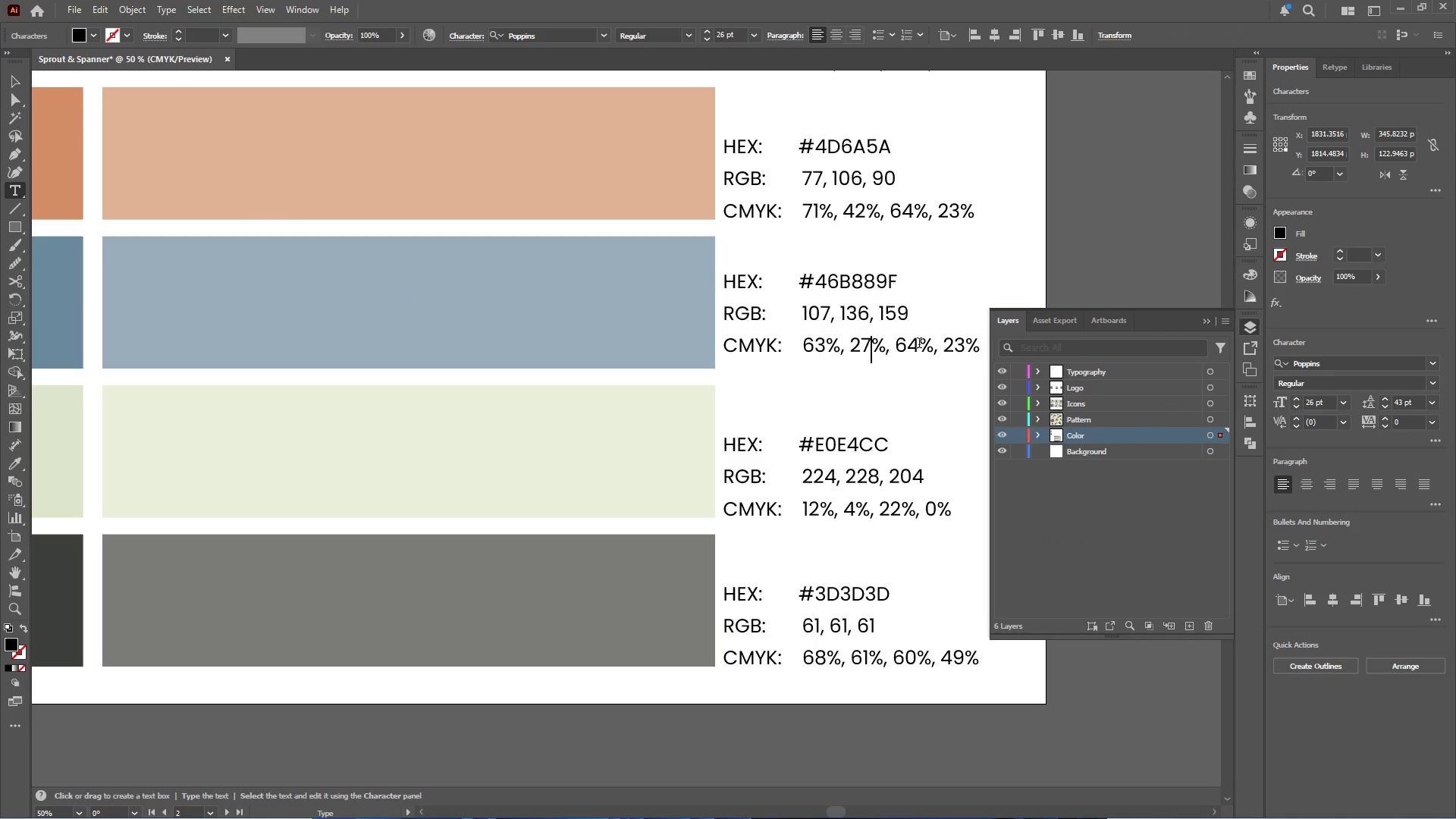 
left_click_drag(start_coordinate=[919, 344], to_coordinate=[899, 344])
 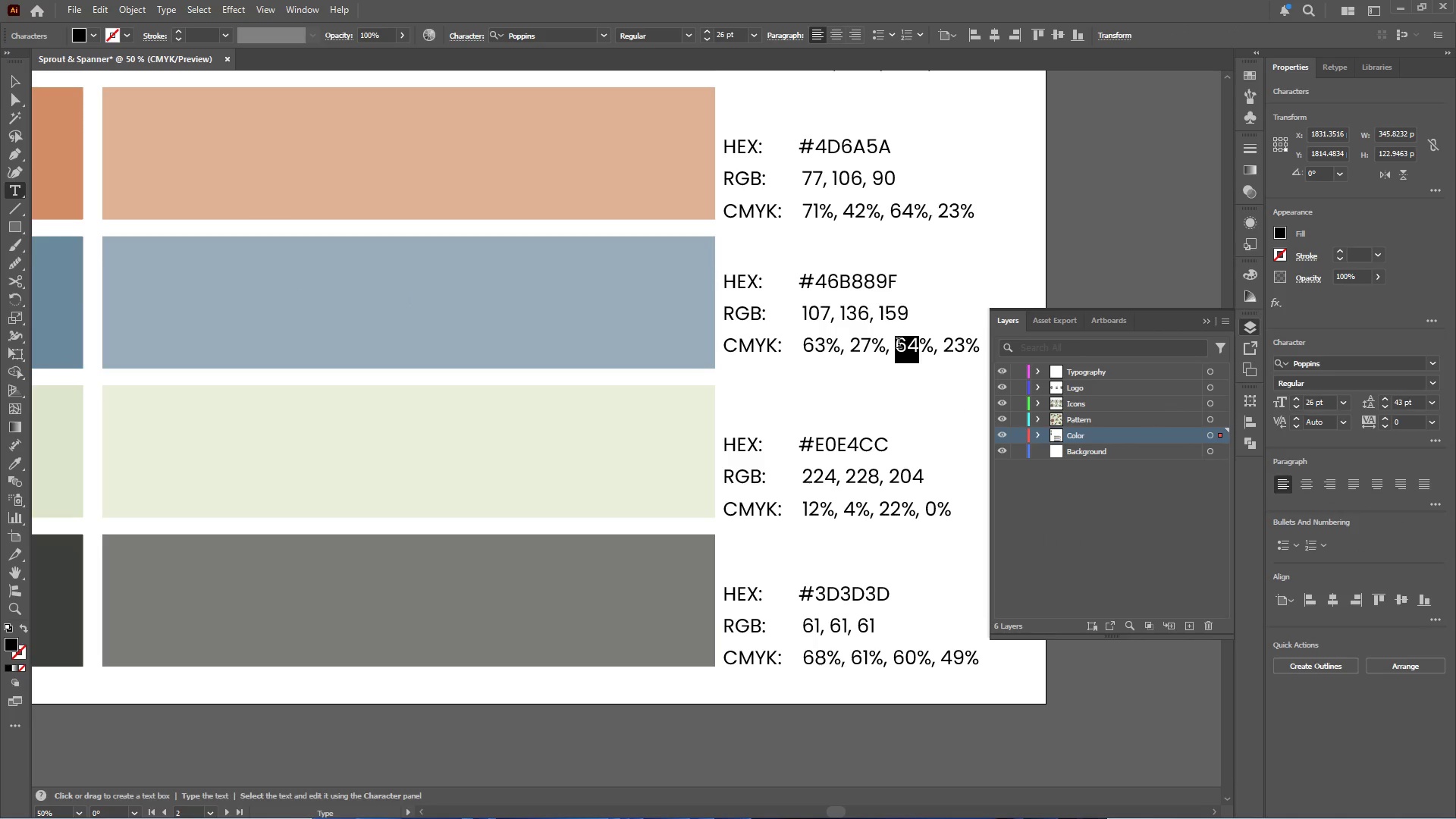 
key(Numpad3)
 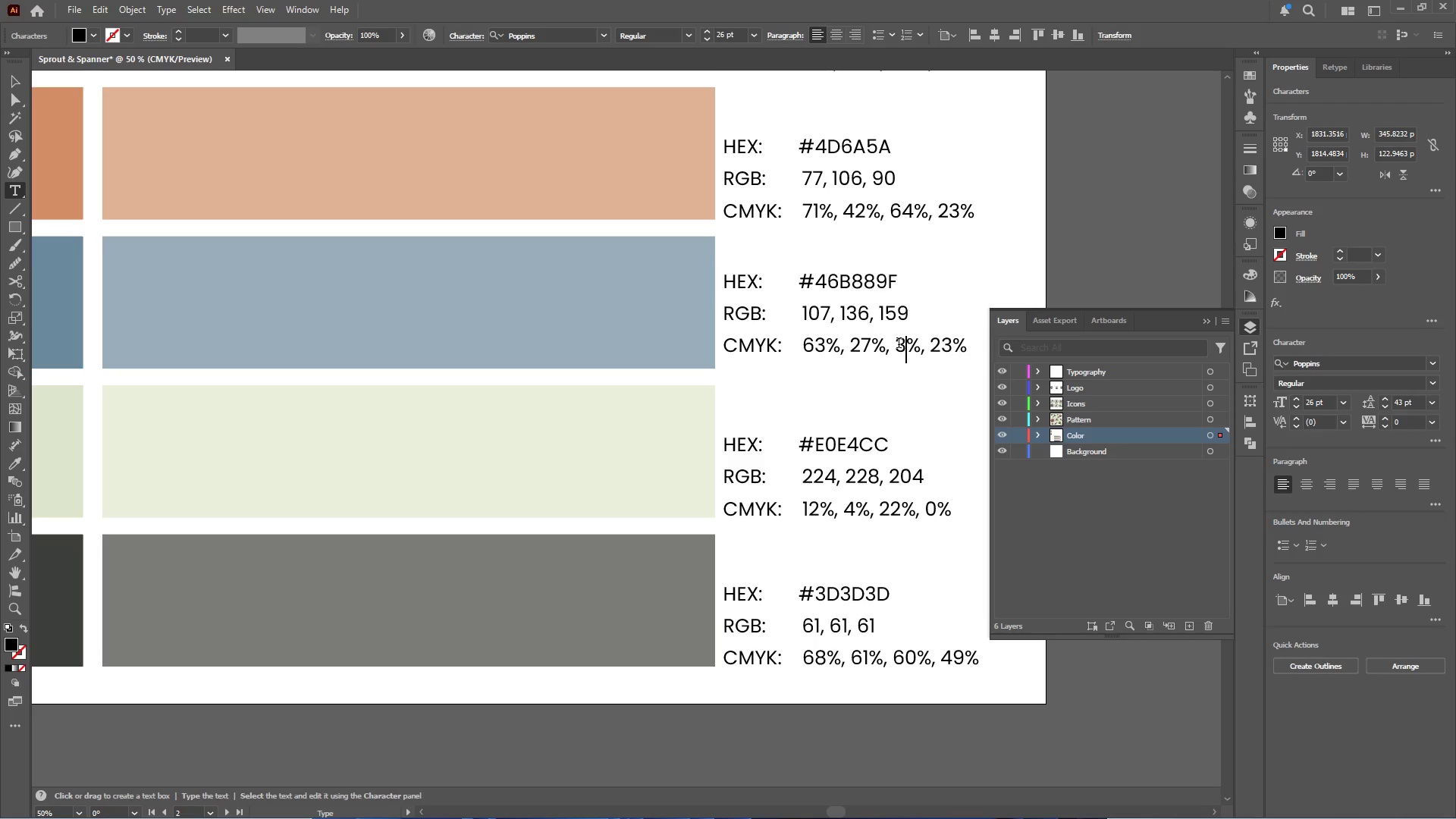 
key(Numpad9)
 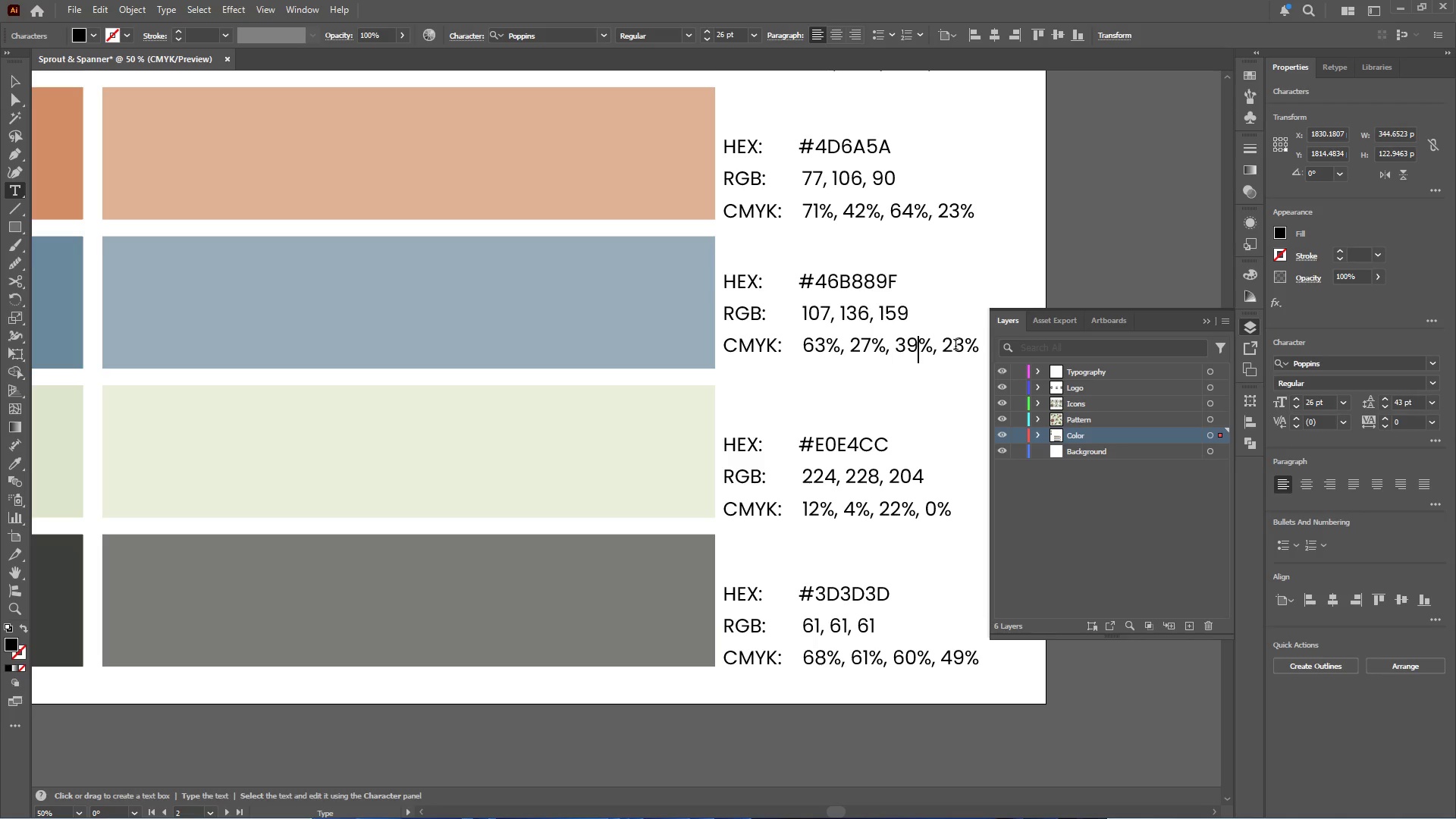 
left_click_drag(start_coordinate=[954, 345], to_coordinate=[961, 345])
 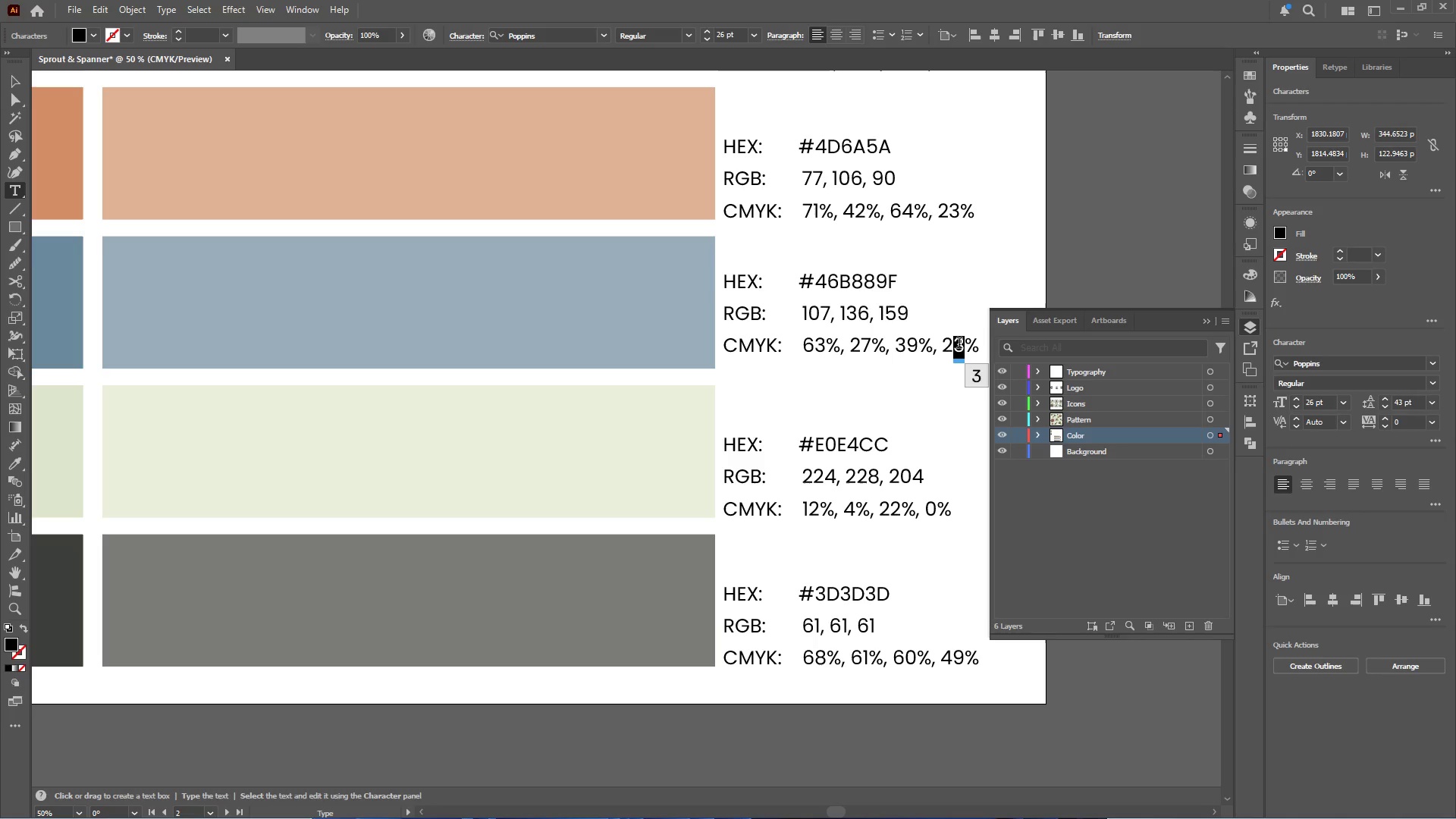 
key(Backspace)
 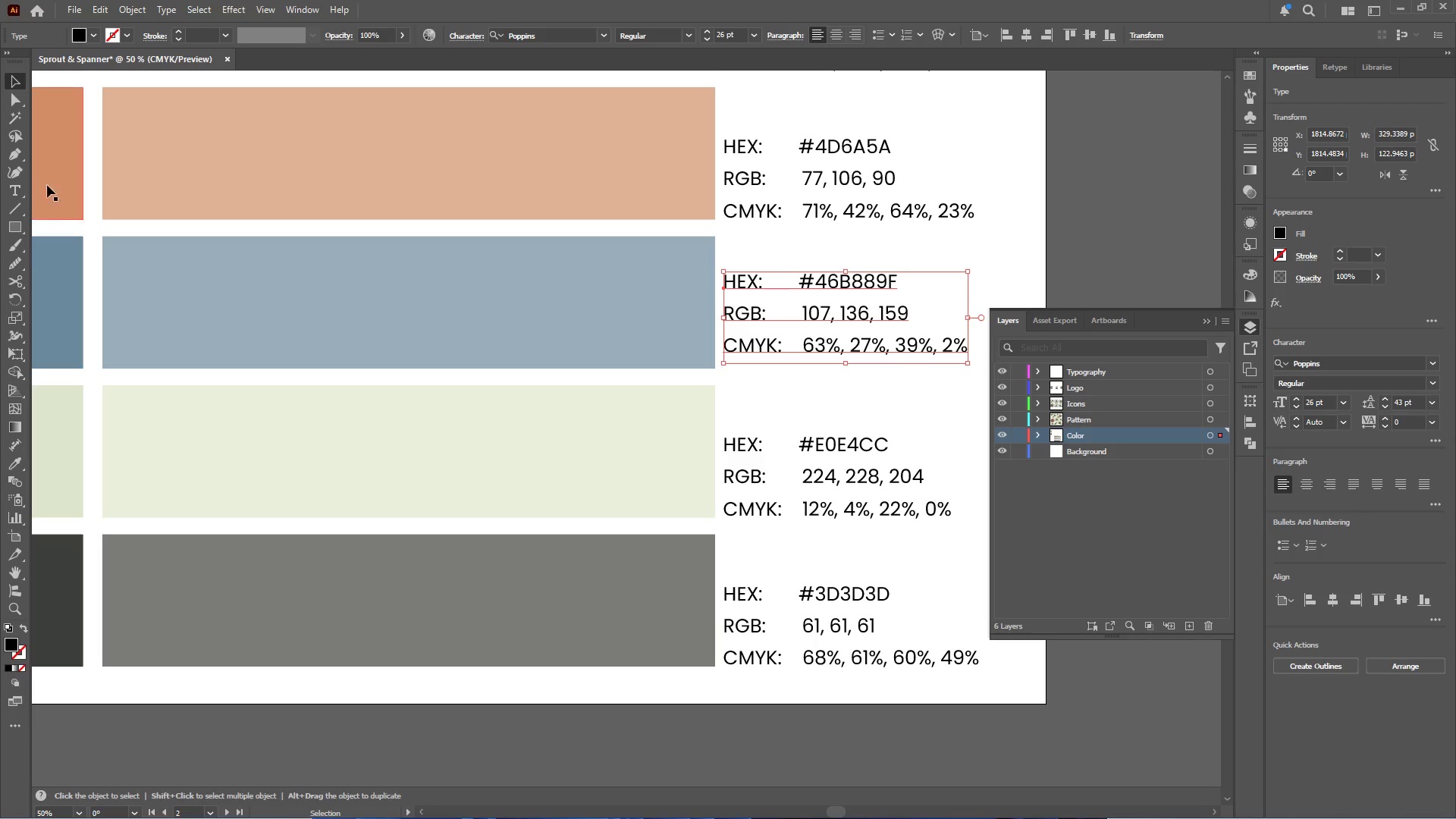 
left_click([57, 268])
 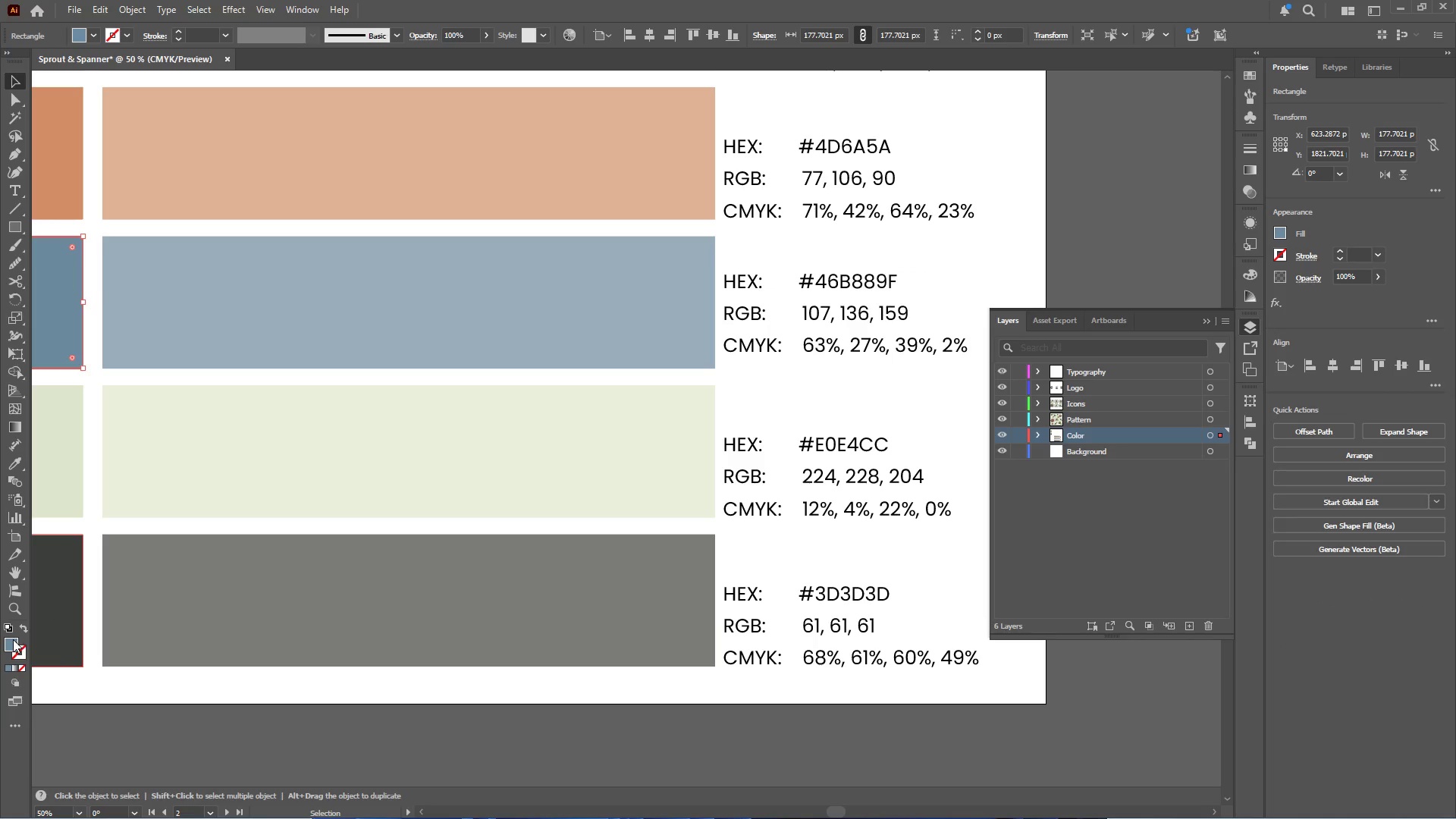 
double_click([11, 644])
 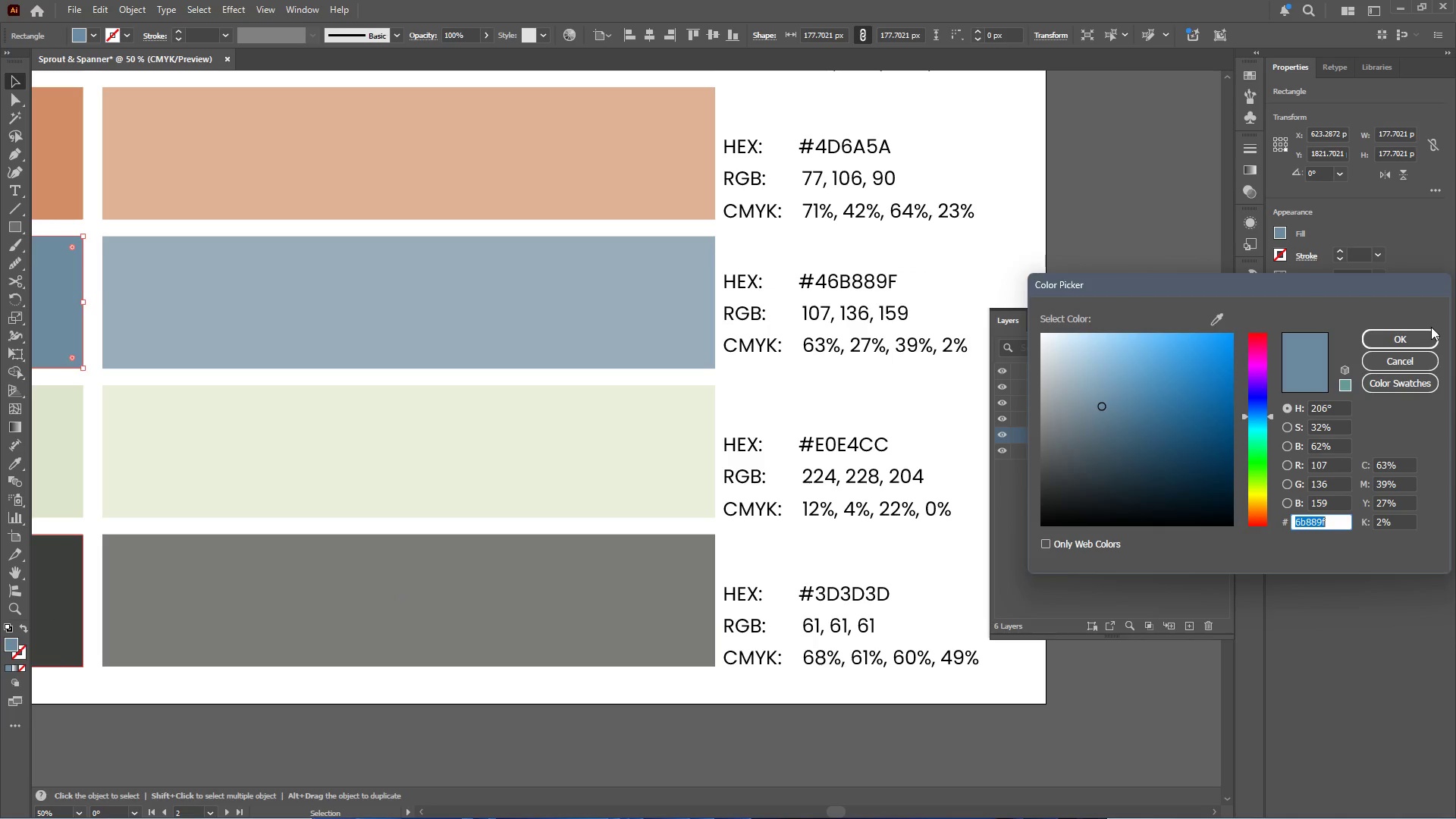 
left_click([1421, 336])
 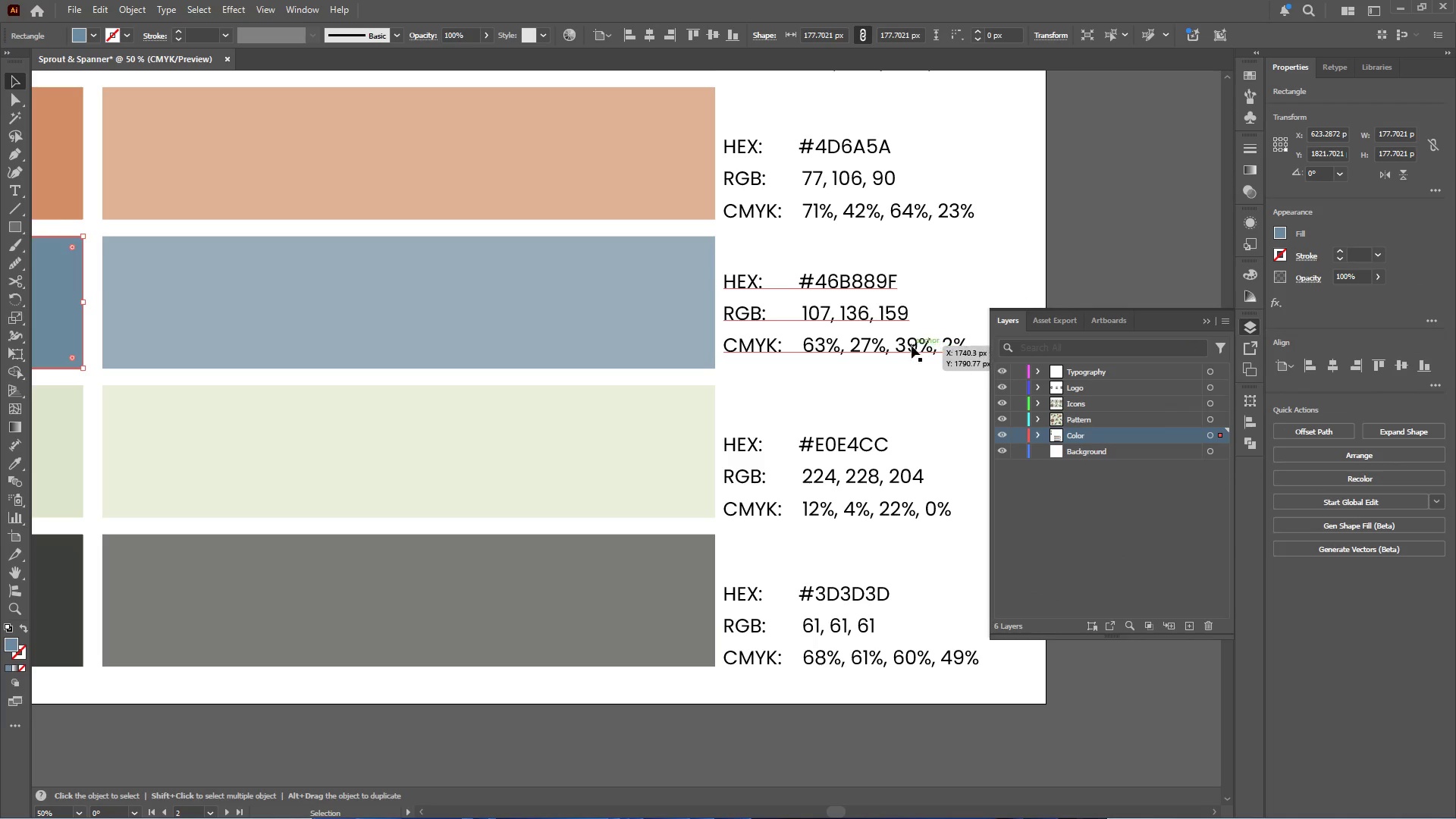 
double_click([912, 344])
 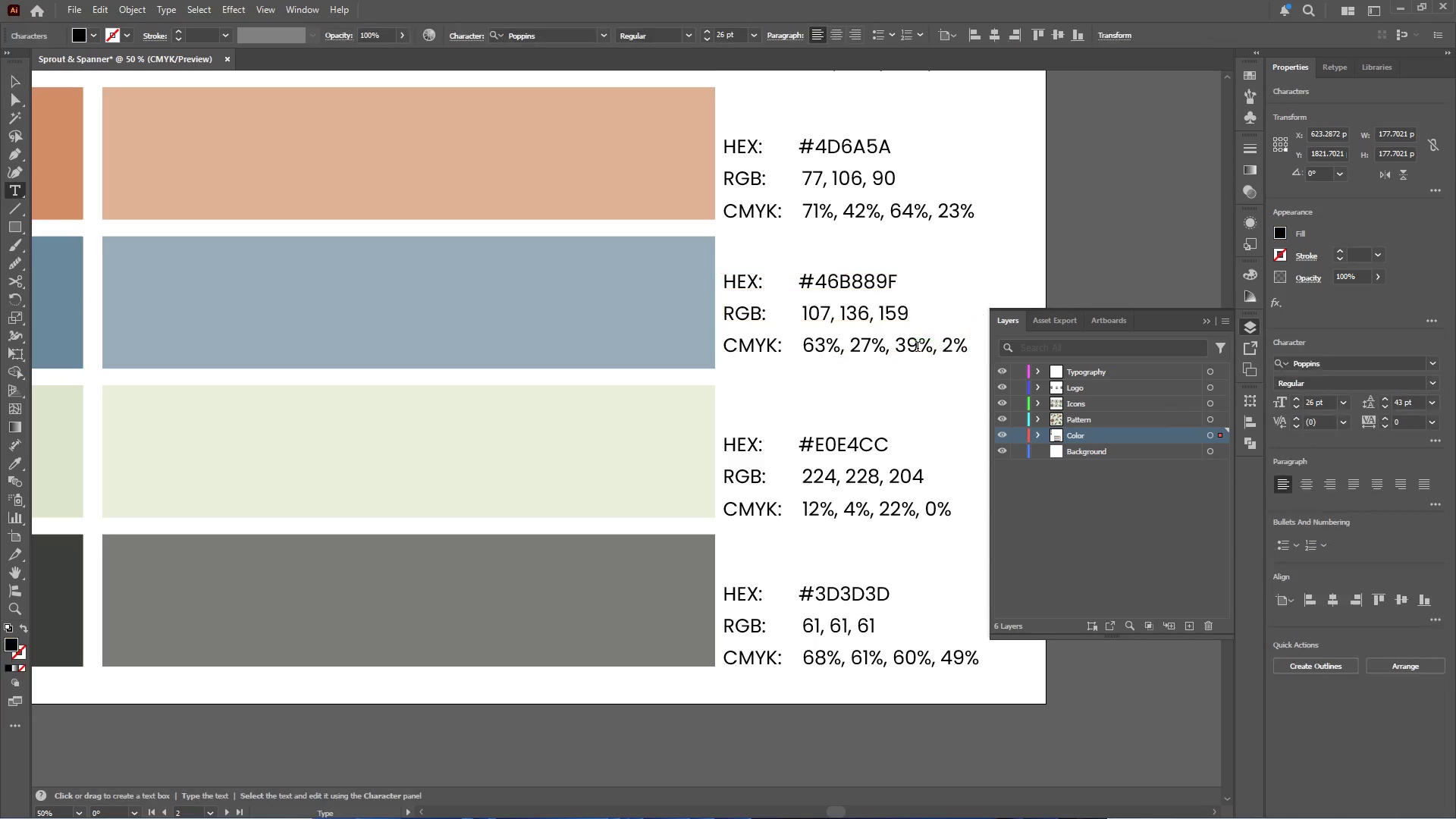 
left_click_drag(start_coordinate=[918, 347], to_coordinate=[898, 344])
 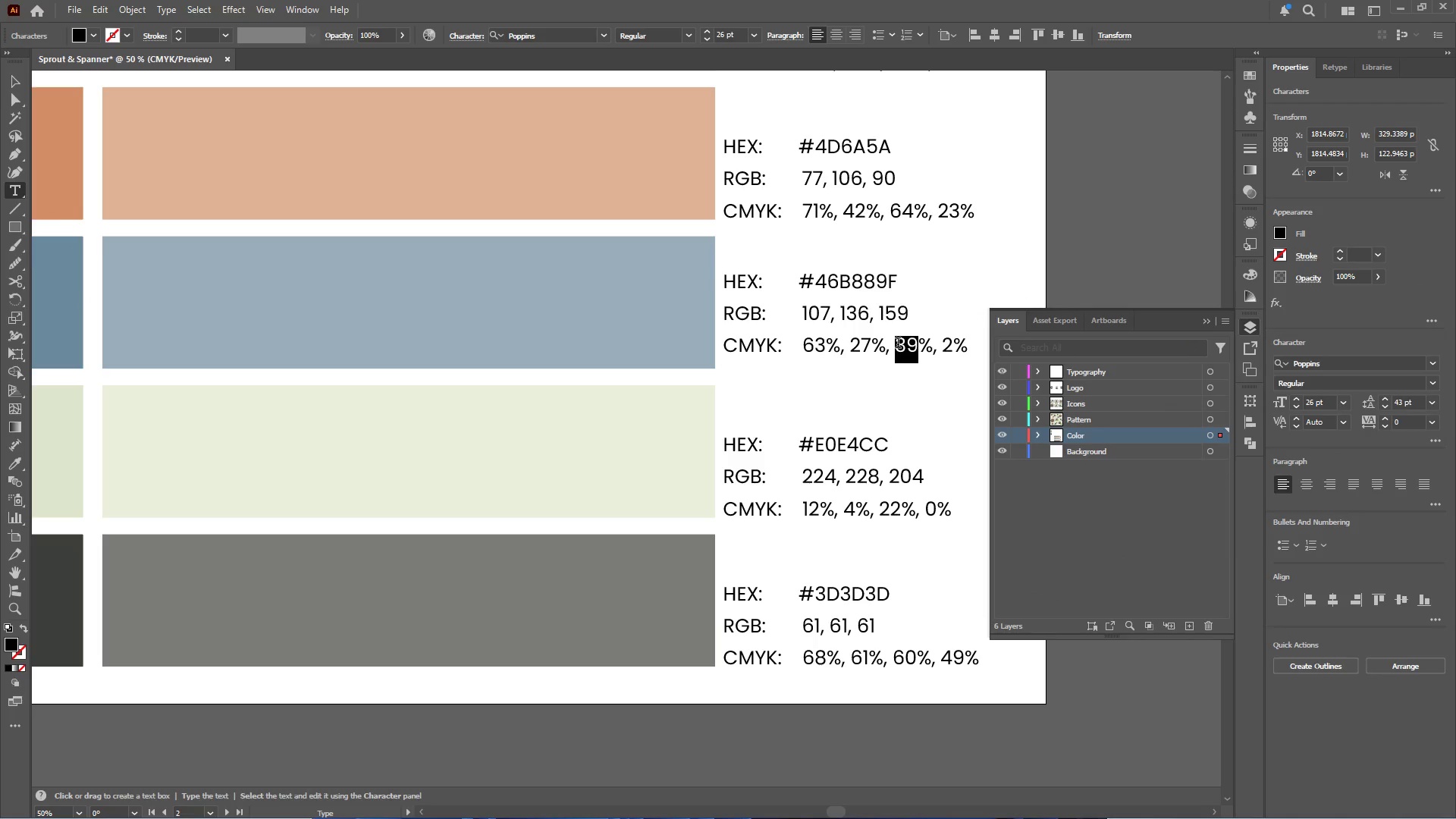 
key(Numpad2)
 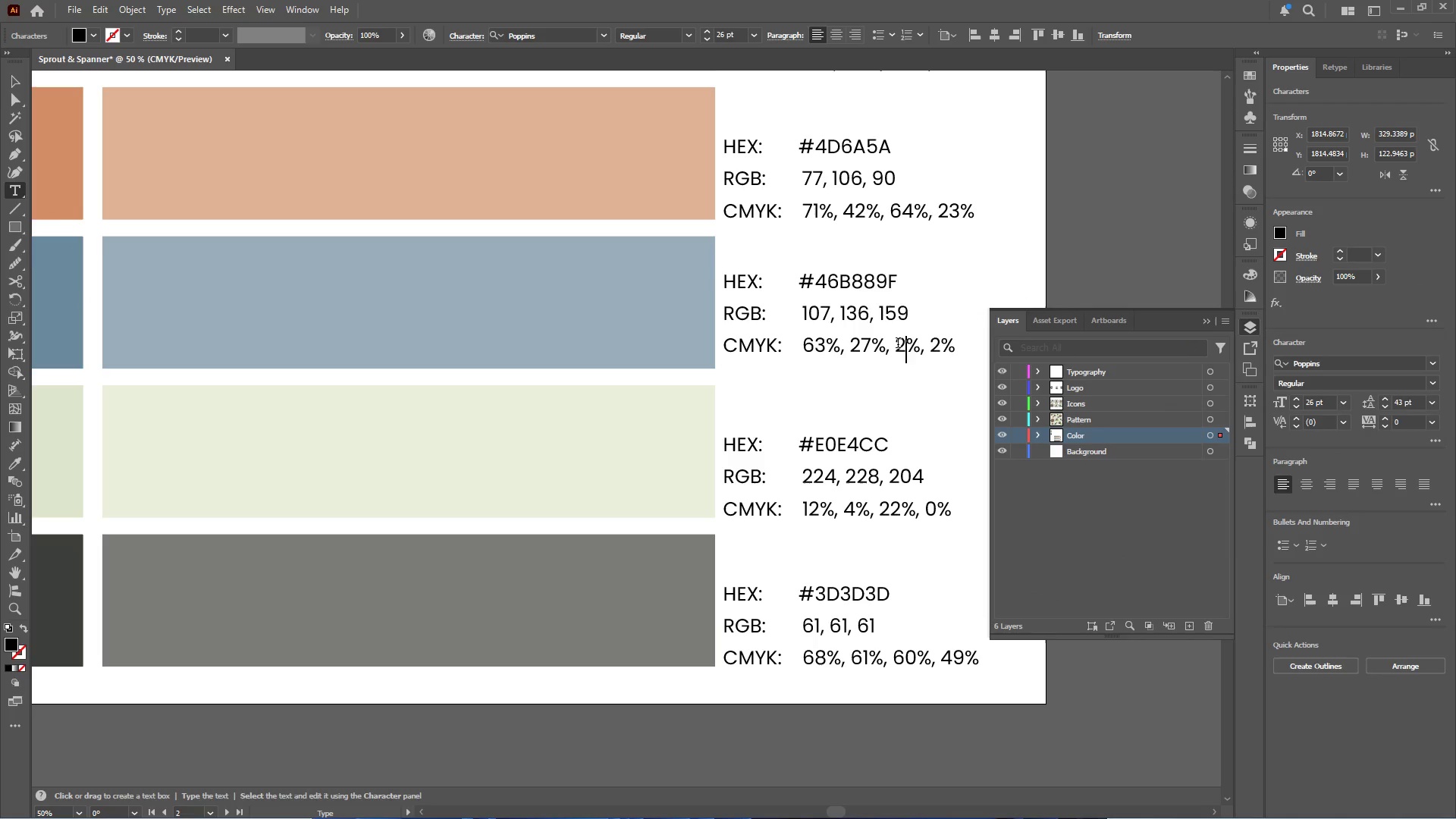 
key(Numpad7)
 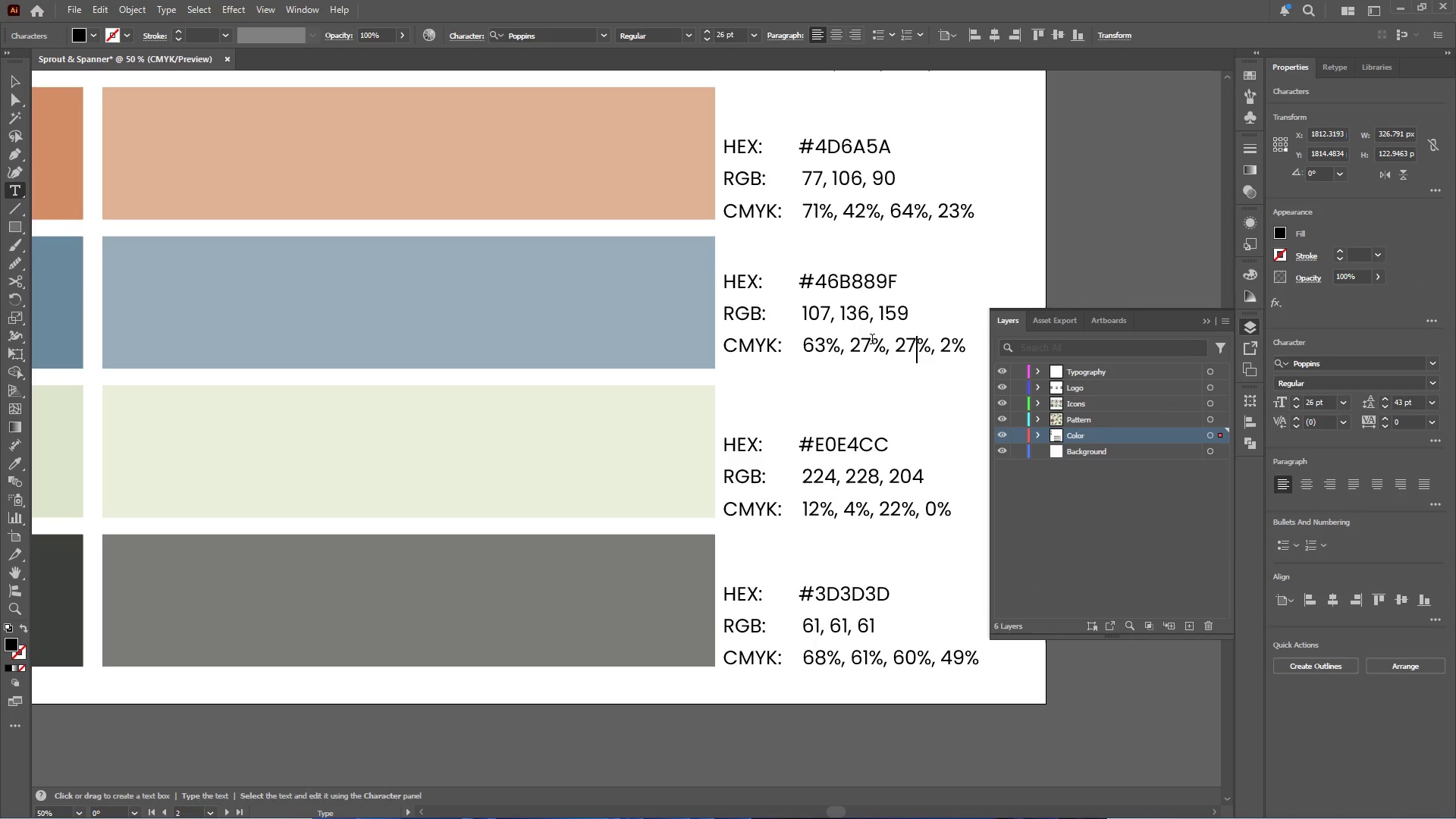 
left_click_drag(start_coordinate=[870, 340], to_coordinate=[854, 344])
 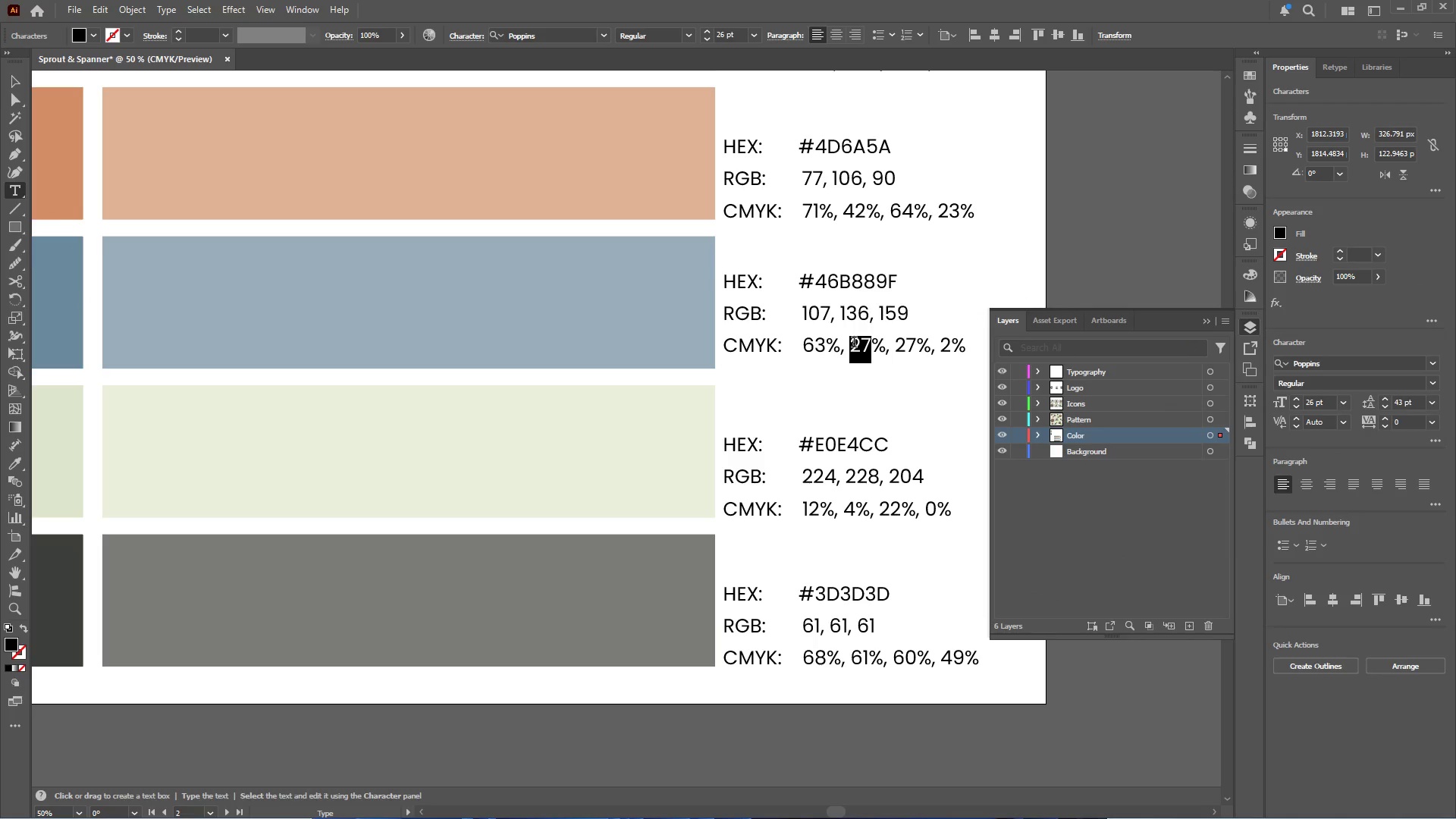 
key(Numpad3)
 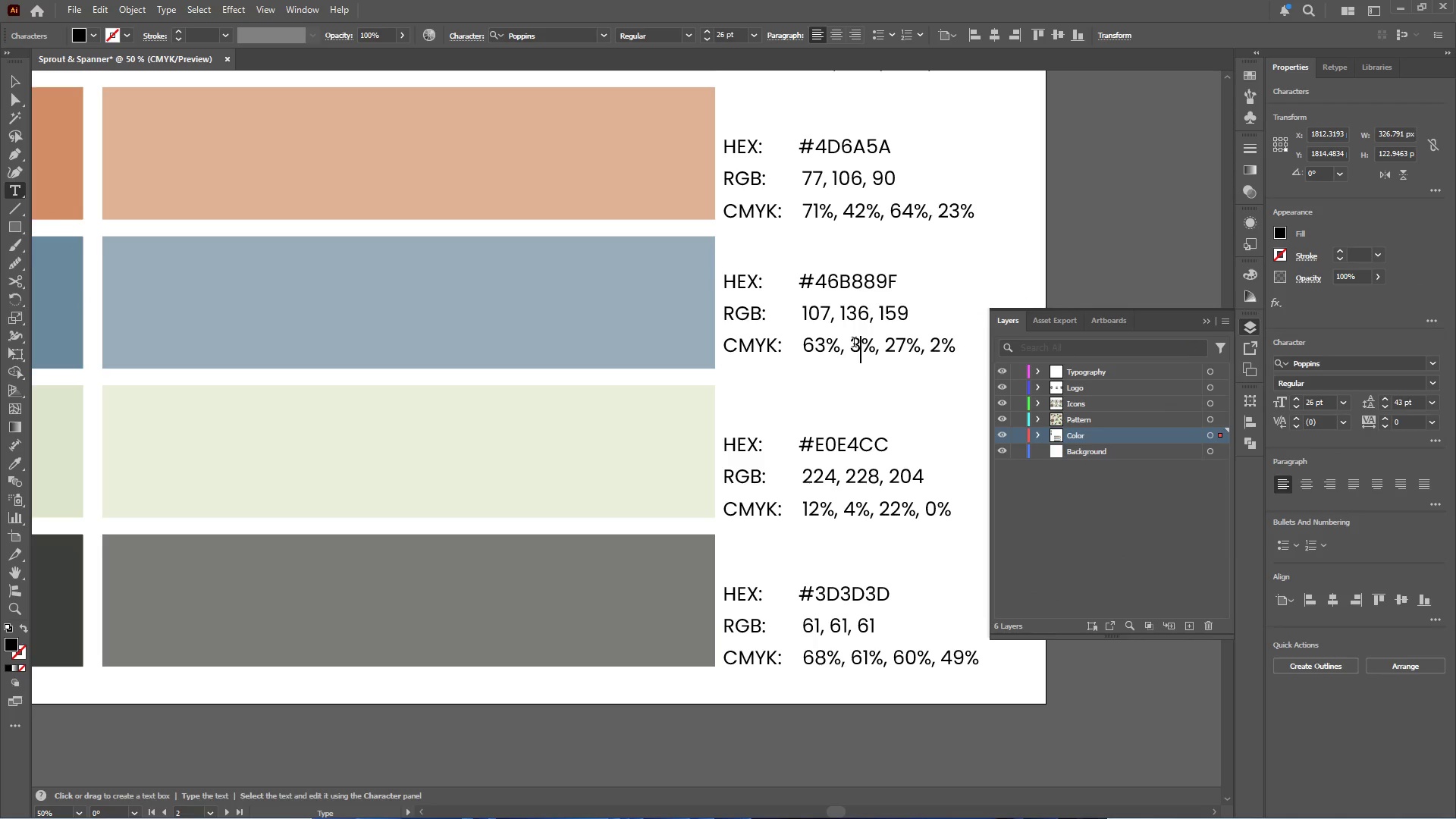 
key(Numpad9)
 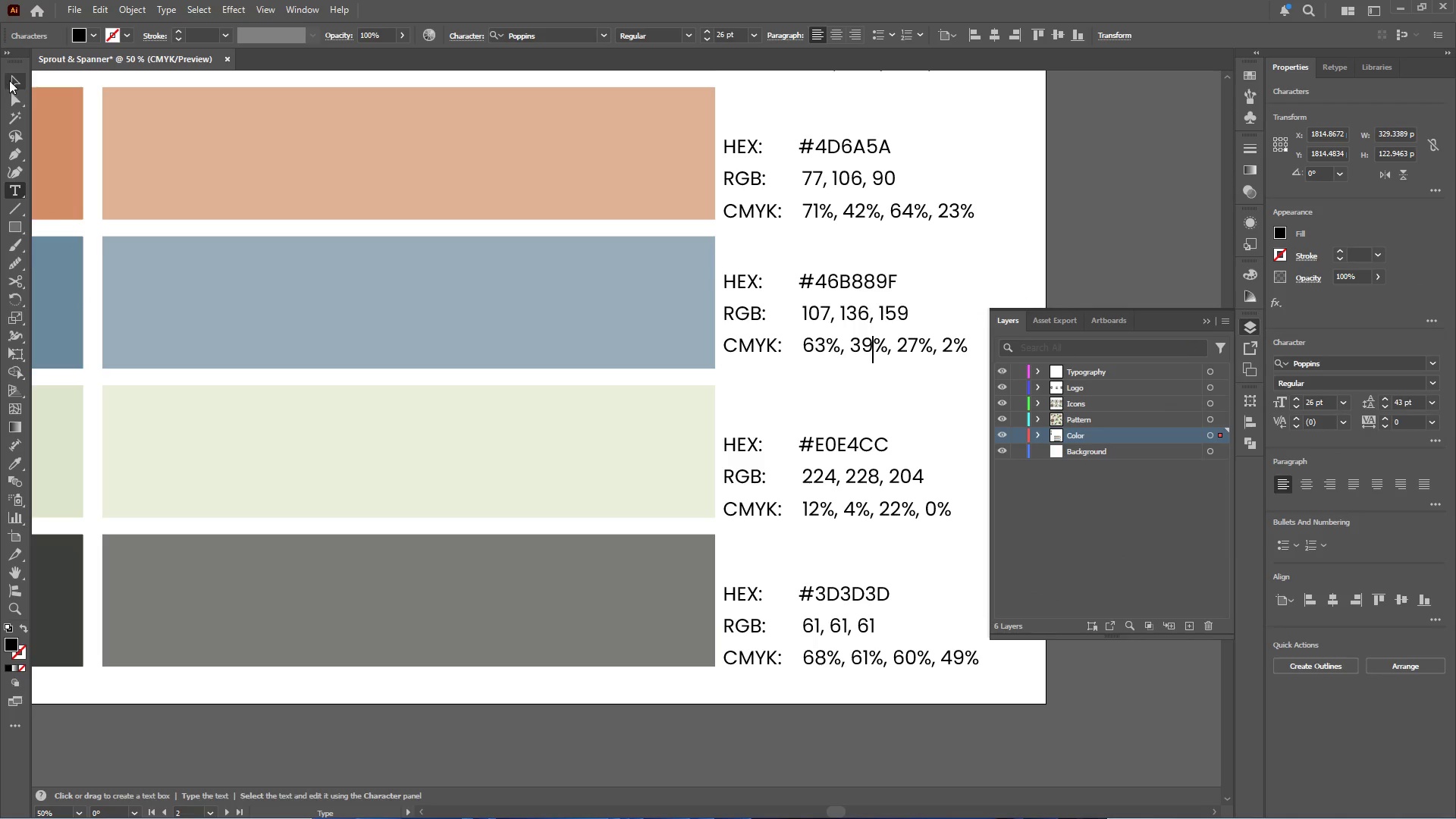 
hold_key(key=AltLeft, duration=0.42)
scroll: coordinate [662, 348], scroll_direction: up, amount: 2.0
 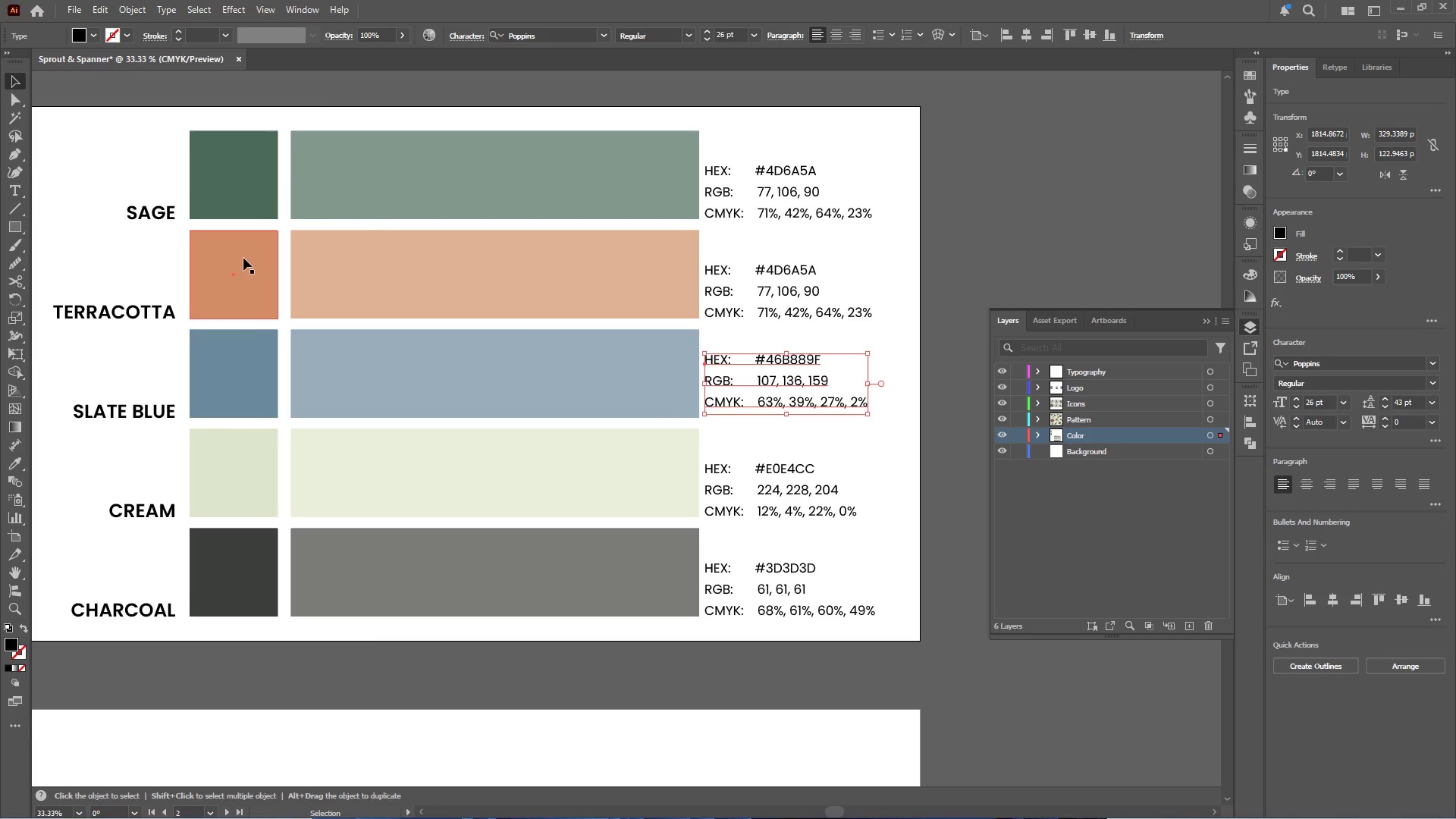 
left_click([243, 258])
 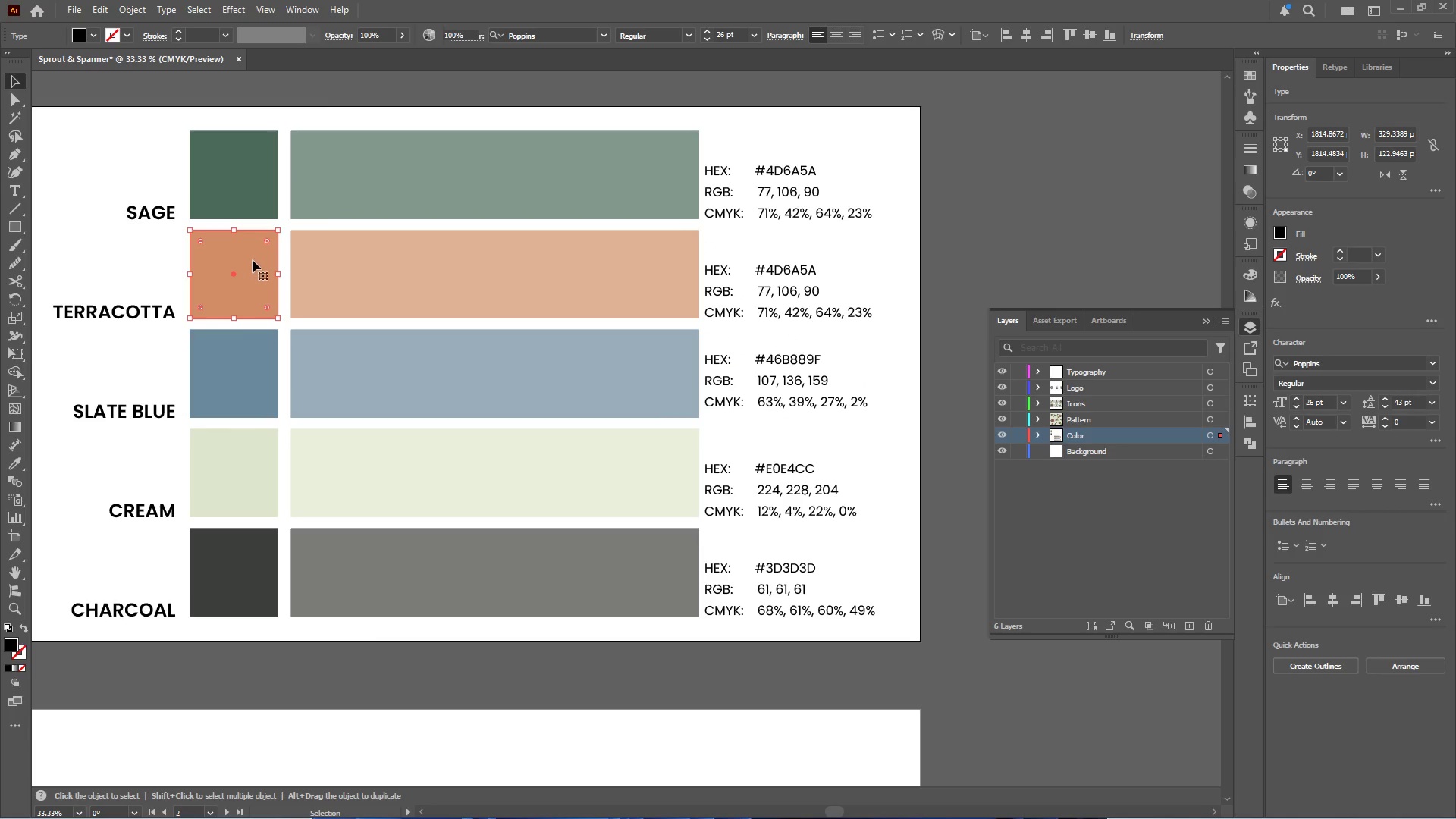 
hold_key(key=AltLeft, duration=0.38)
scroll: coordinate [253, 261], scroll_direction: up, amount: 1.0
 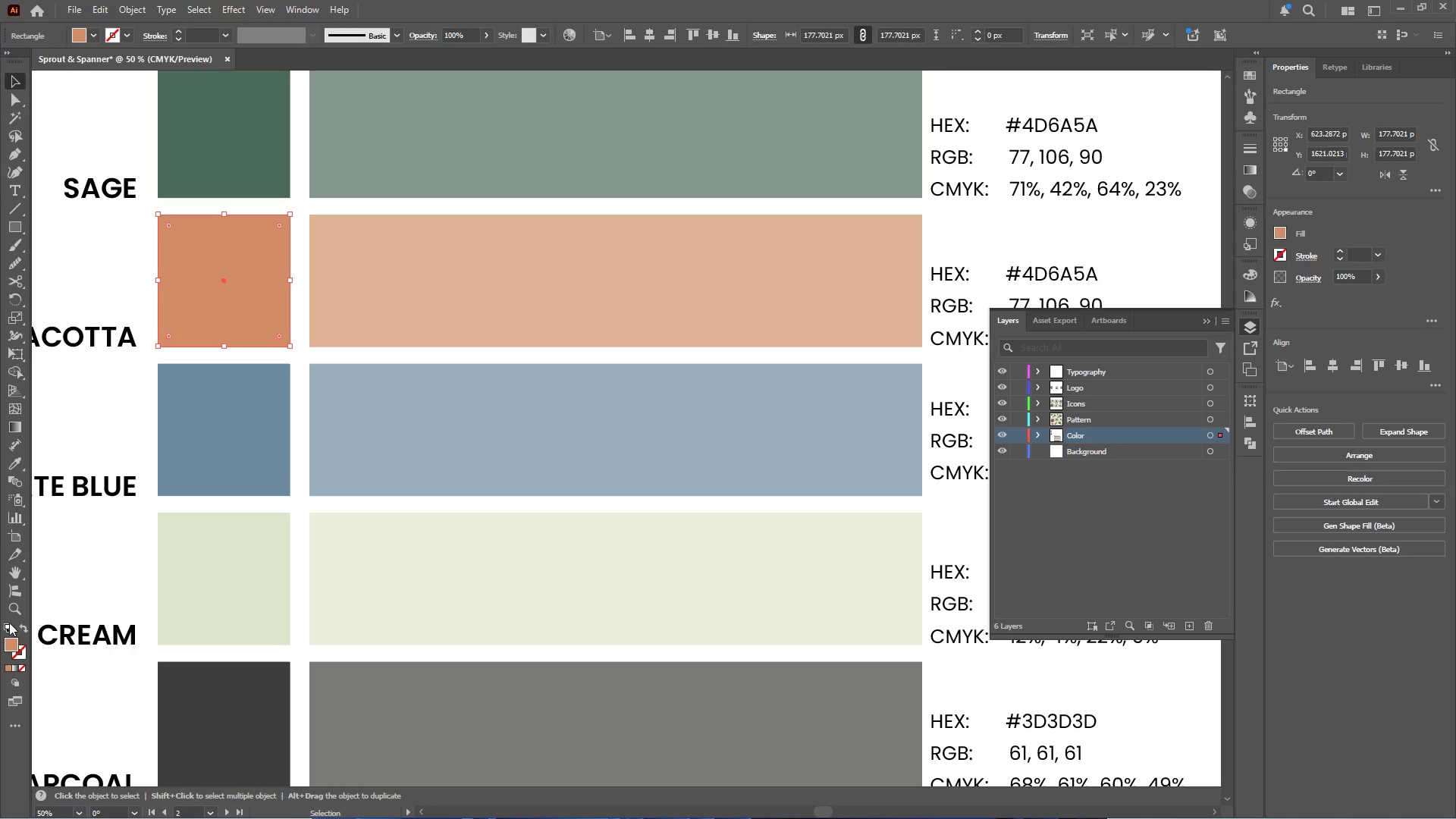 
double_click([10, 642])
 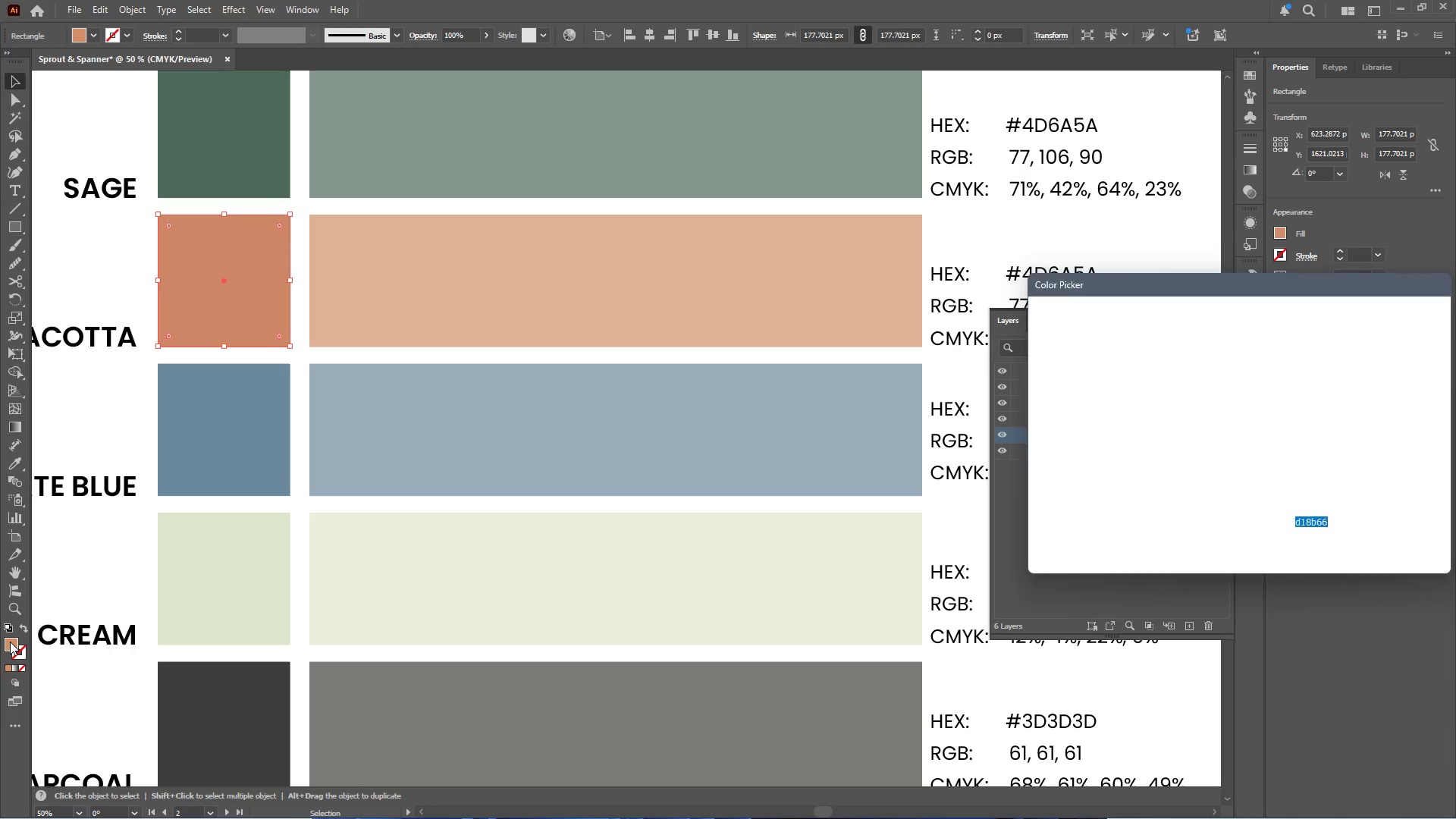 
key(Control+C)
 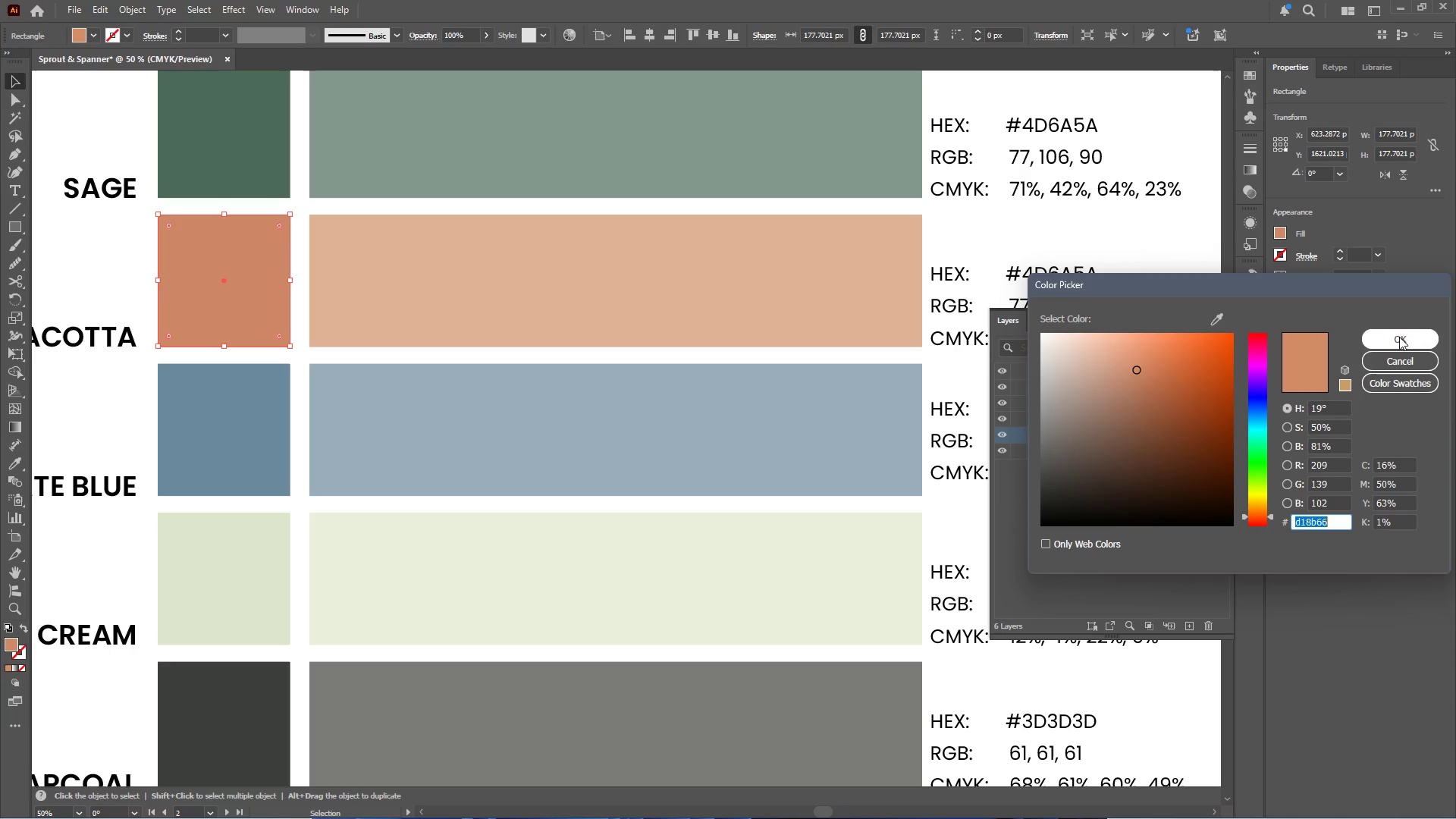 
wait(7.45)
 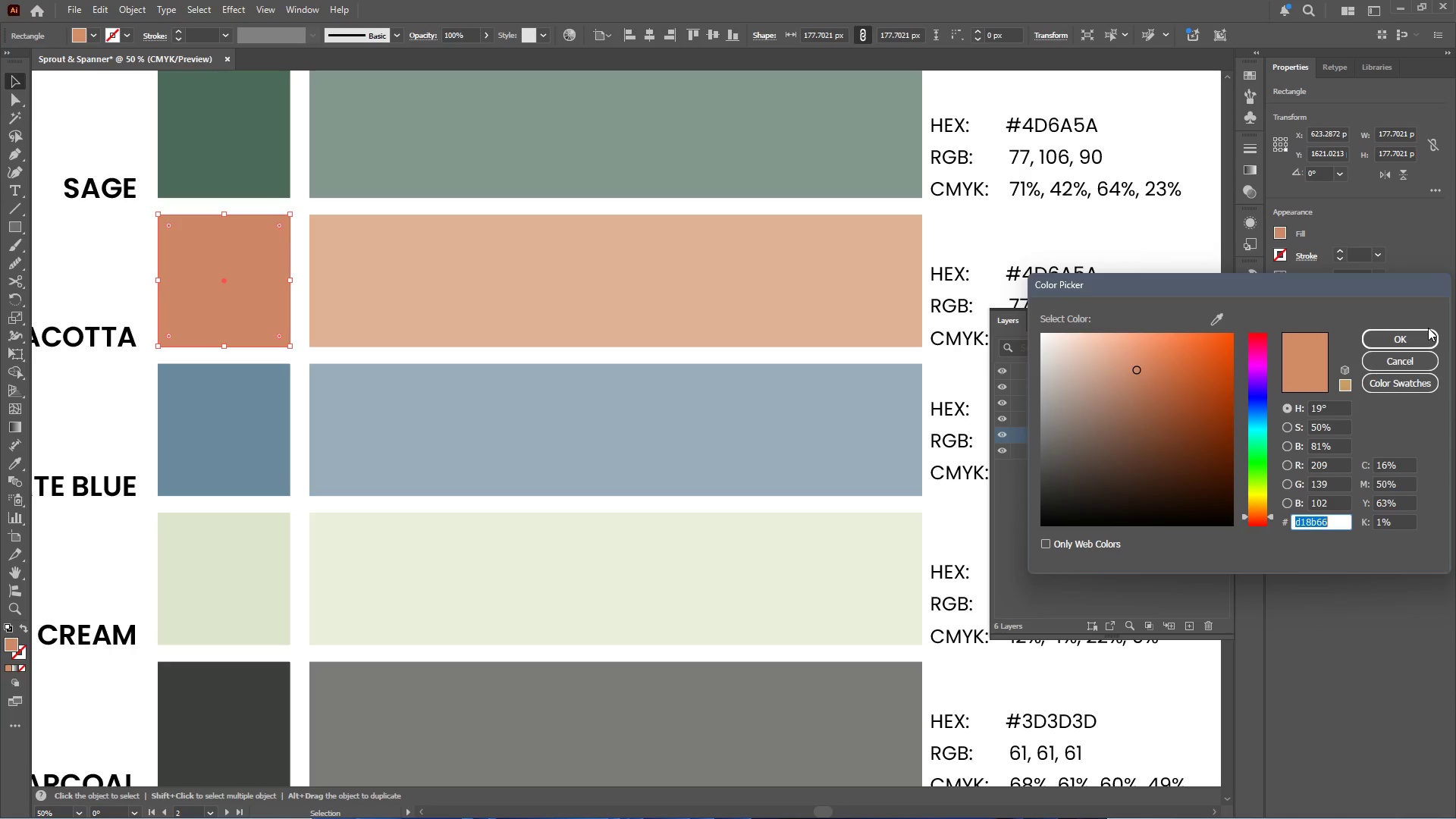 
left_click([1399, 337])
 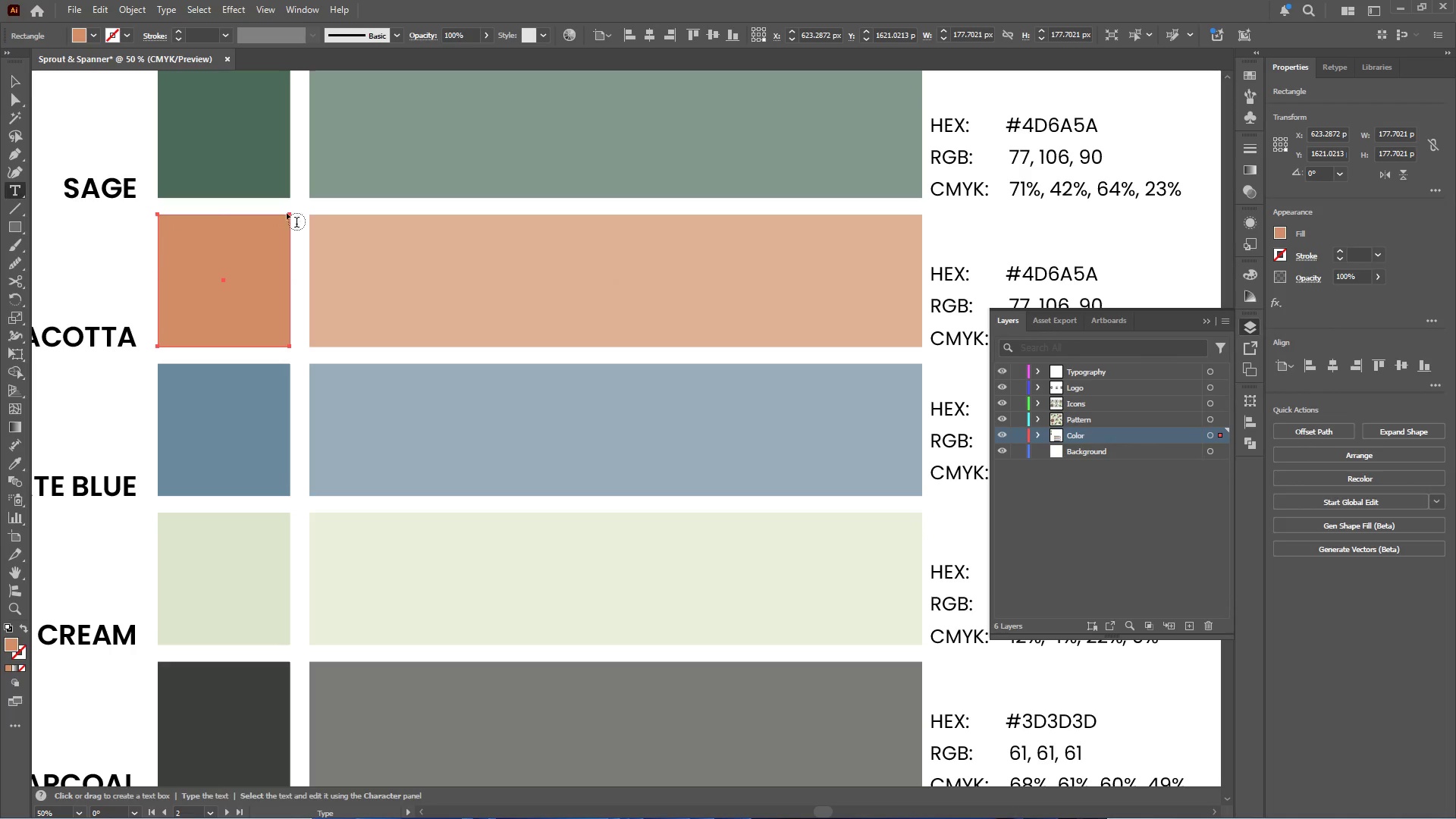 
scroll: coordinate [1117, 224], scroll_direction: down, amount: 3.0
 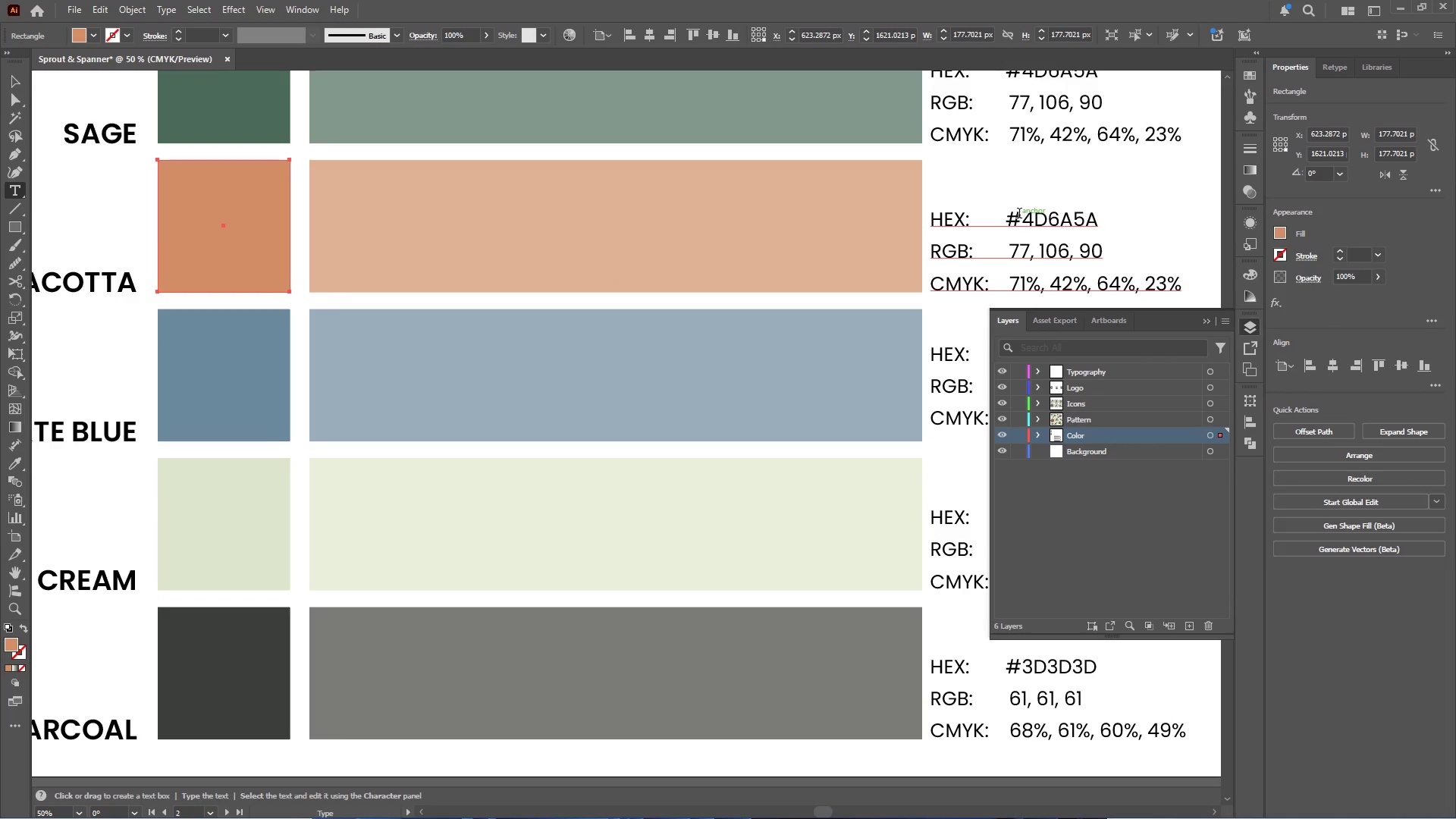 
left_click_drag(start_coordinate=[1024, 218], to_coordinate=[1120, 220])
 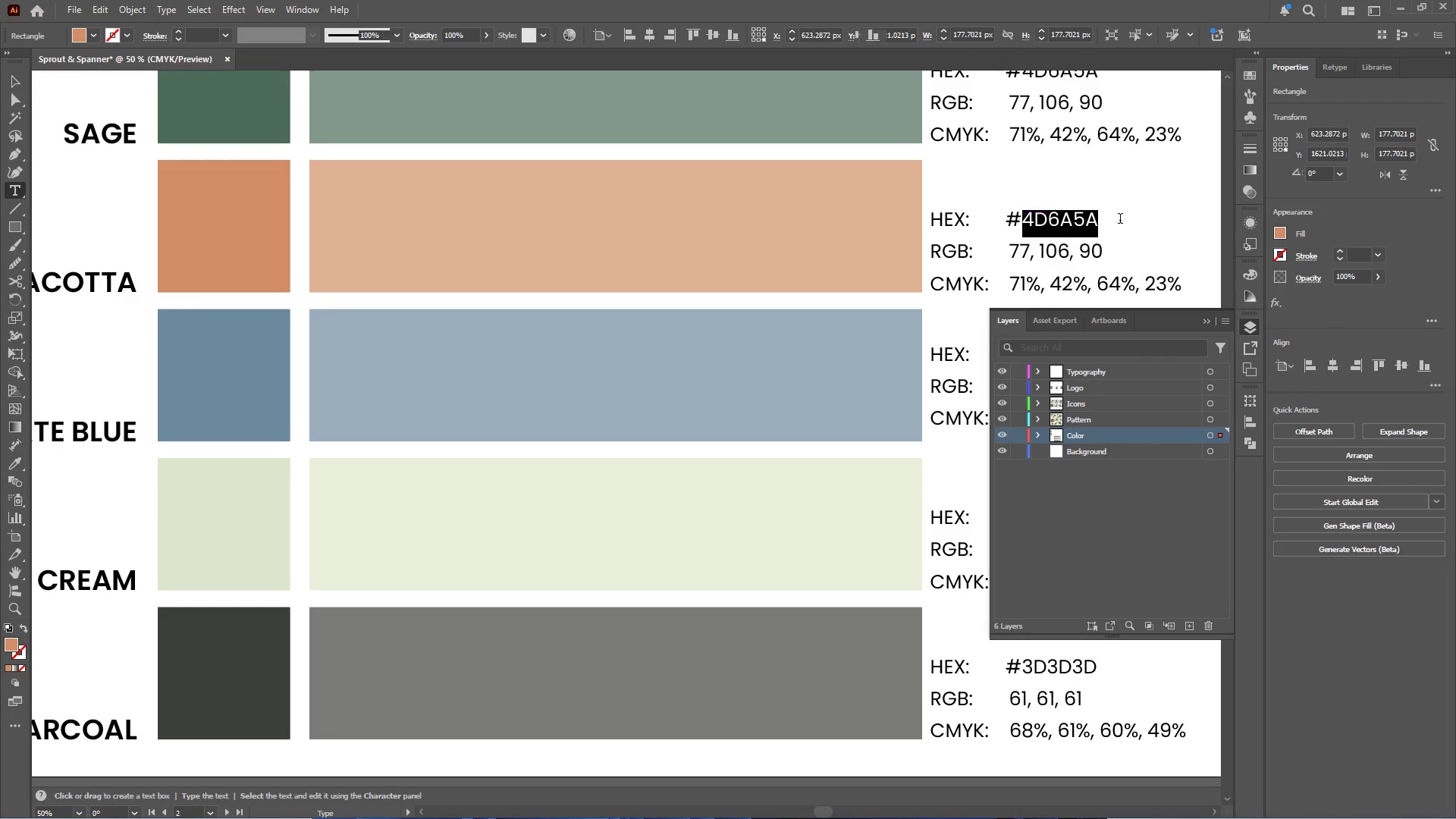 
key(Control+V)
 